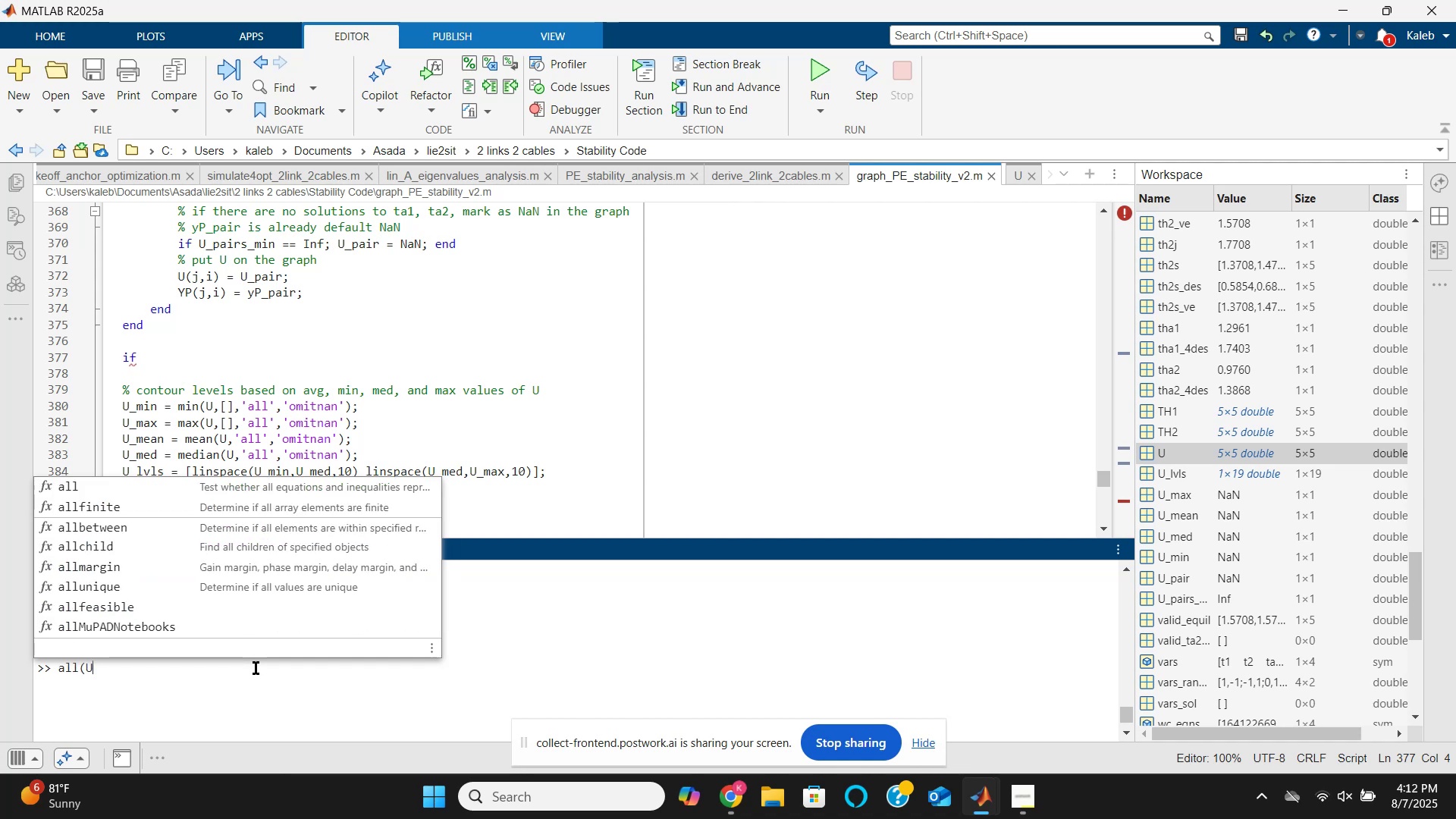 
wait(6.22)
 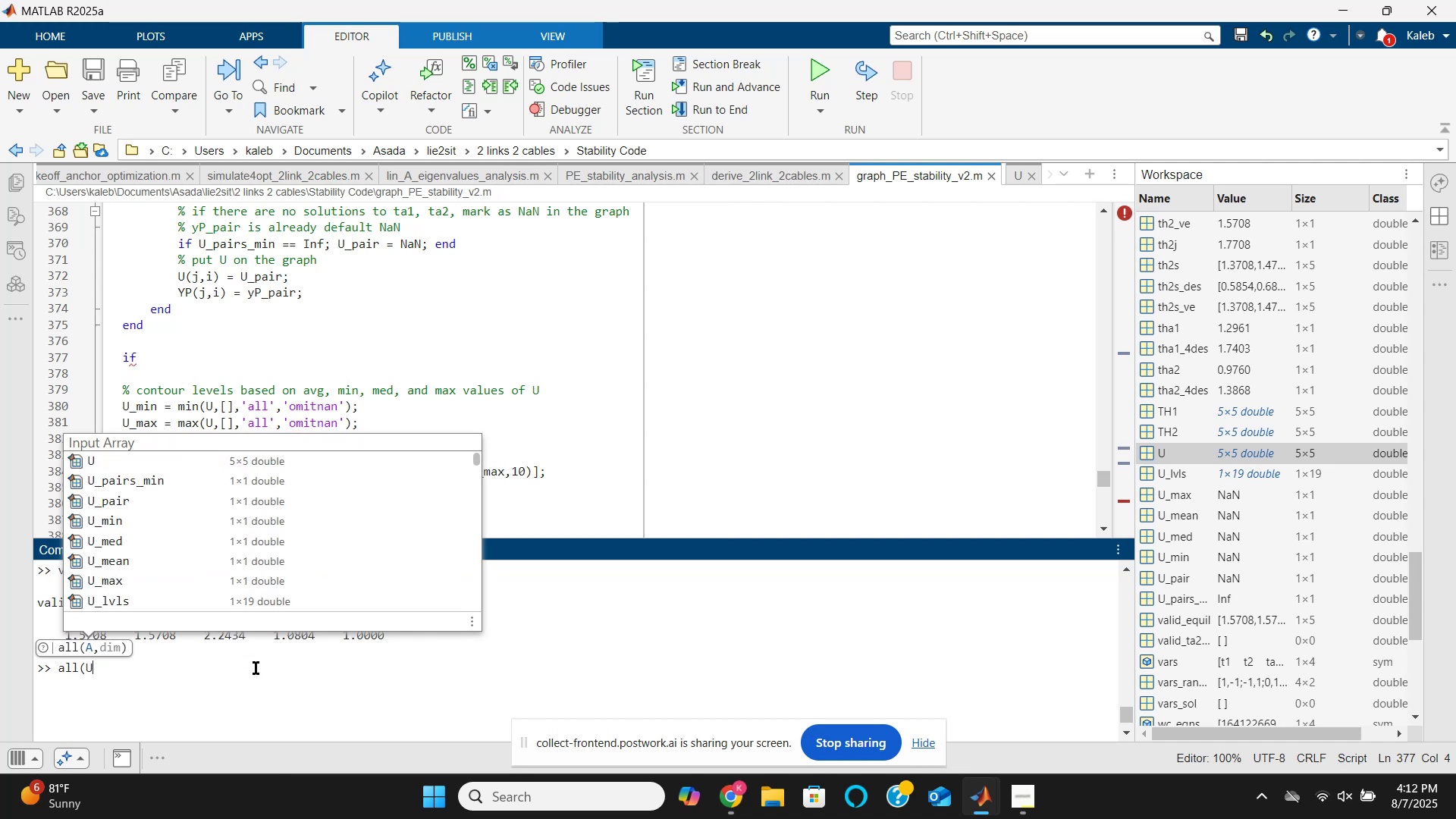 
key(Alt+AltLeft)
 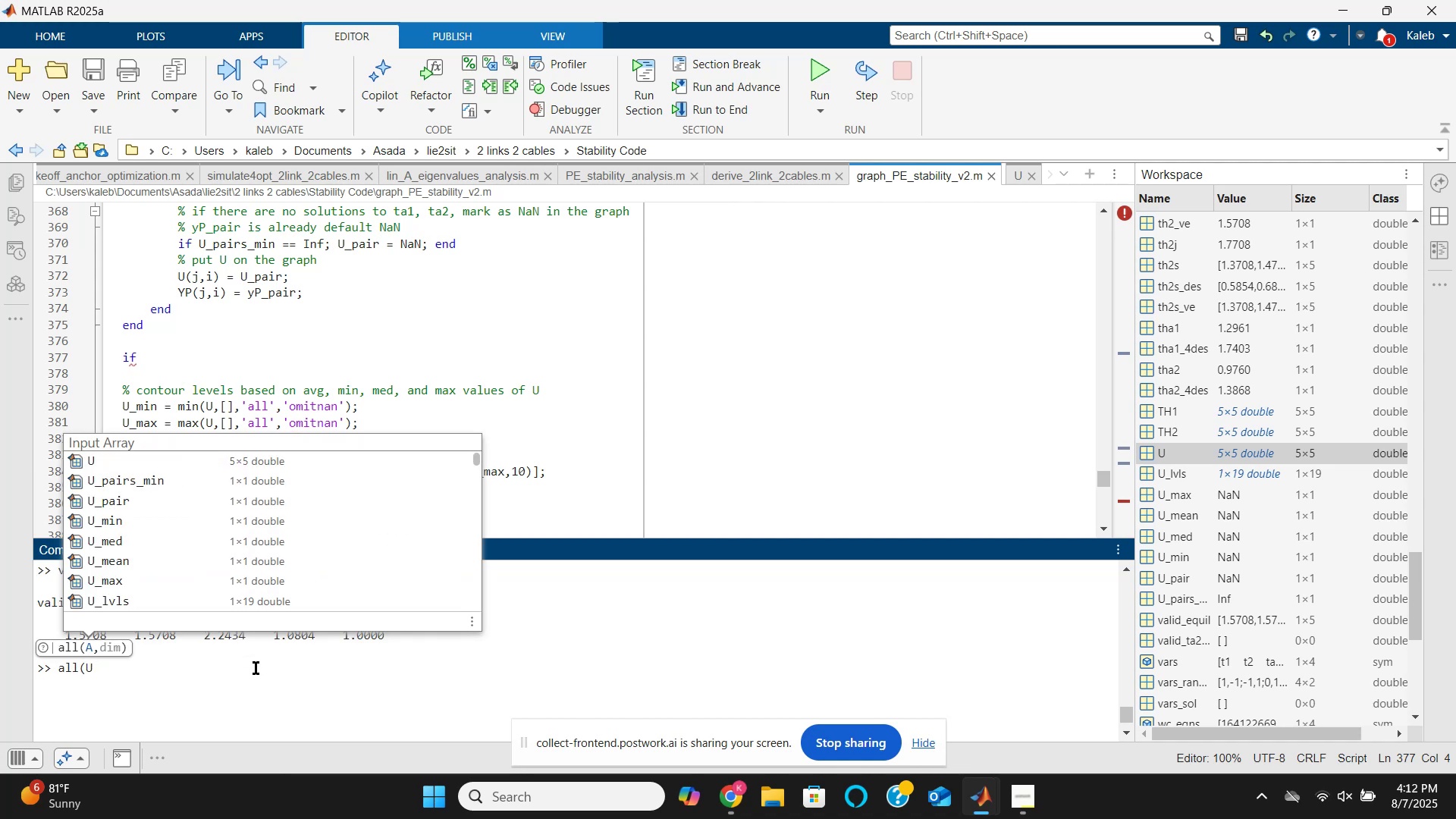 
key(Alt+Tab)
 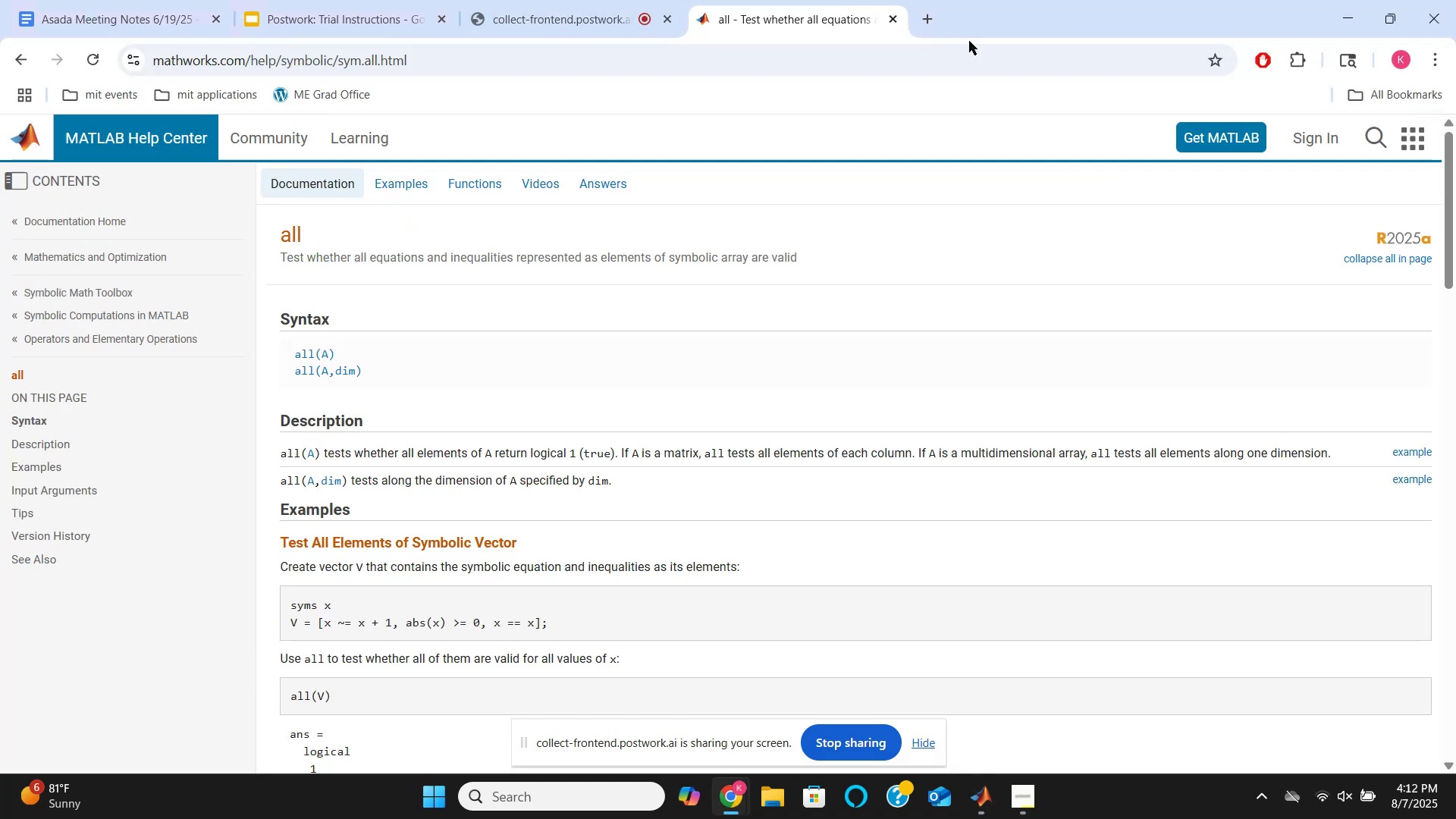 
left_click([938, 22])
 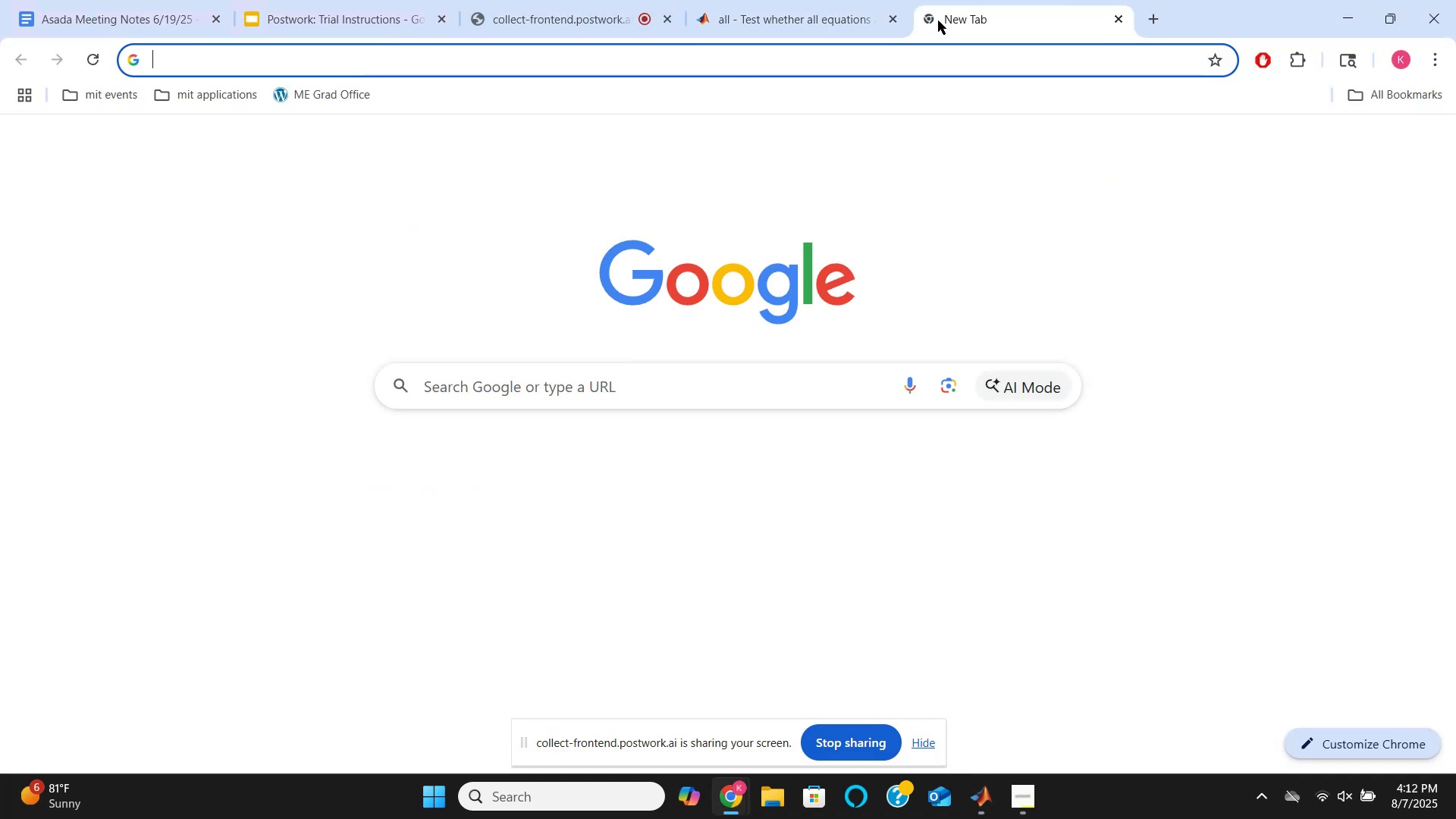 
type(isnan)
 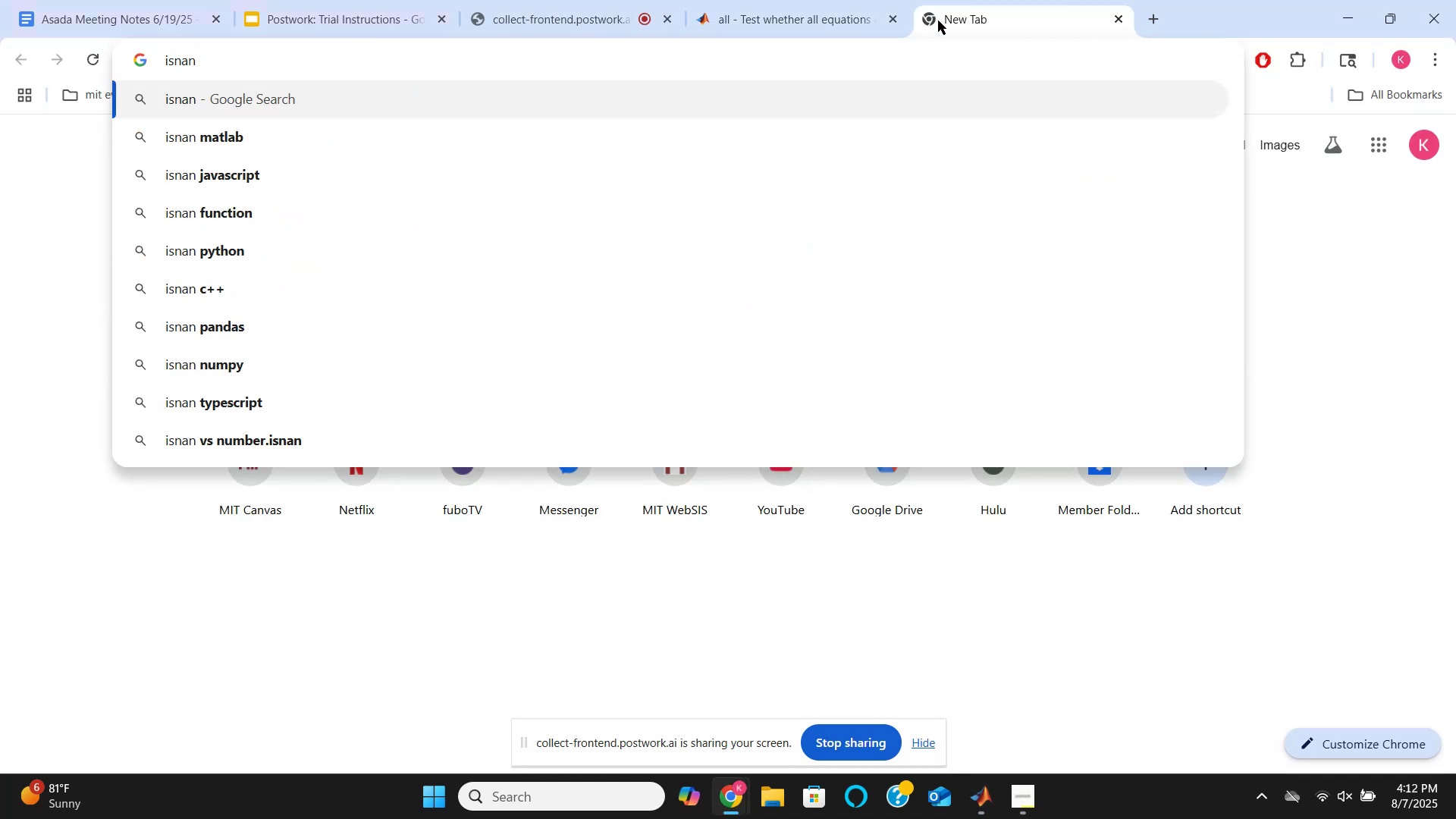 
key(ArrowDown)
 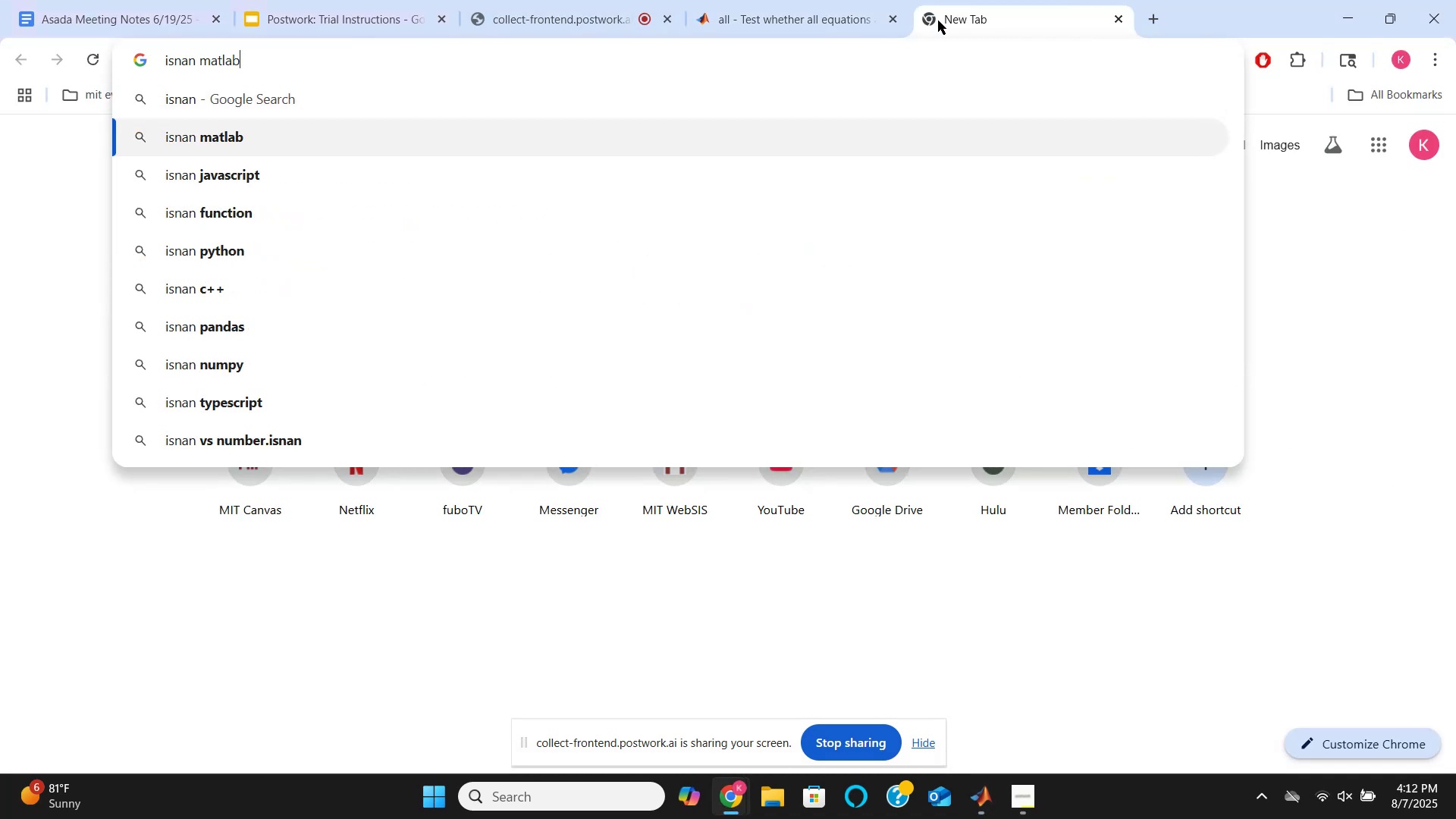 
key(Enter)
 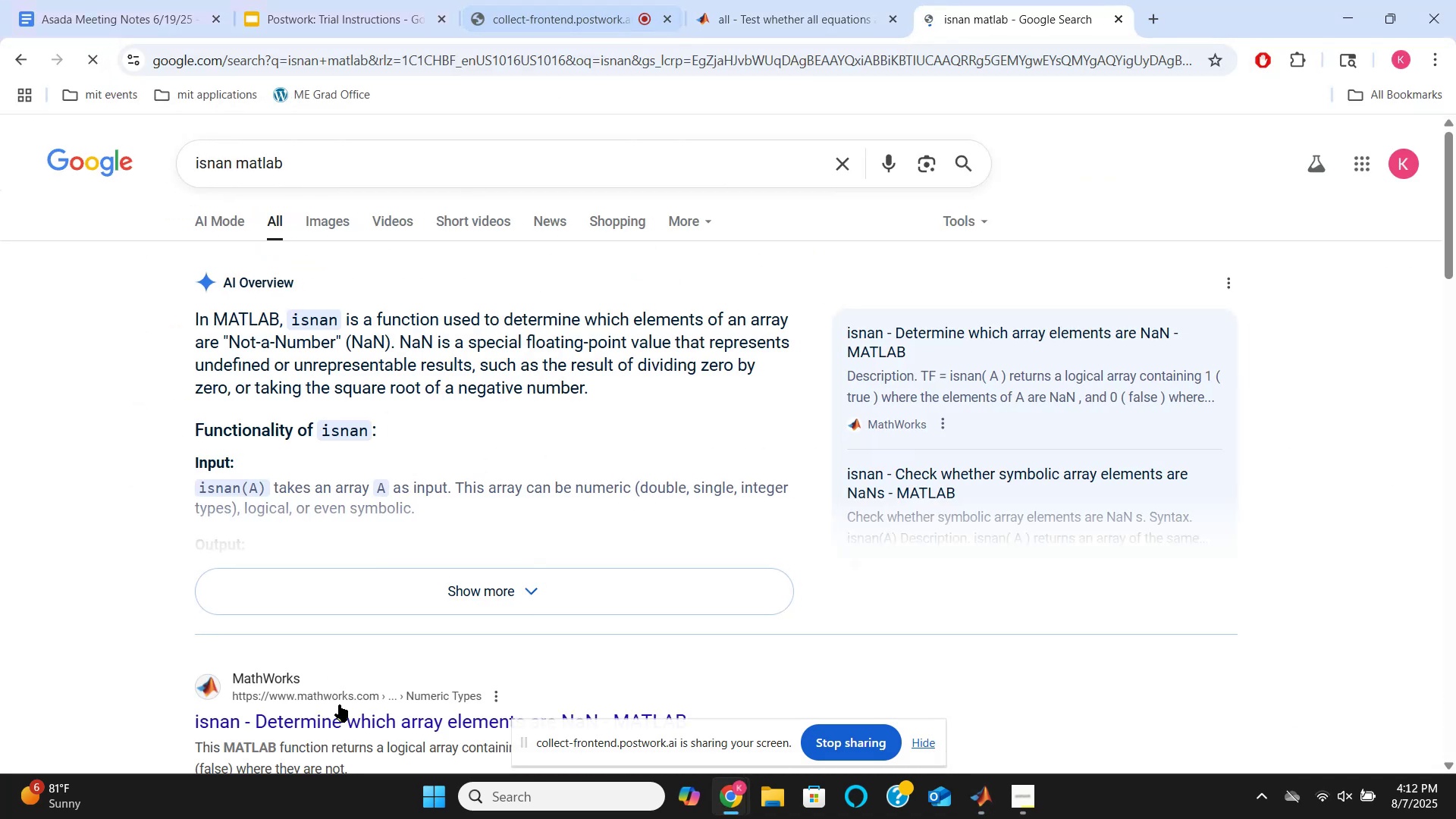 
left_click([339, 704])
 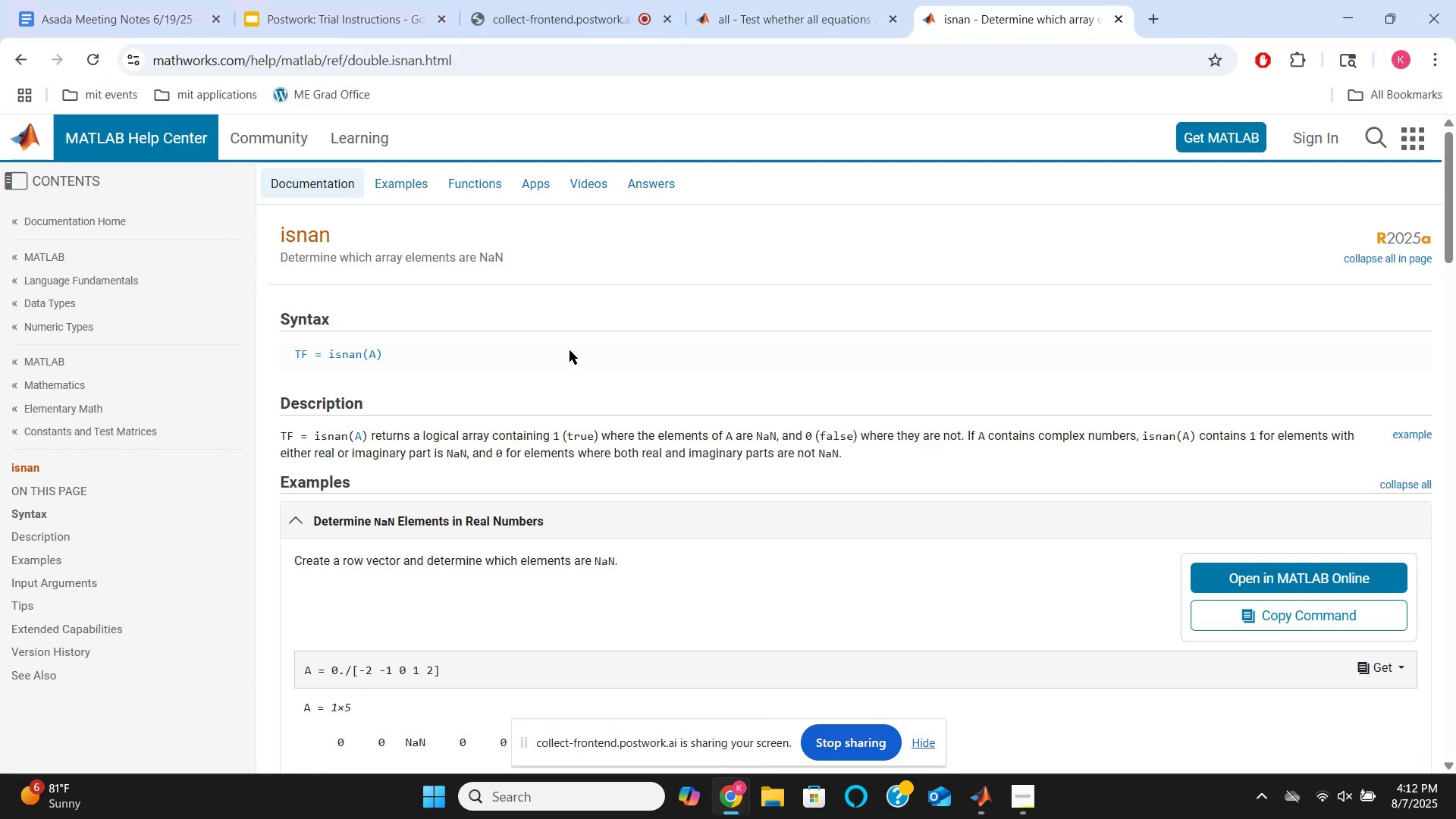 
scroll: coordinate [570, 350], scroll_direction: down, amount: 1.0
 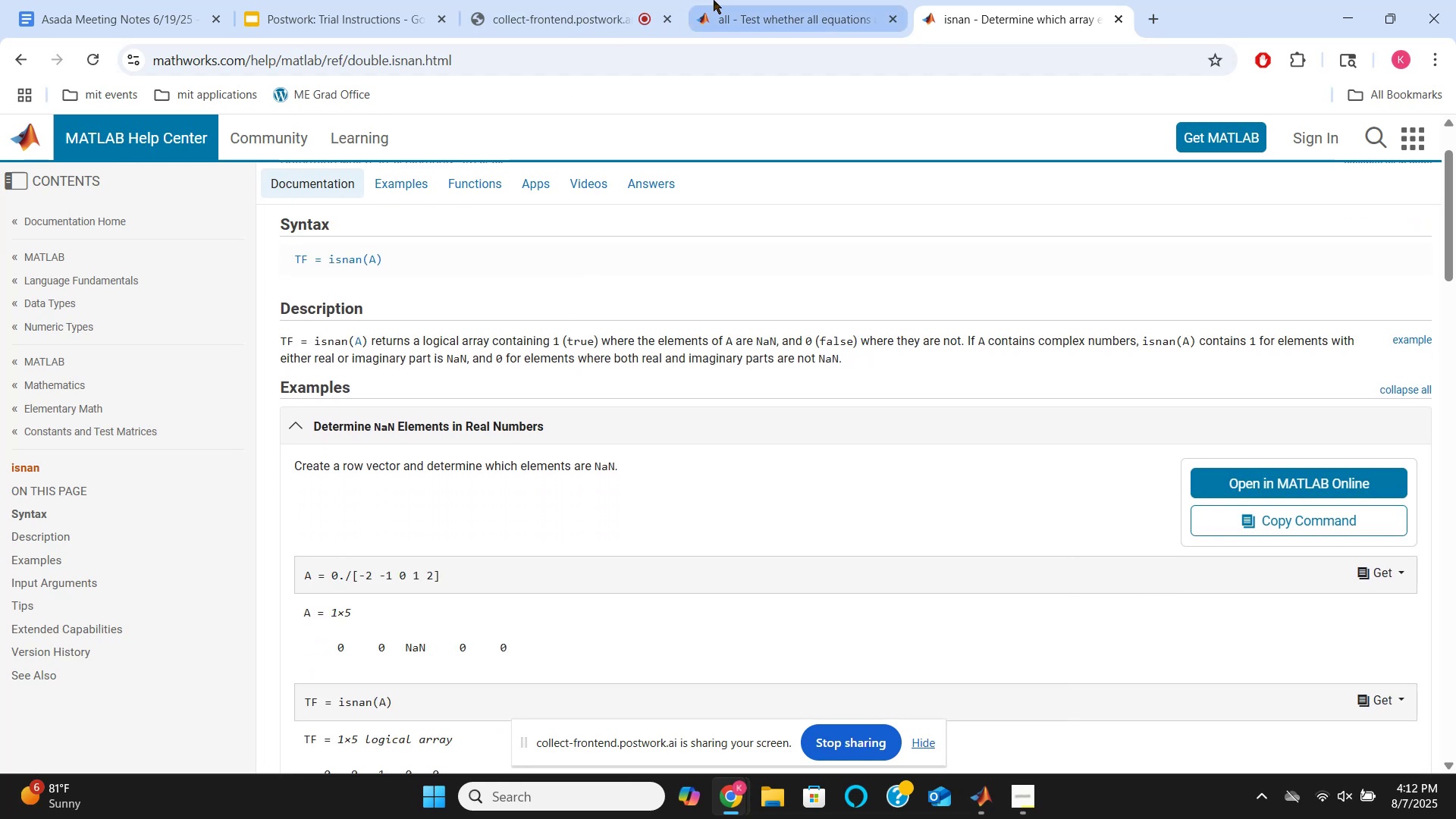 
left_click([714, 0])
 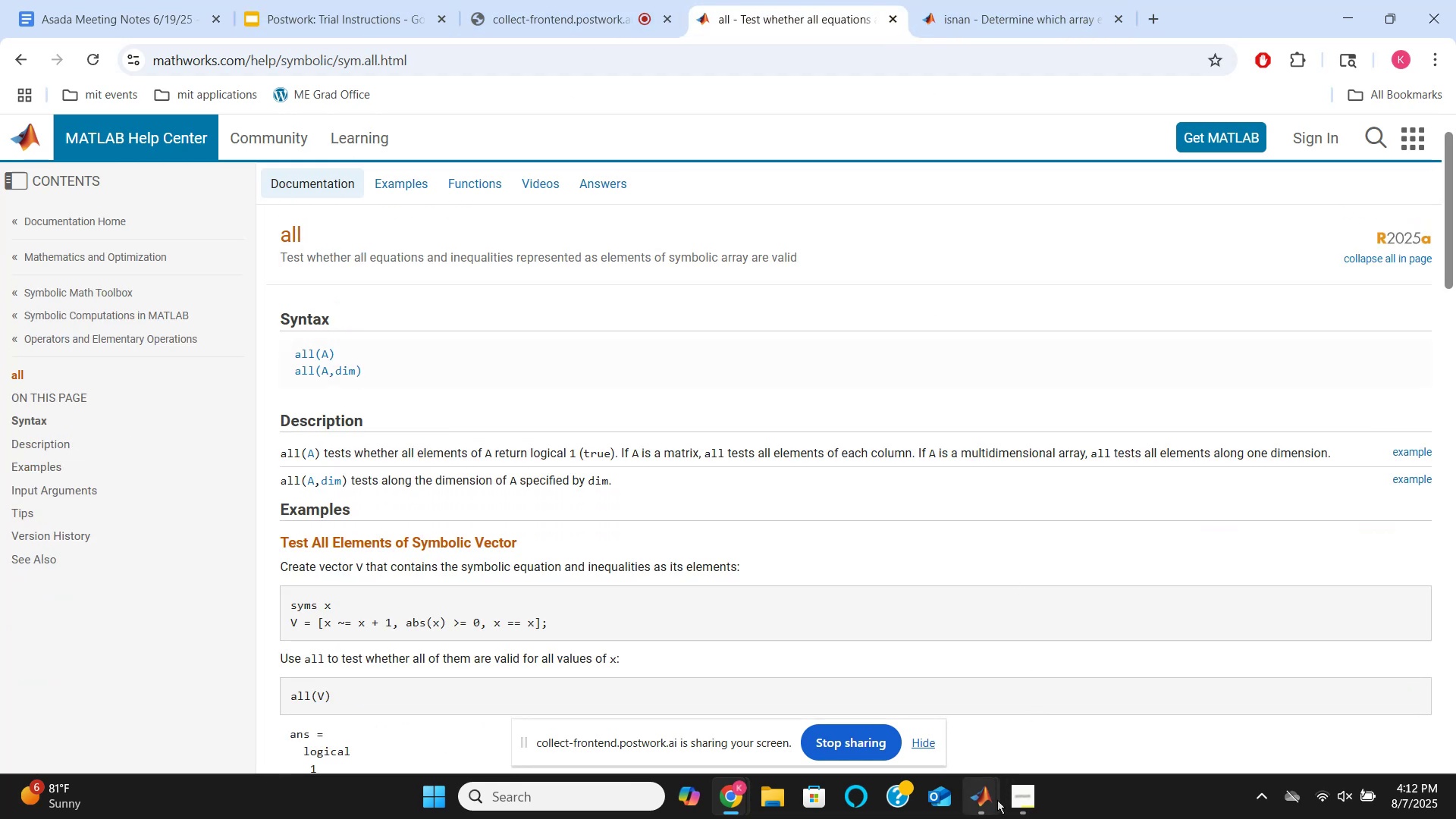 
left_click([927, 704])
 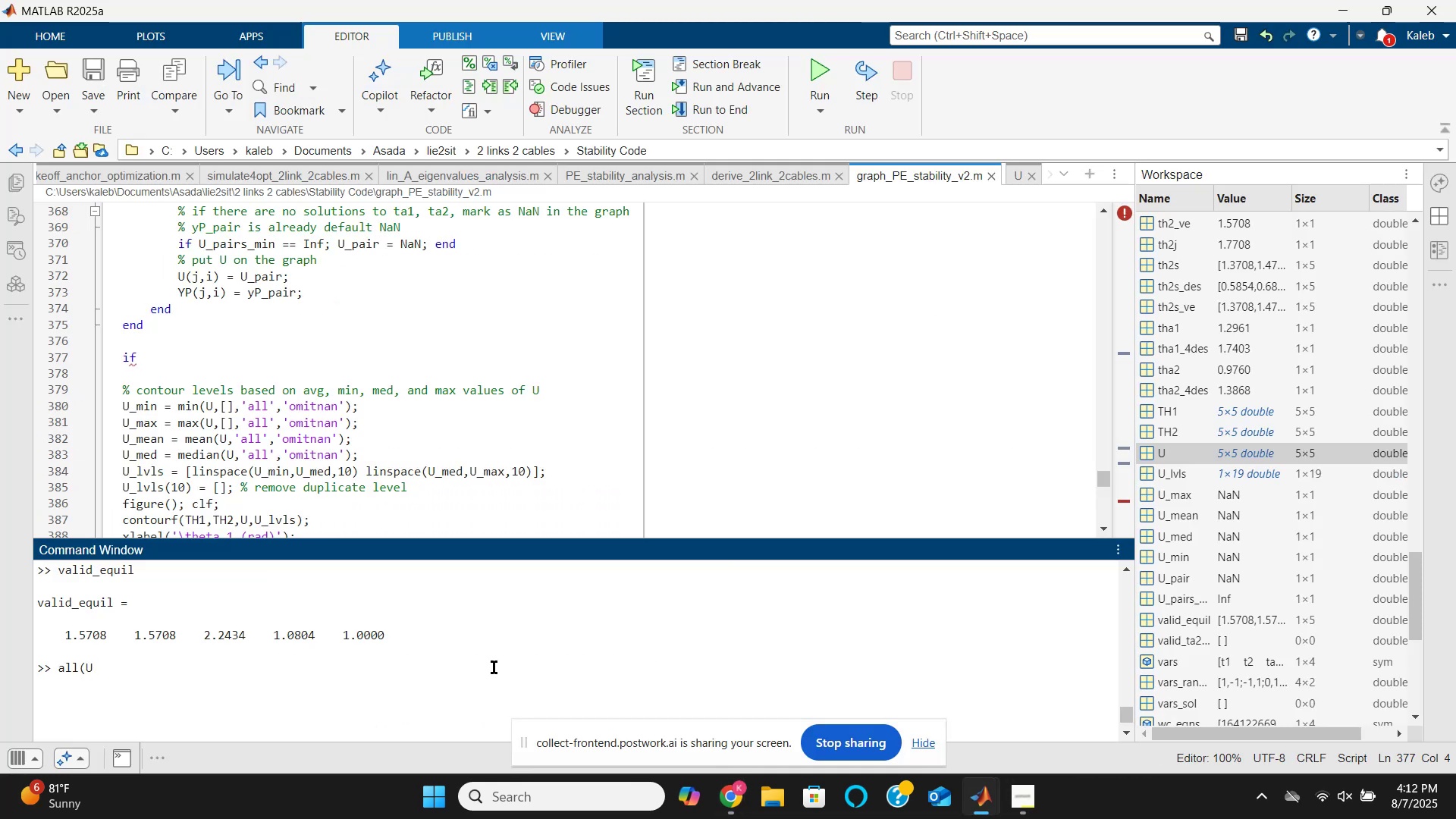 
key(Backspace)
key(Backspace)
key(Backspace)
key(Backspace)
key(Backspace)
type(isnan(U))
 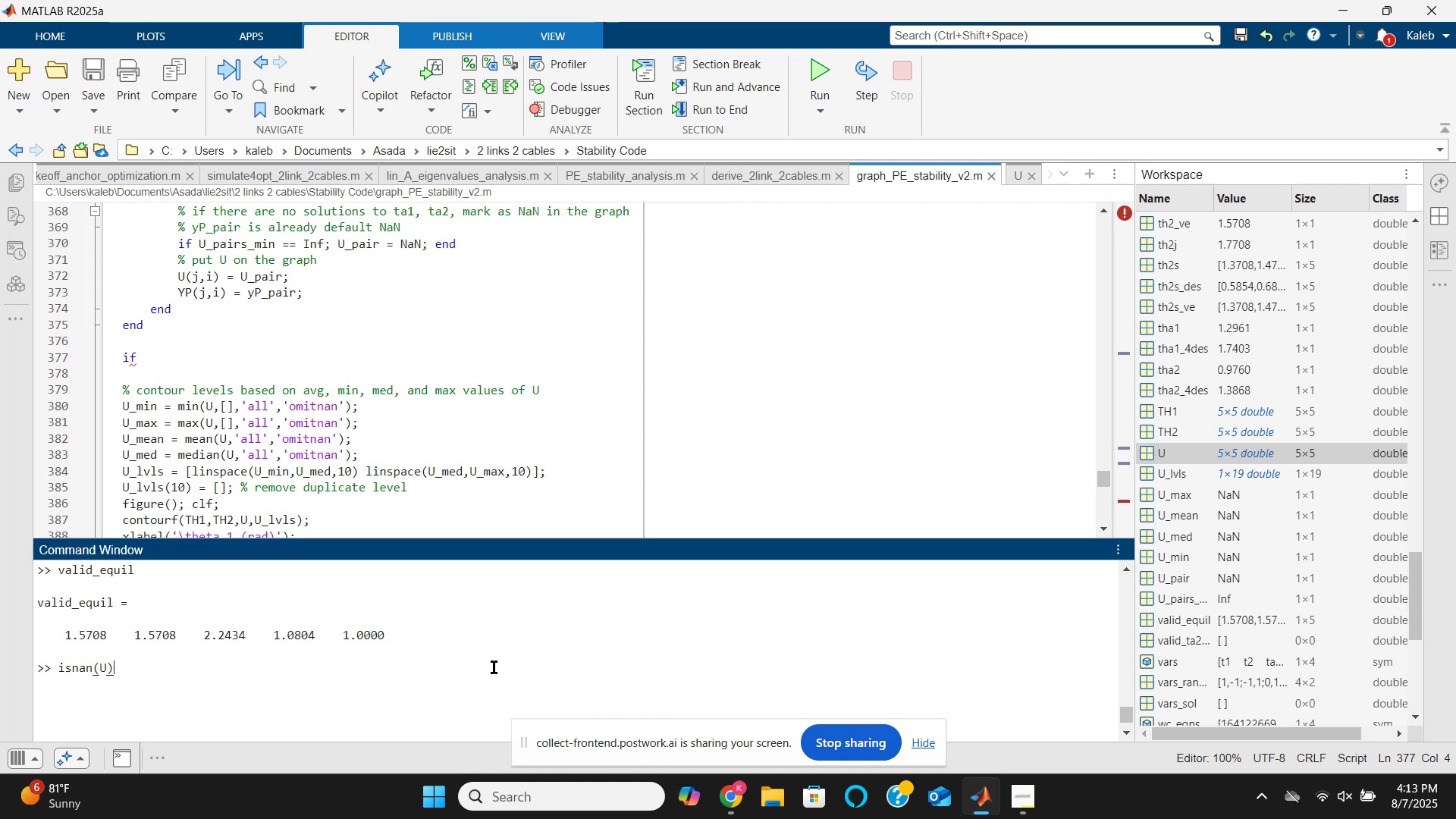 
key(Enter)
 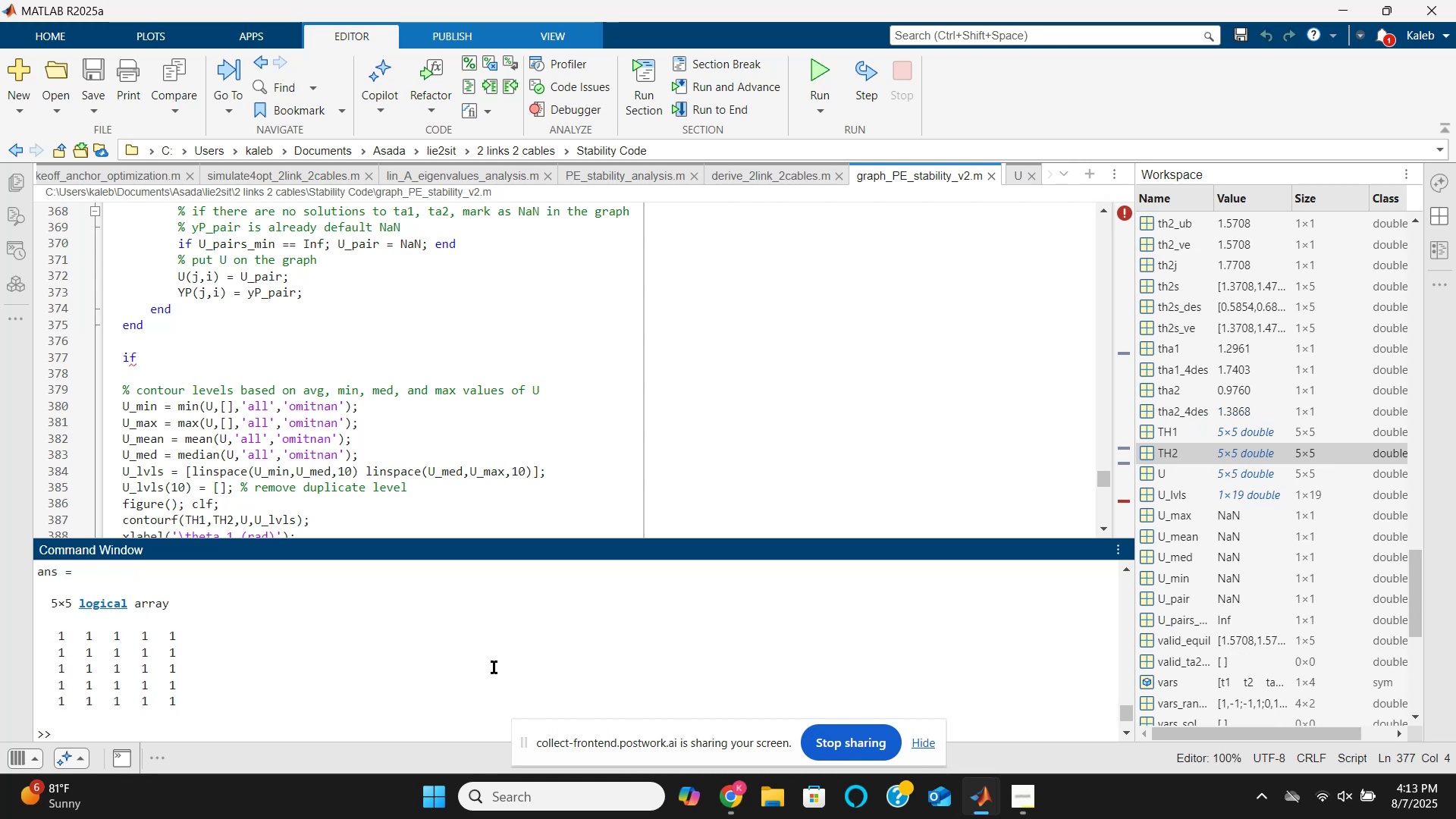 
type(all(isnan(U)))
 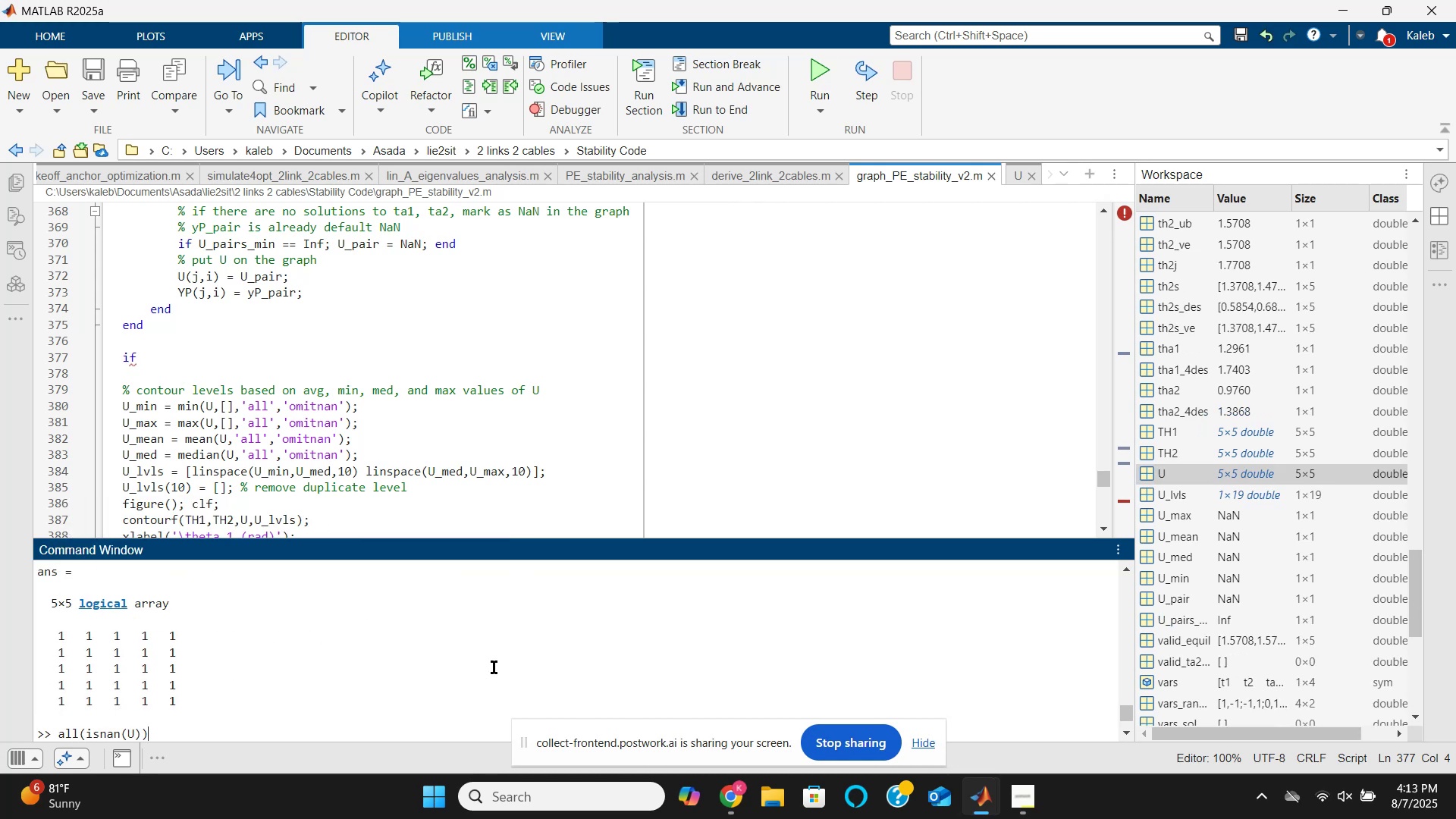 
 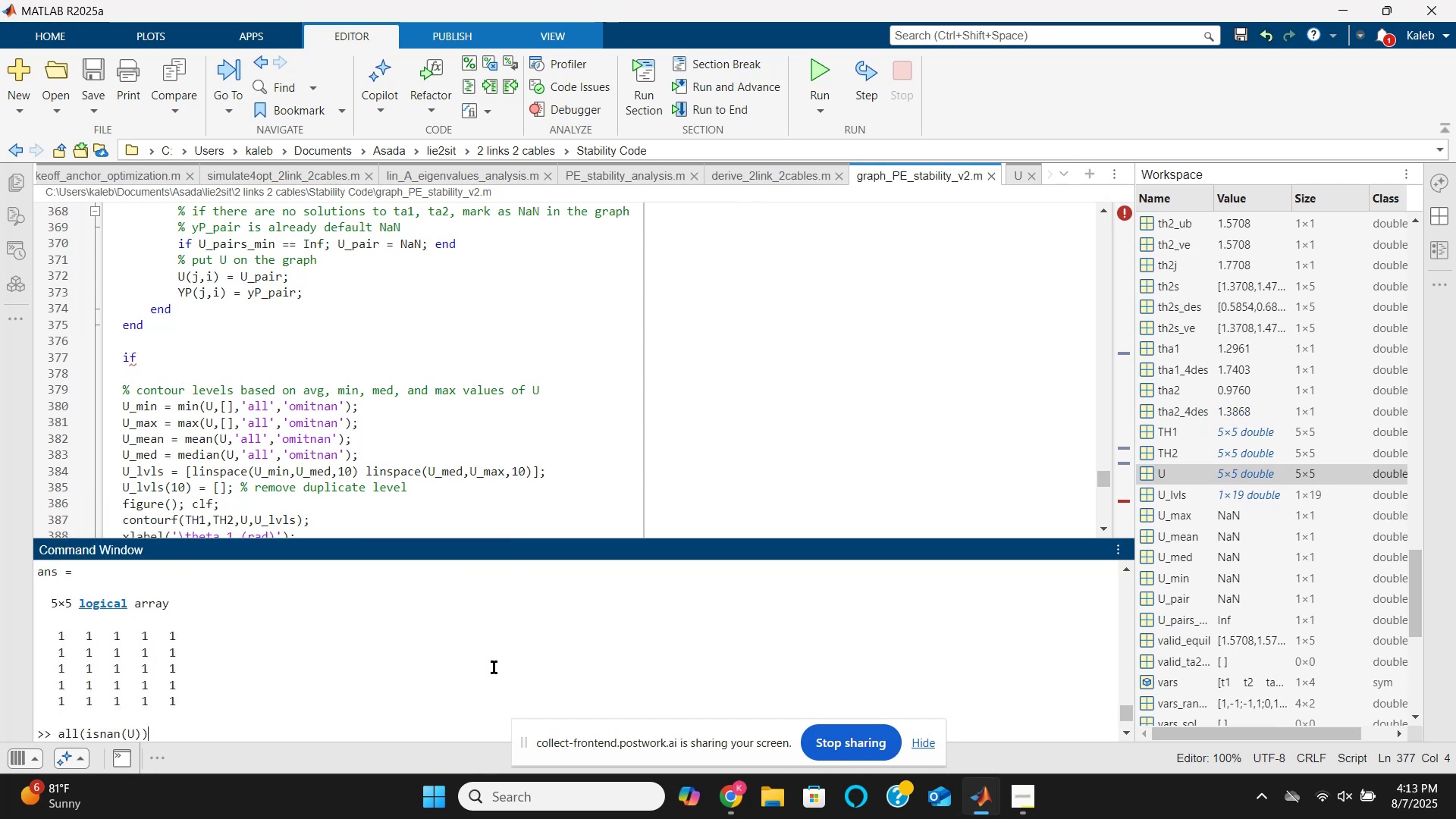 
key(Enter)
 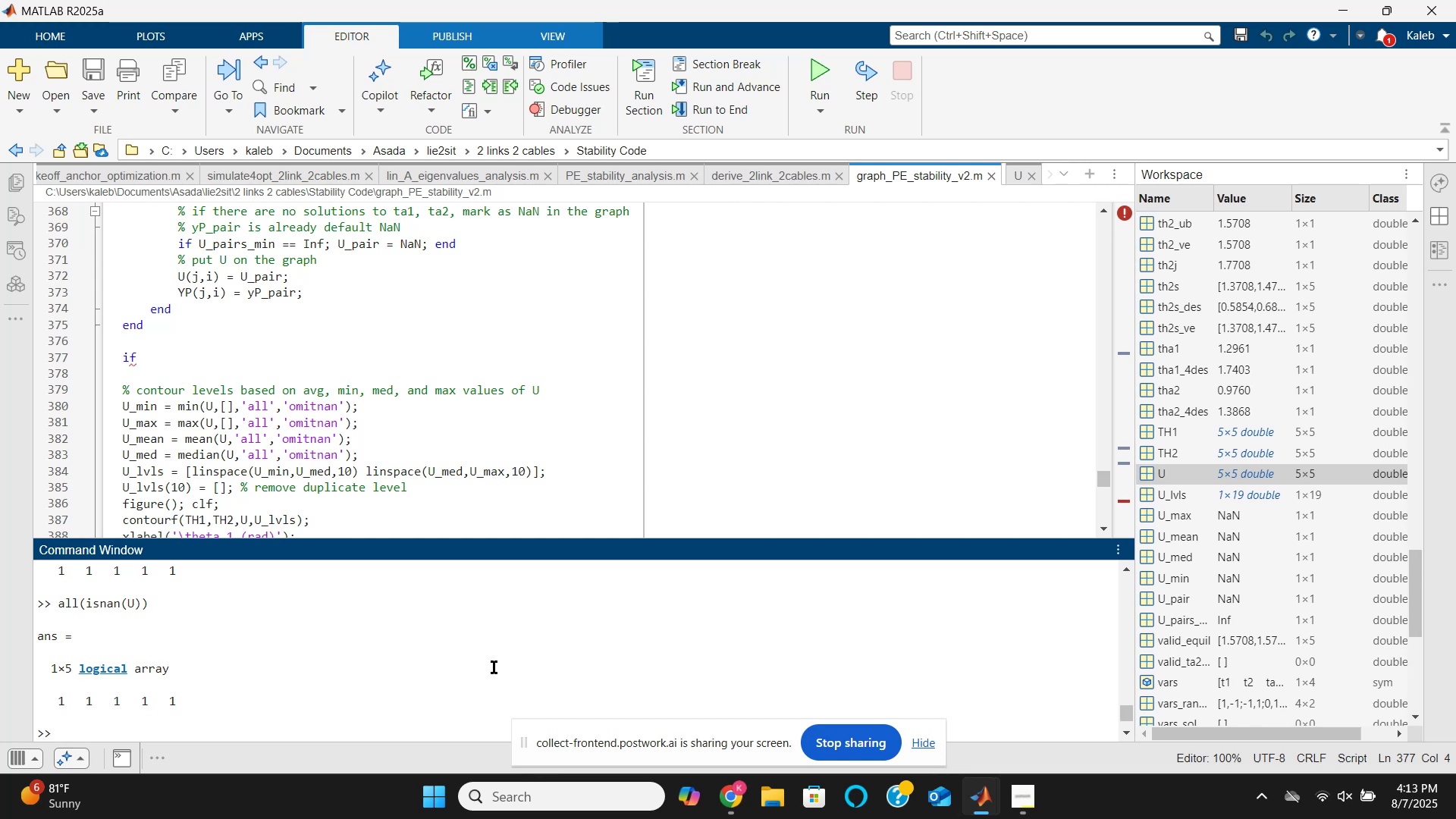 
key(Alt+Tab)
 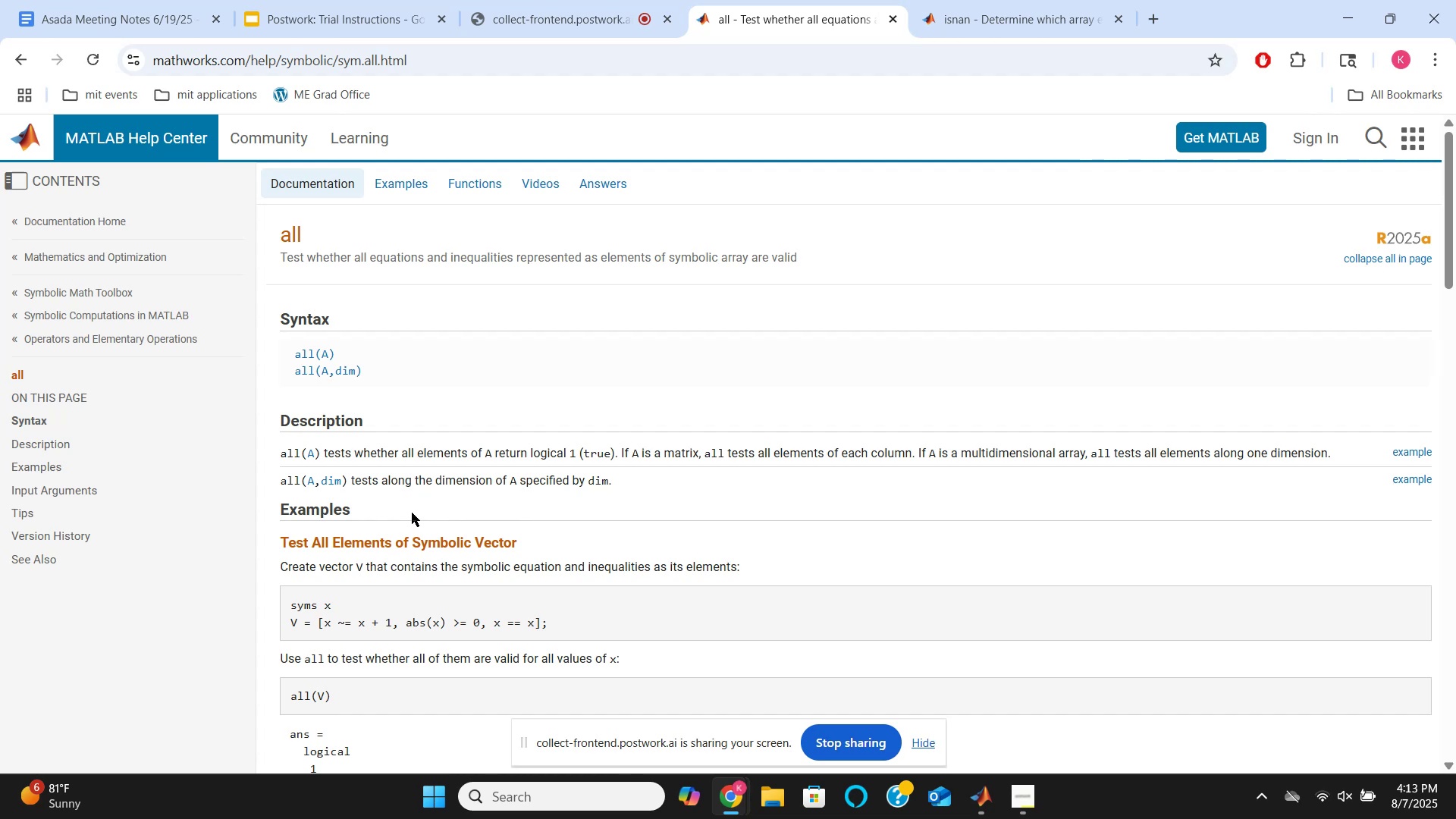 
wait(14.4)
 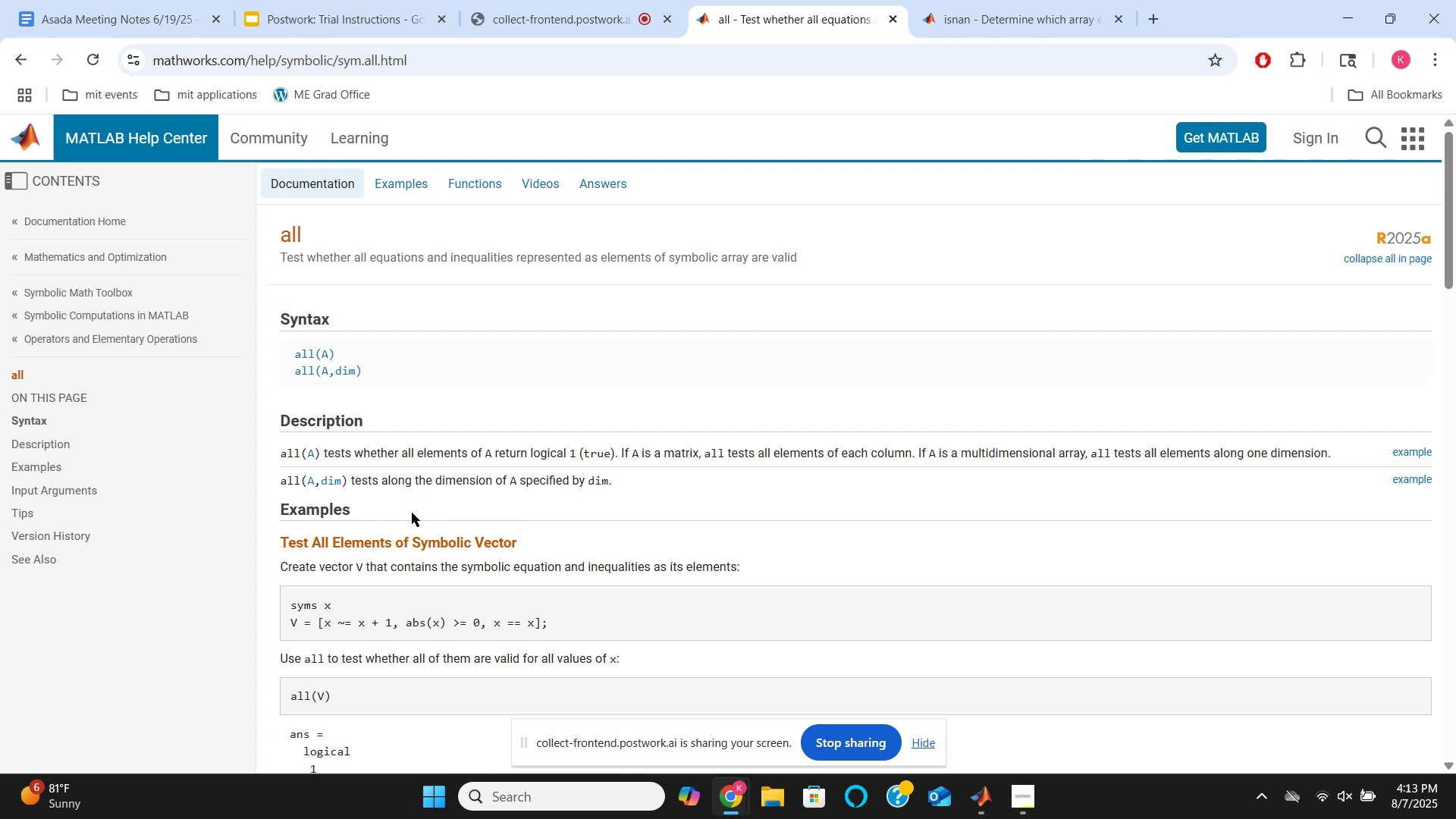 
scroll: coordinate [416, 556], scroll_direction: down, amount: 12.0
 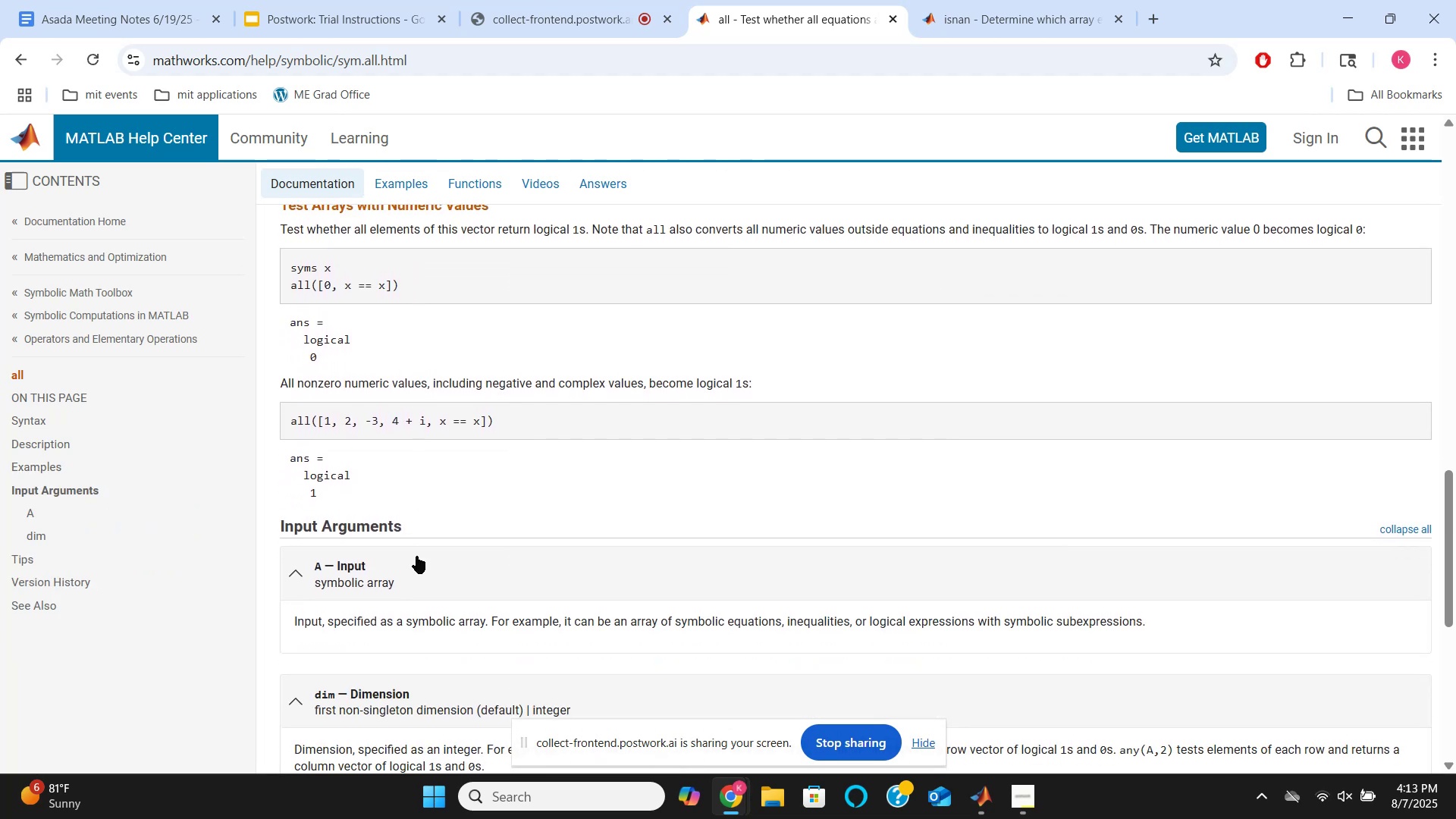 
scroll: coordinate [416, 556], scroll_direction: down, amount: 3.0
 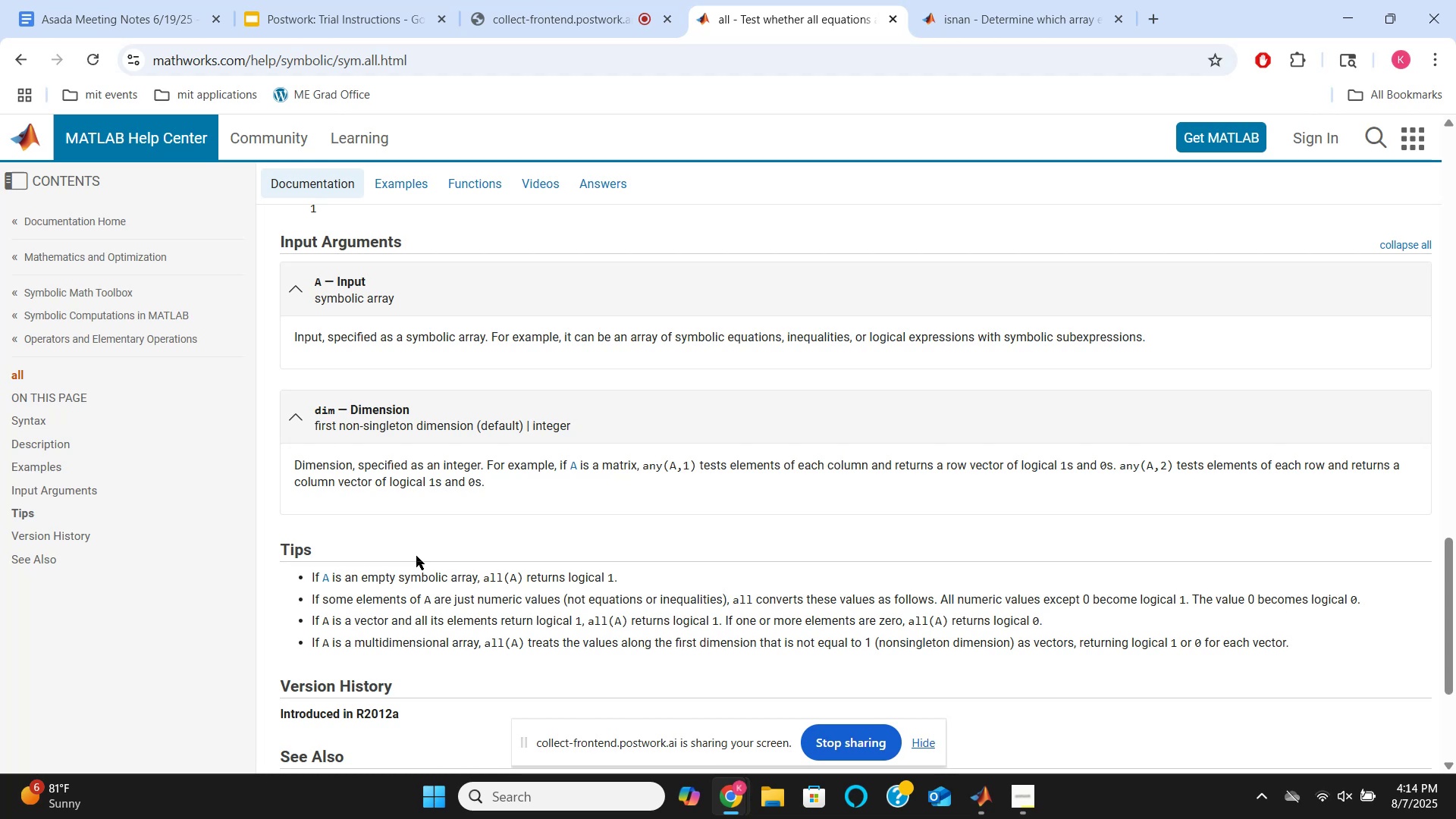 
wait(46.72)
 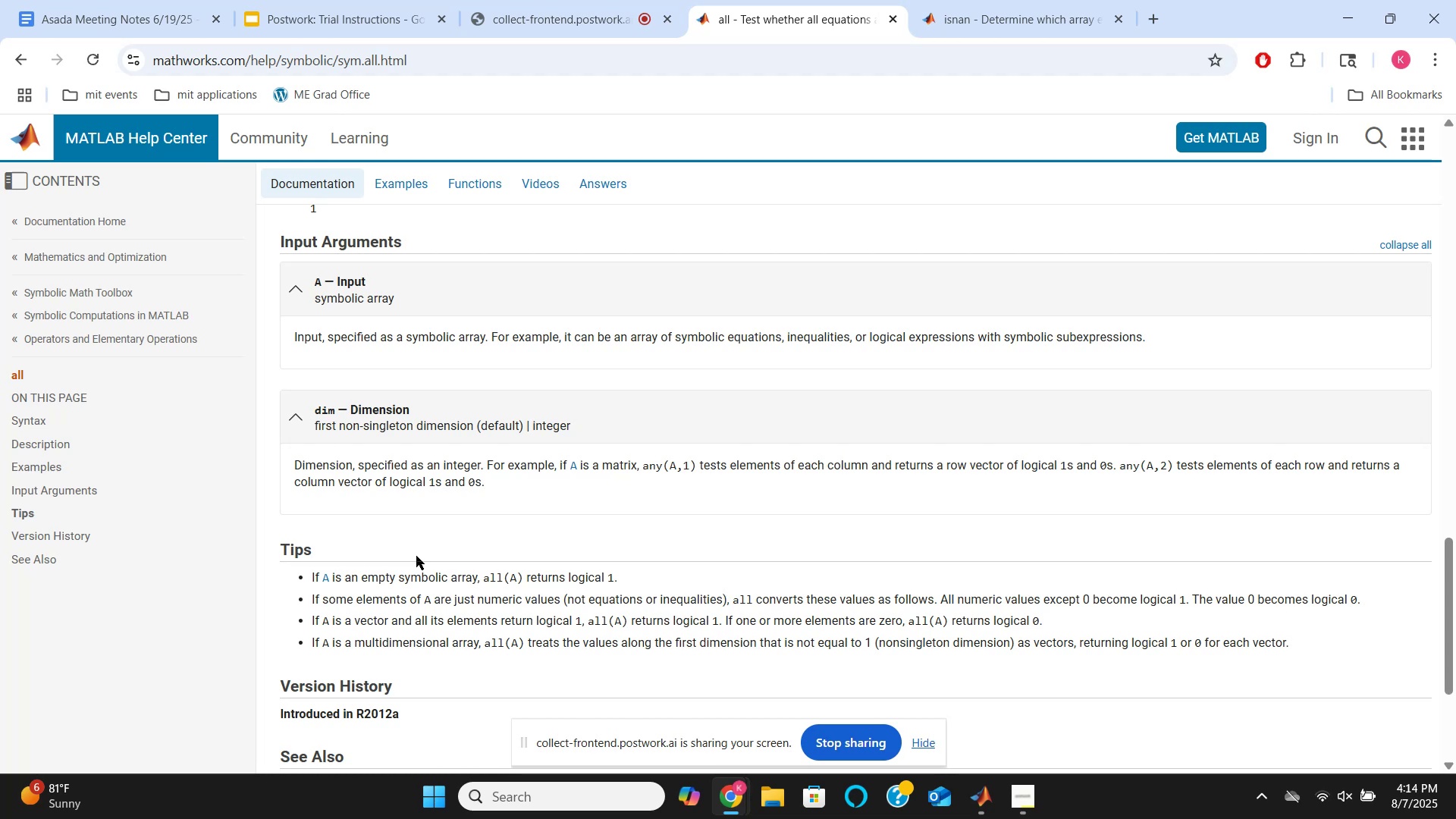 
scroll: coordinate [416, 556], scroll_direction: down, amount: 3.0
 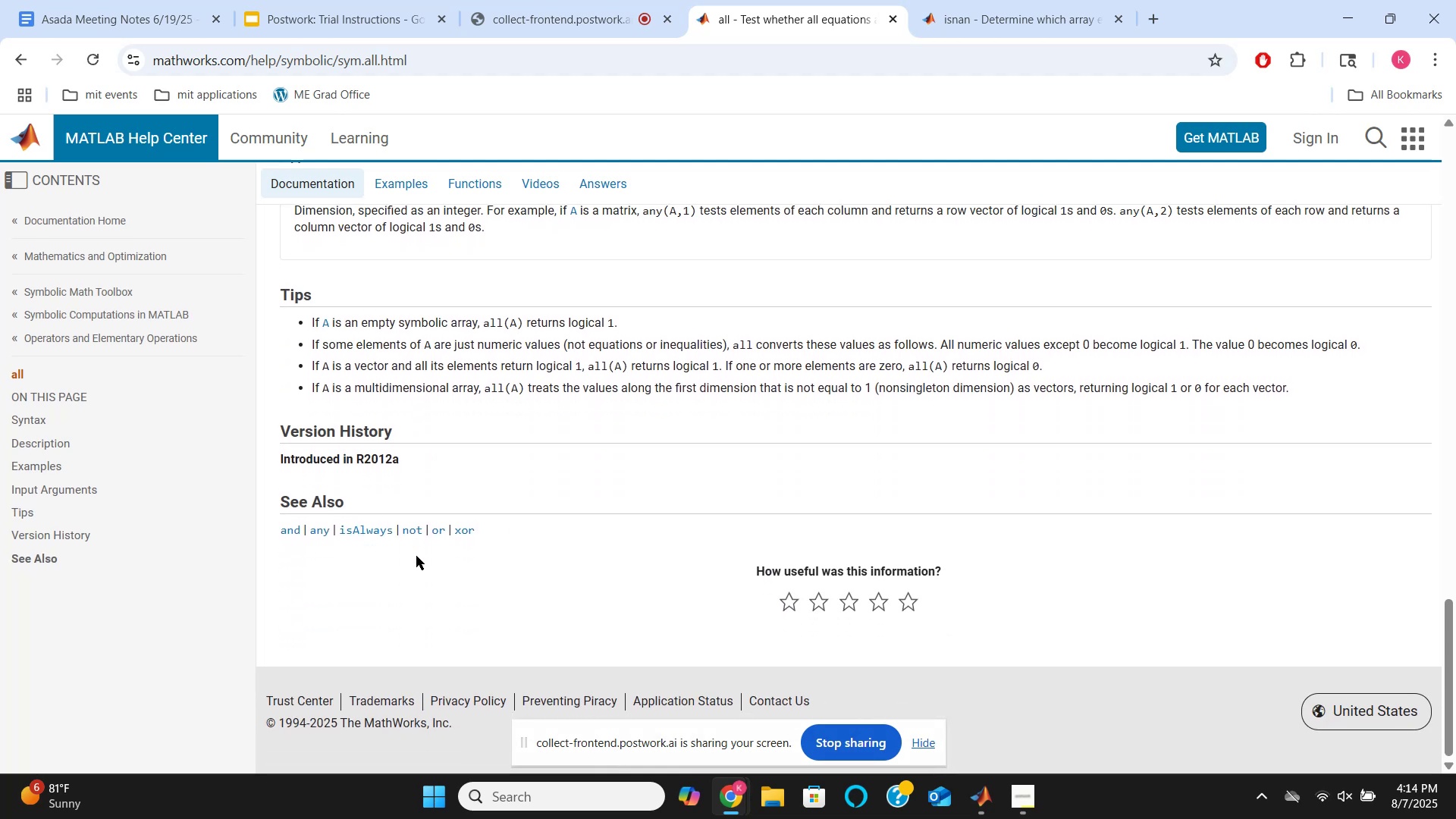 
scroll: coordinate [416, 556], scroll_direction: up, amount: 2.0
 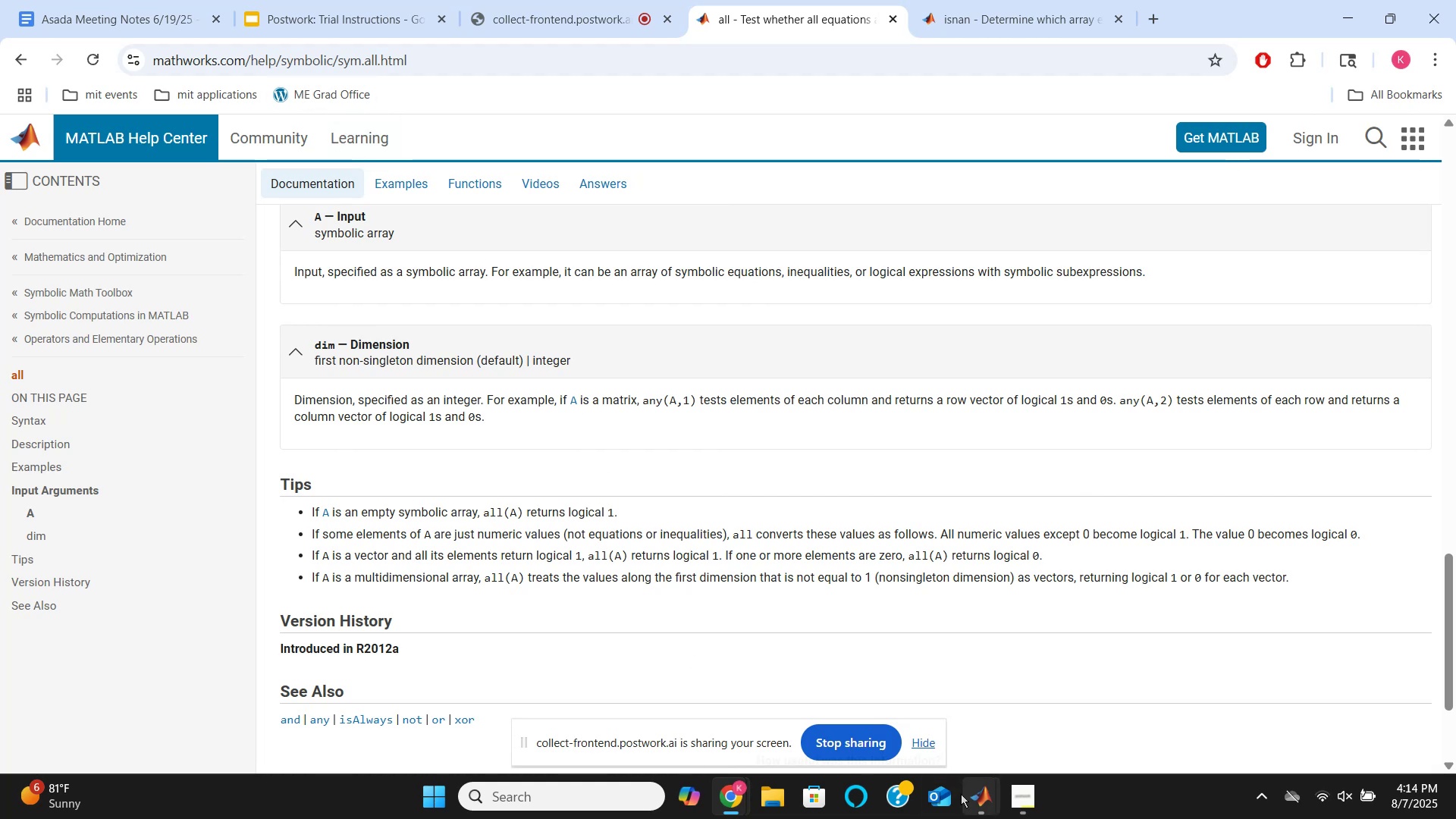 
left_click([952, 732])
 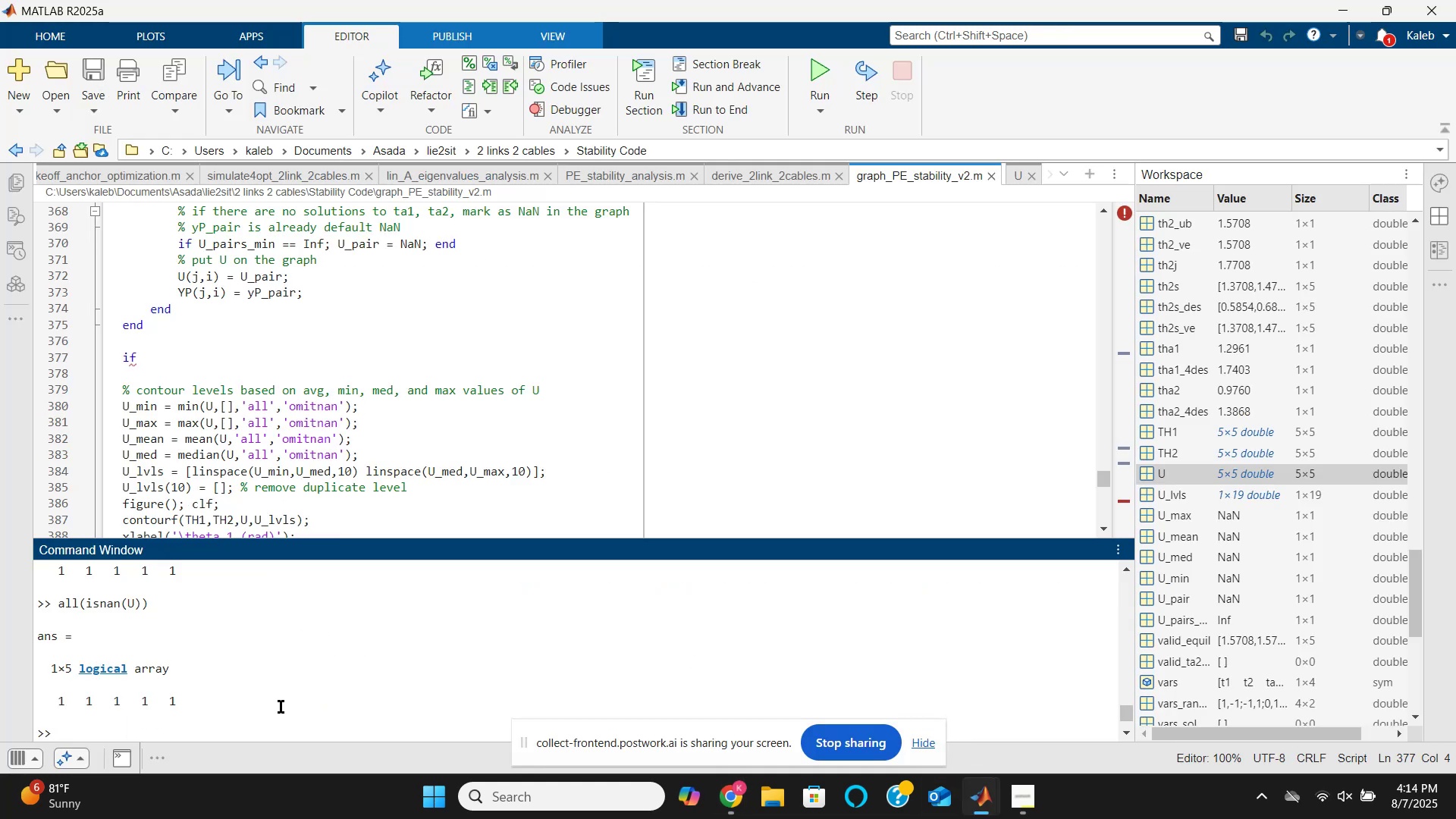 
type(all())
 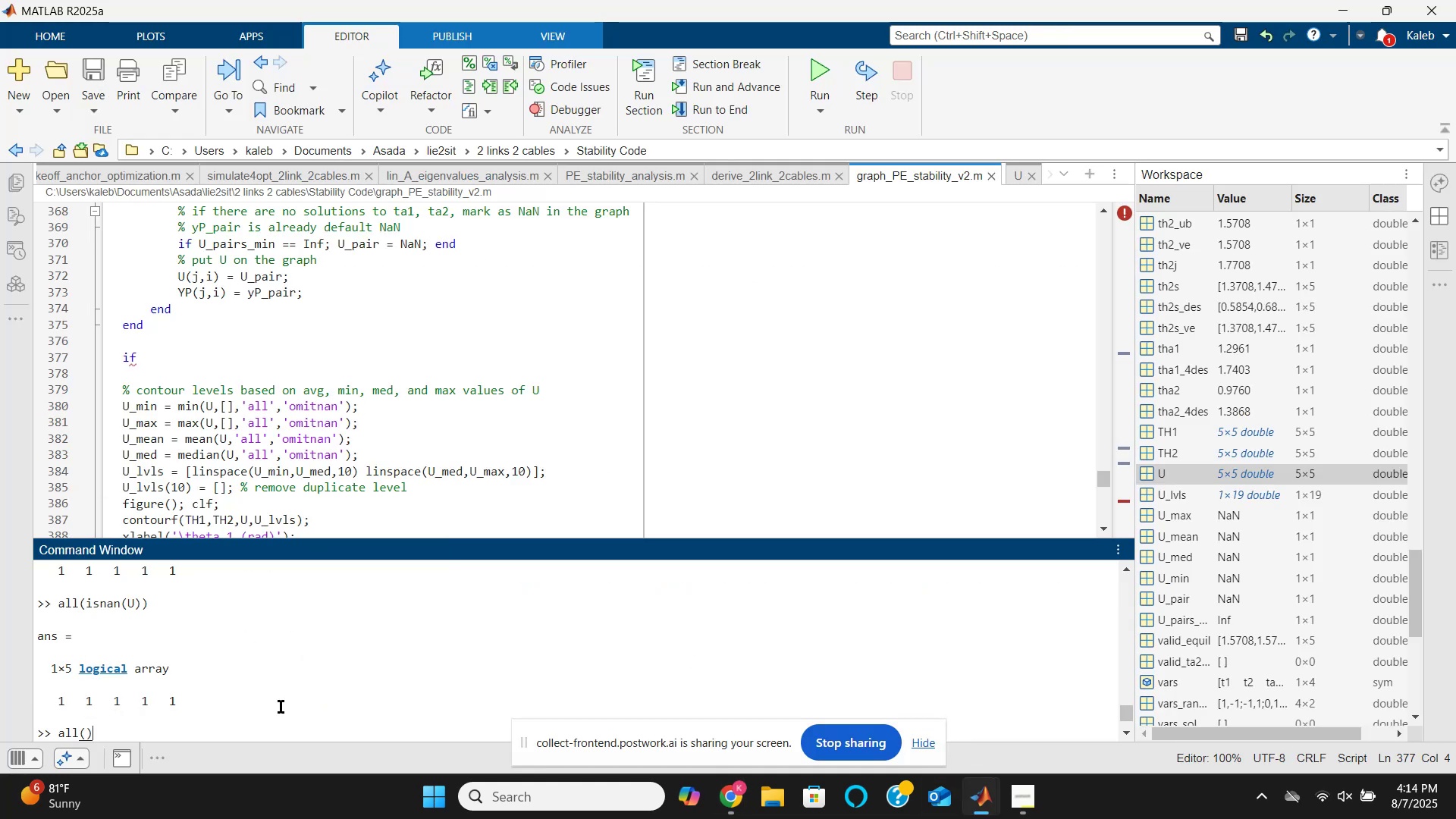 
key(ArrowLeft)
 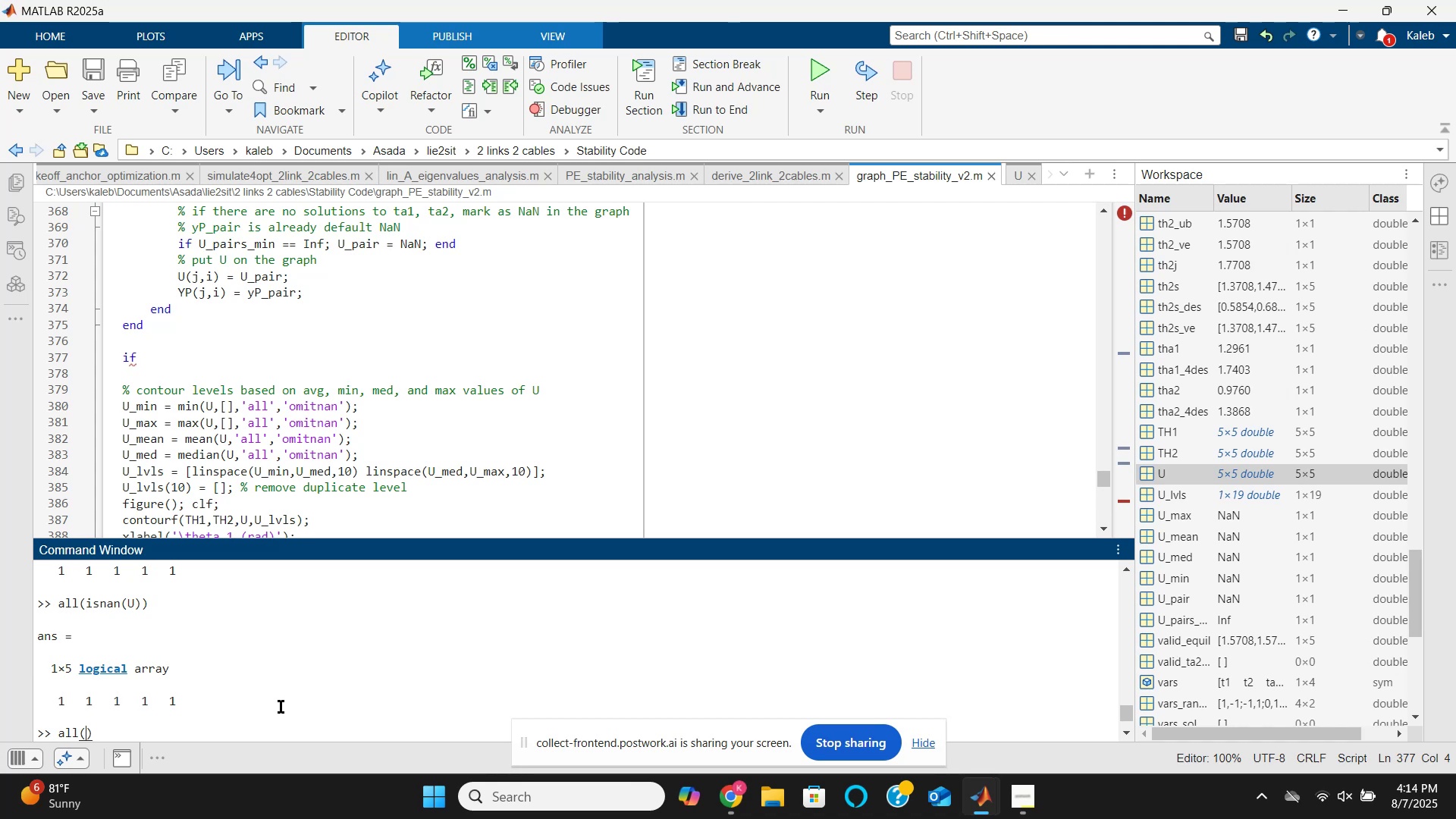 
type(all())
 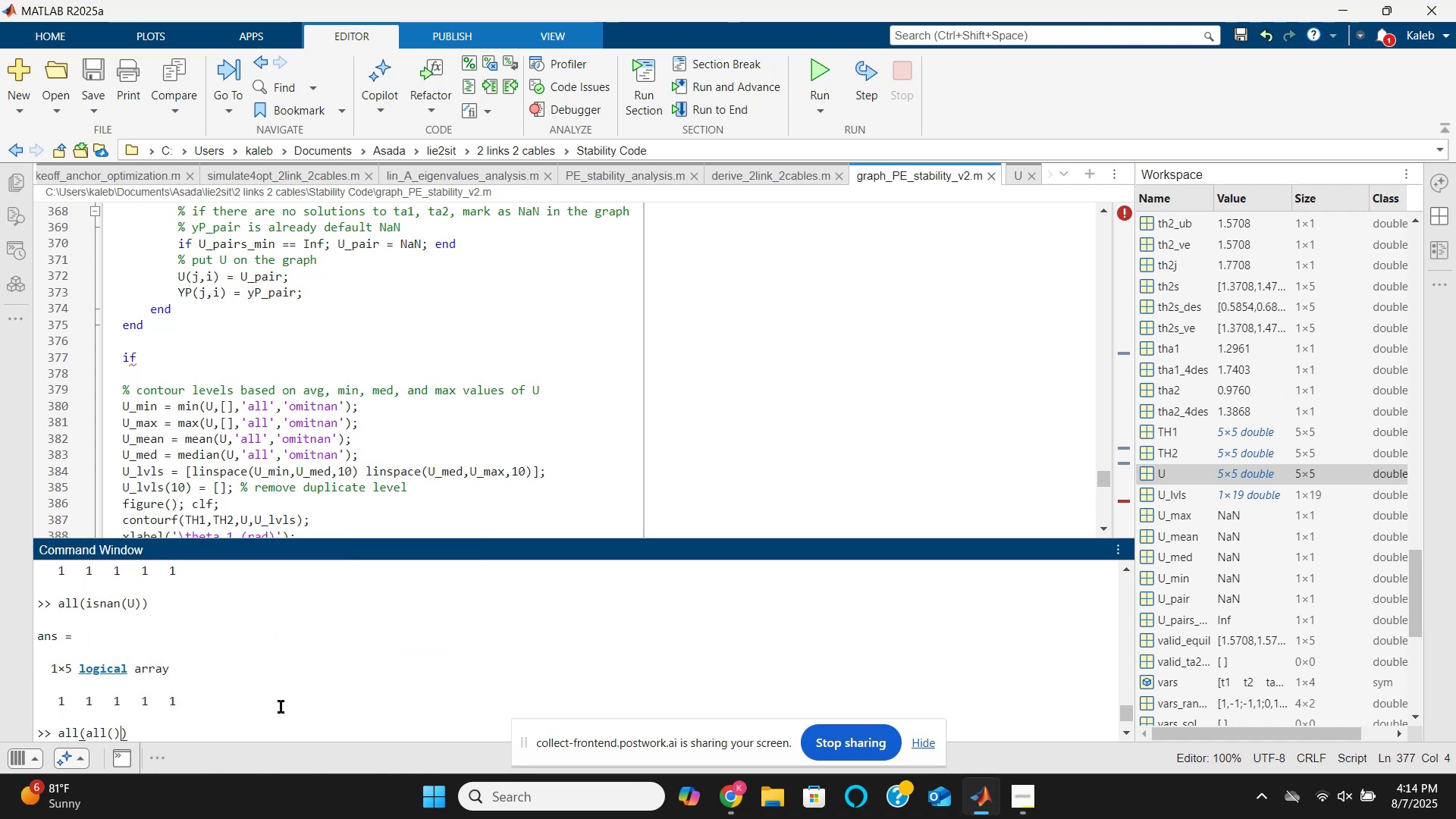 
key(ArrowLeft)
 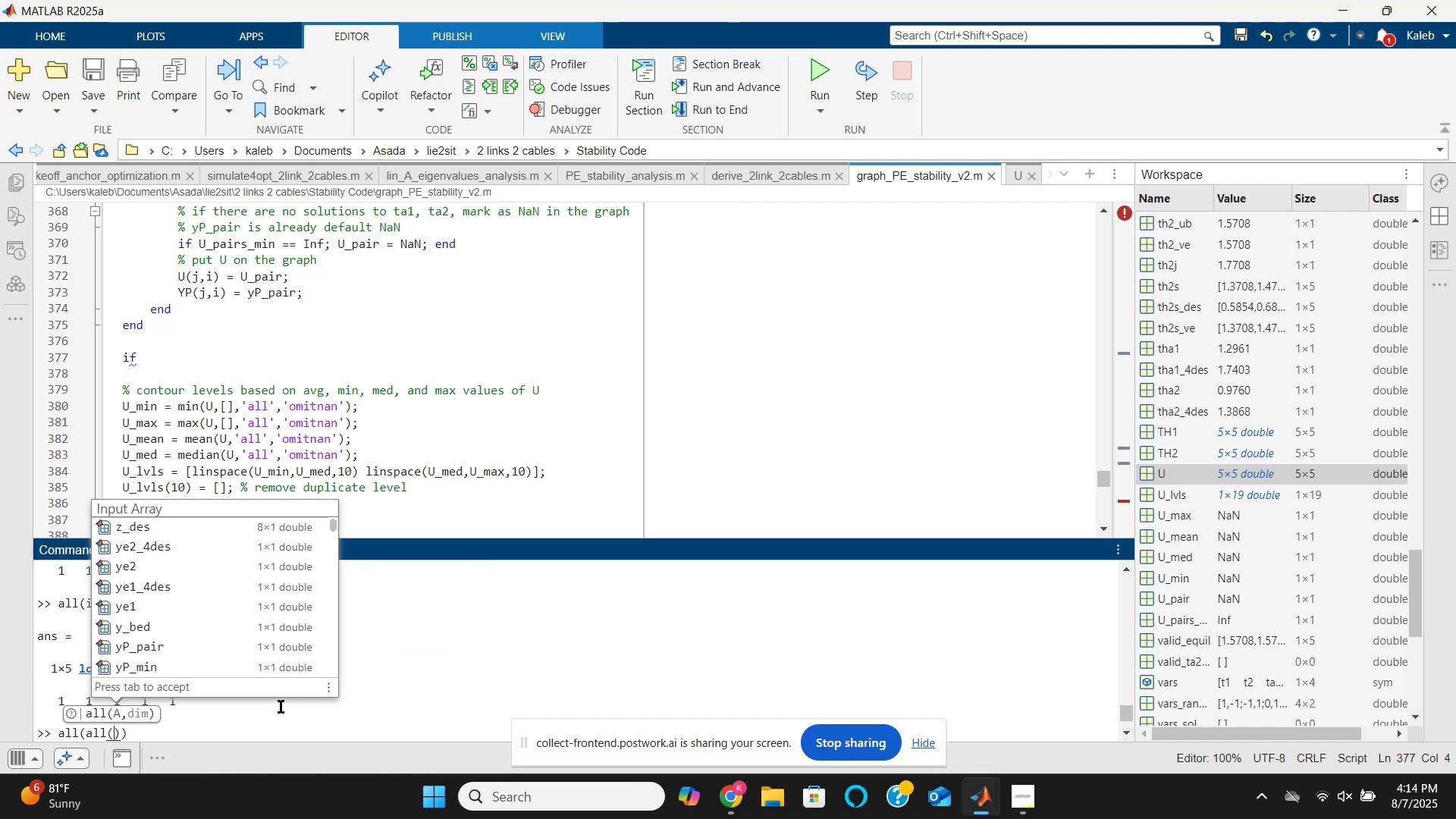 
type(isnn)
key(Backspace)
type(an(U))
 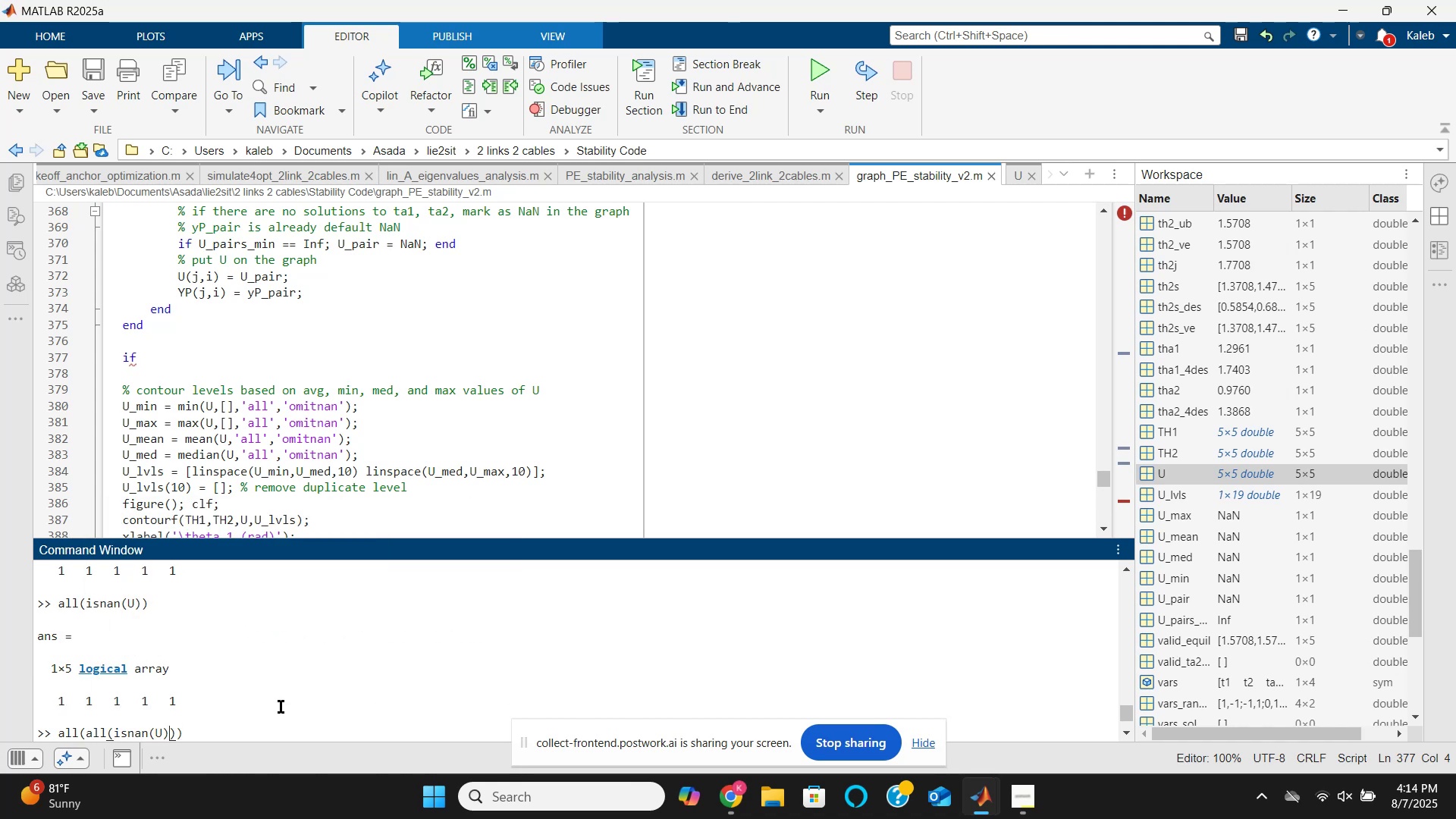 
key(Enter)
 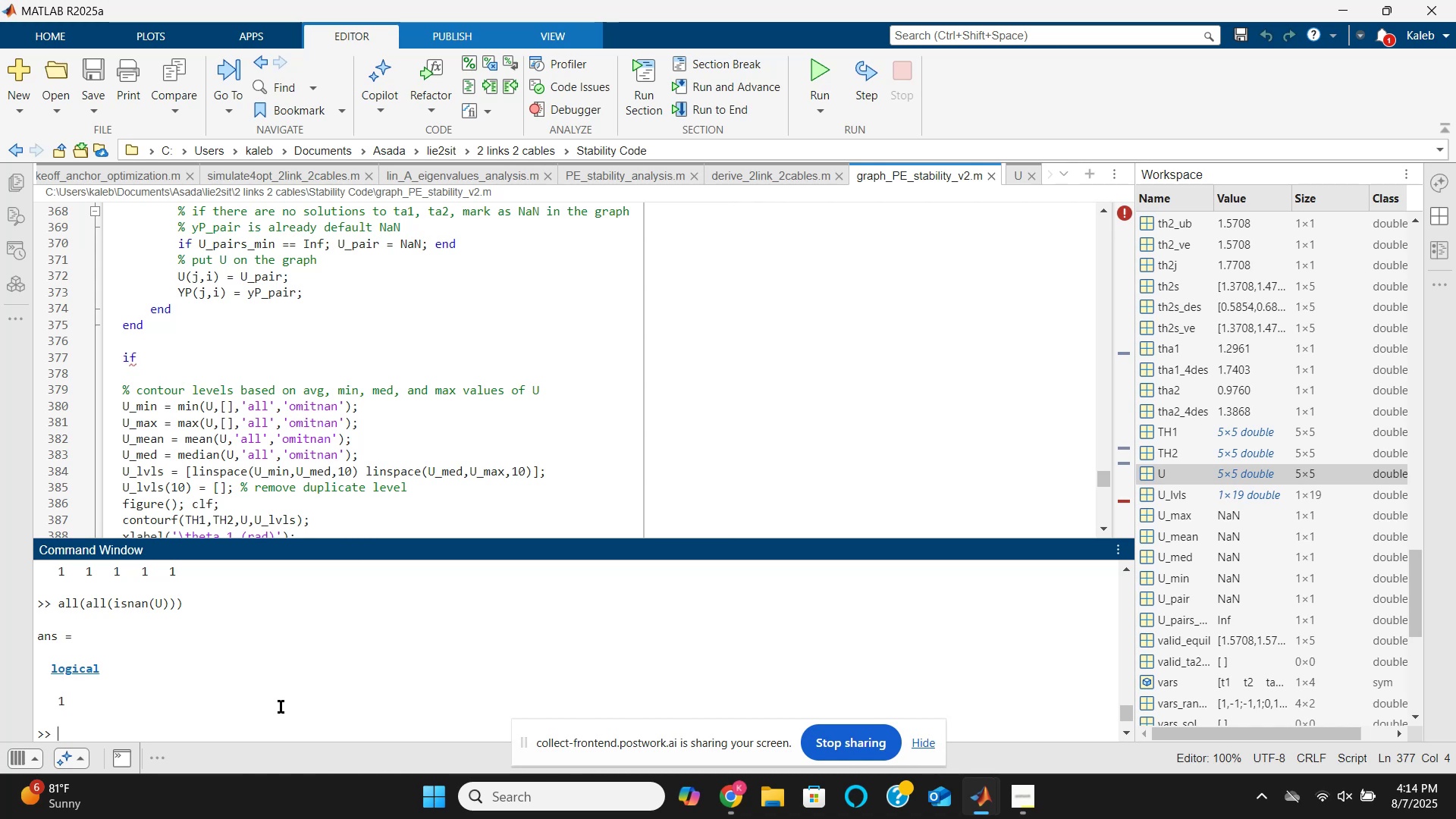 
wait(12.5)
 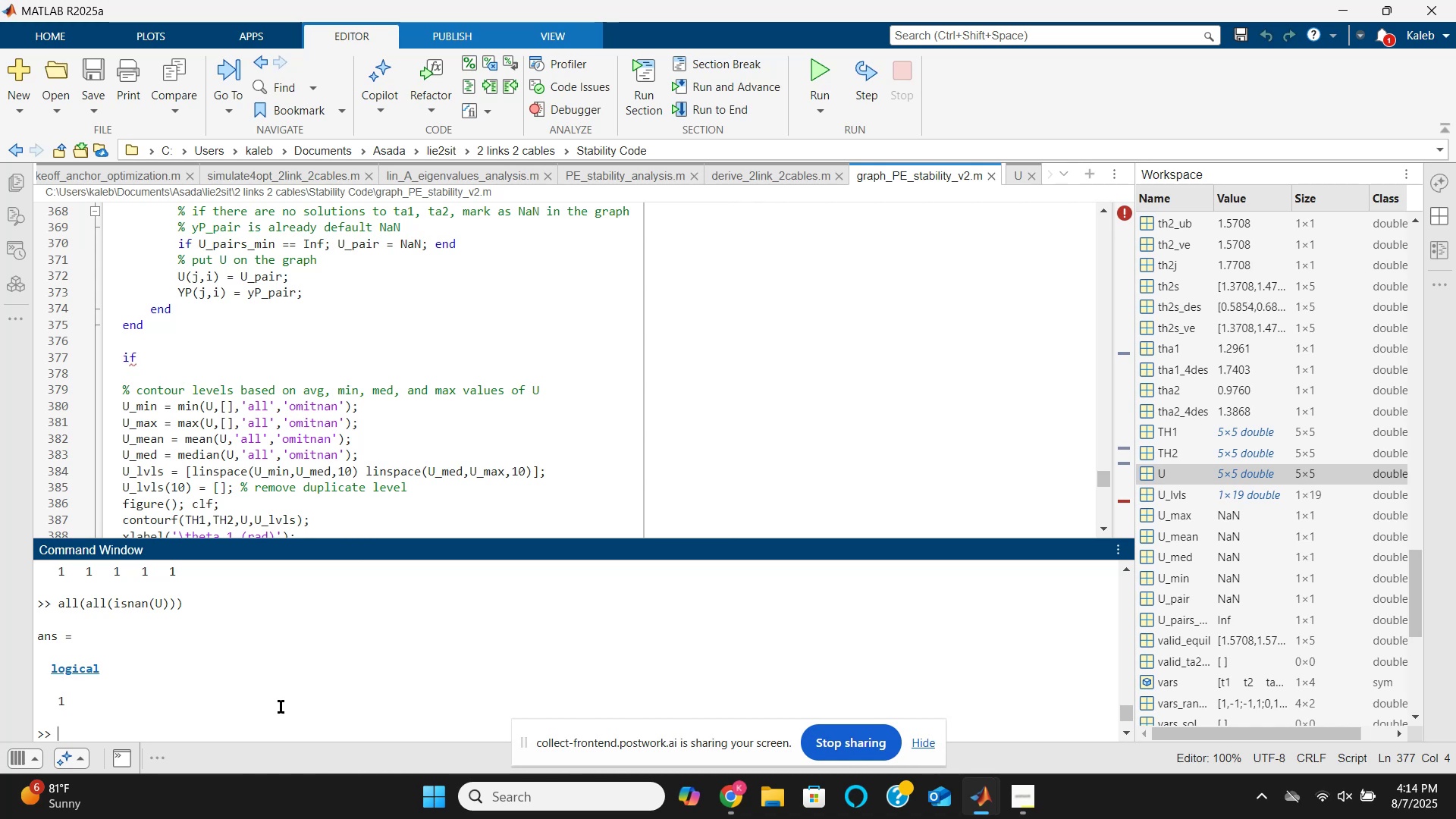 
left_click([155, 365])
 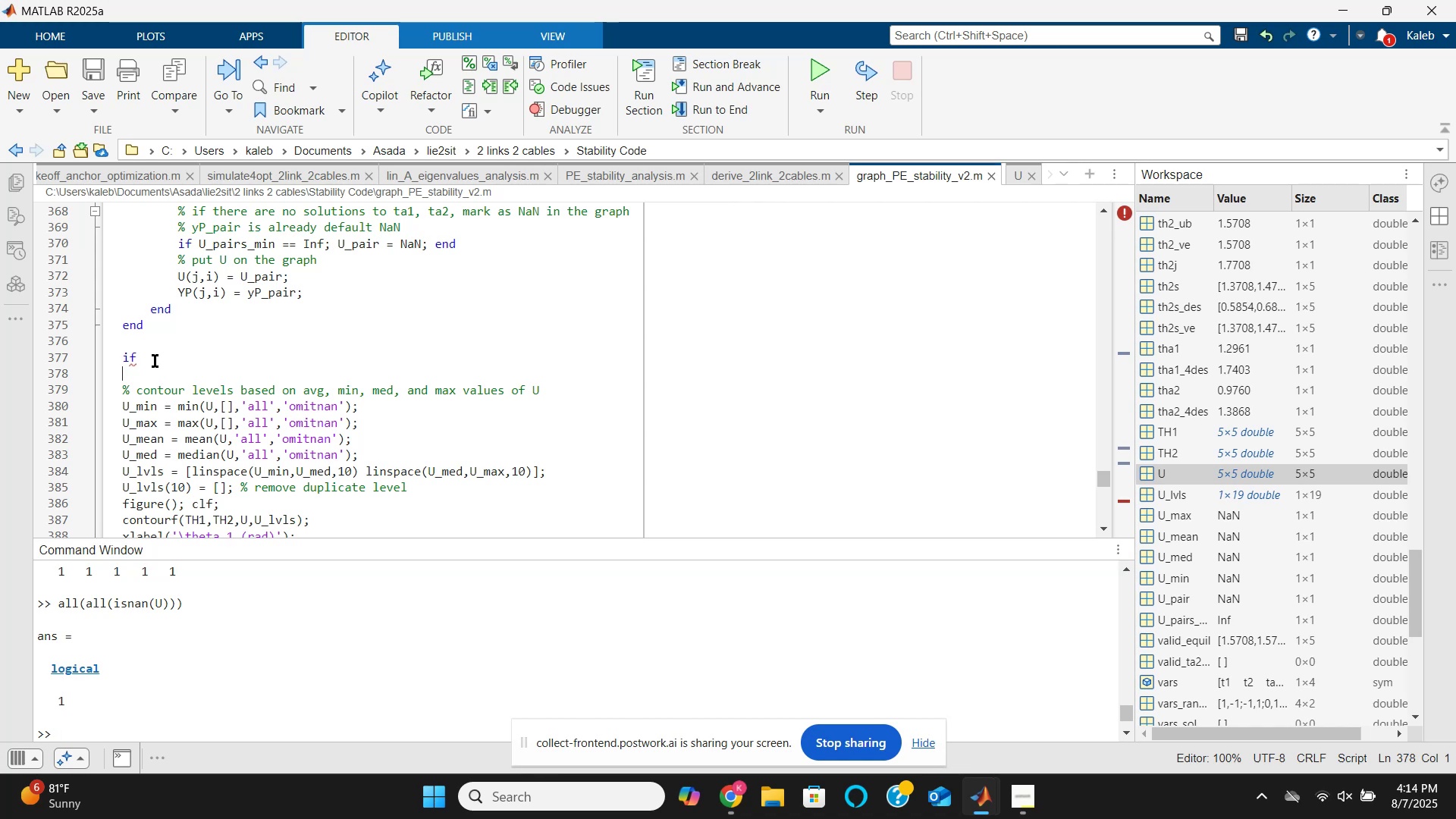 
left_click([155, 360])
 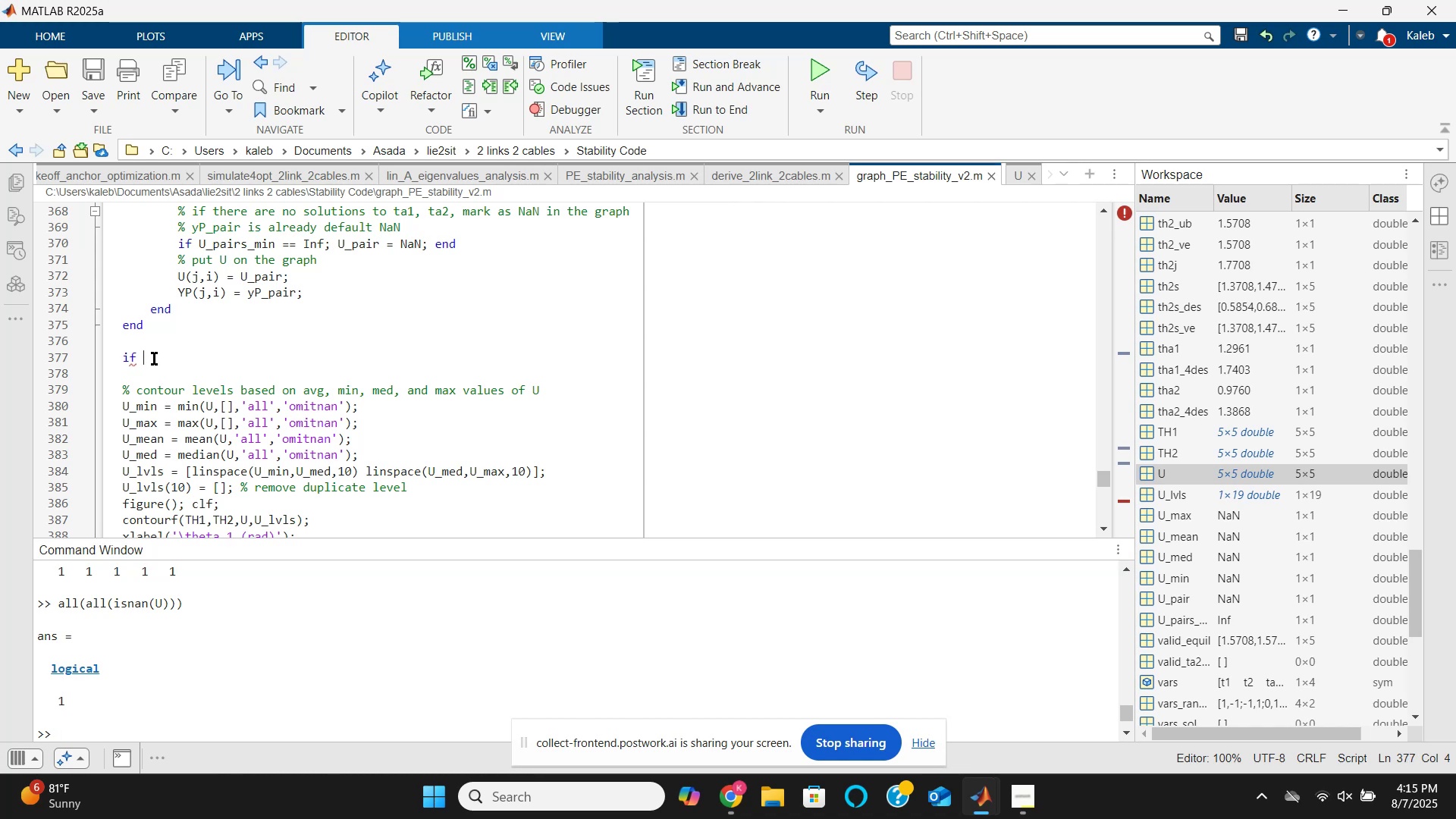 
type(all(all(isnan(U))))
 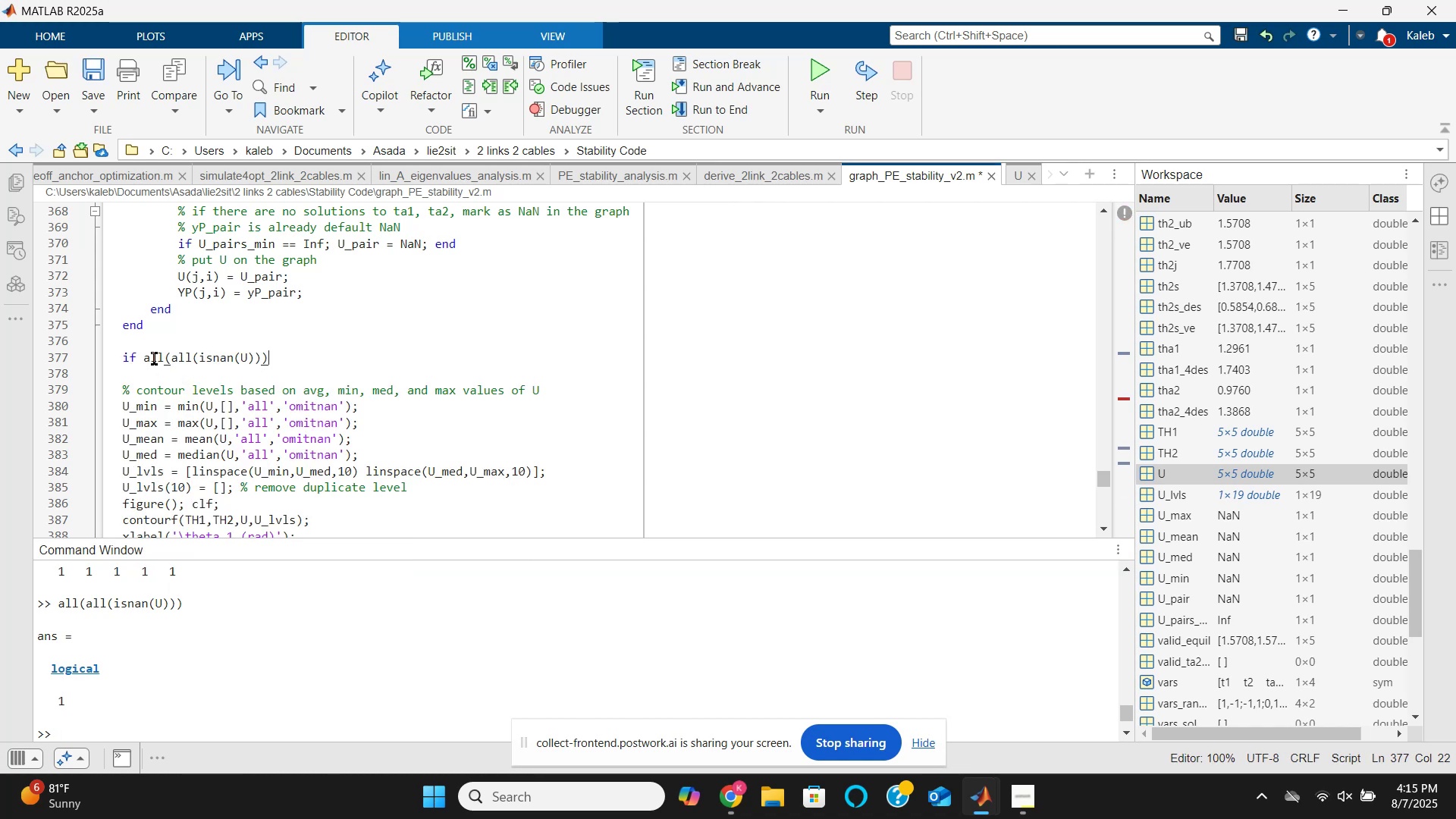 
wait(5.89)
 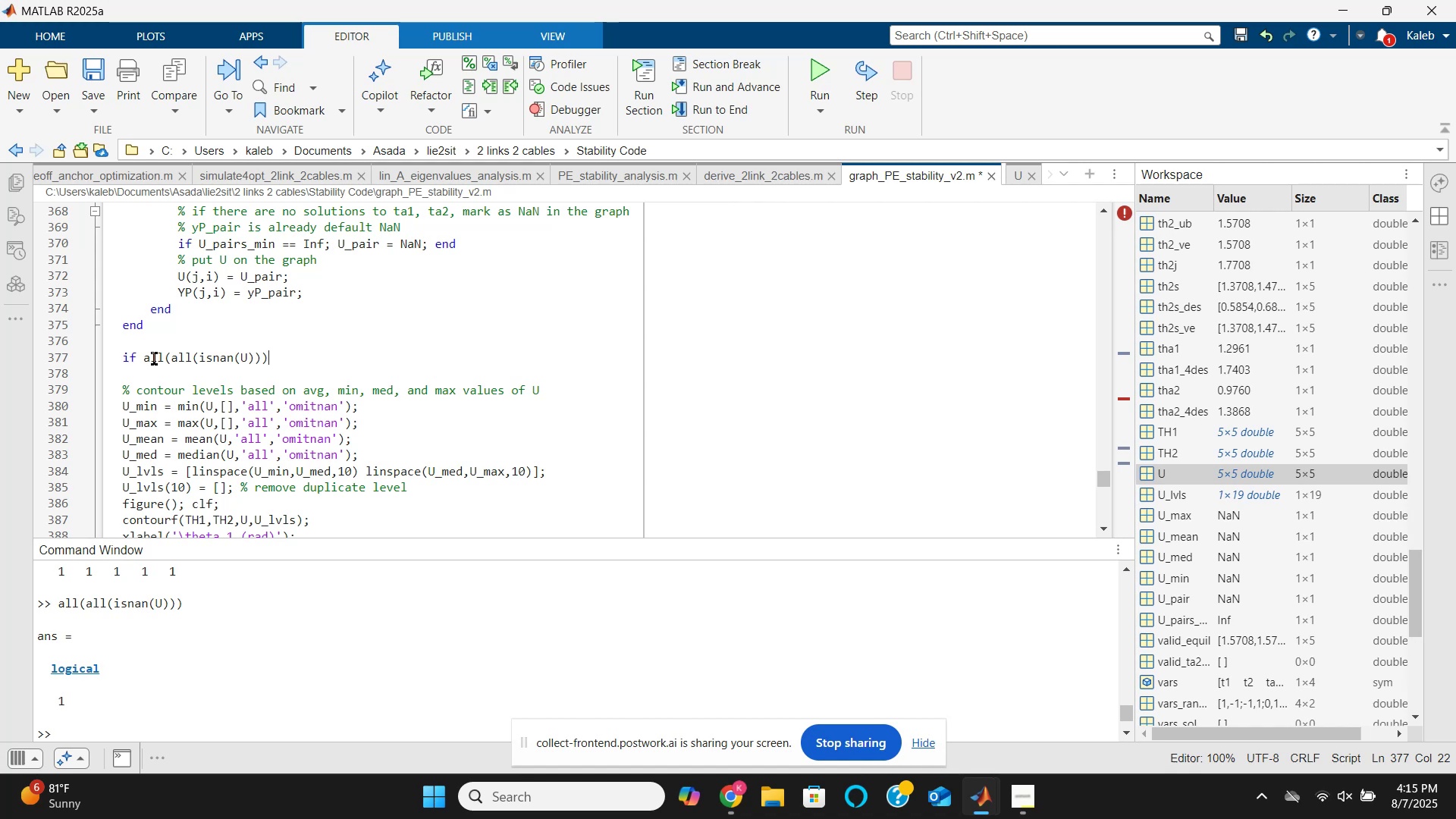 
scroll: coordinate [288, 374], scroll_direction: down, amount: 4.0
 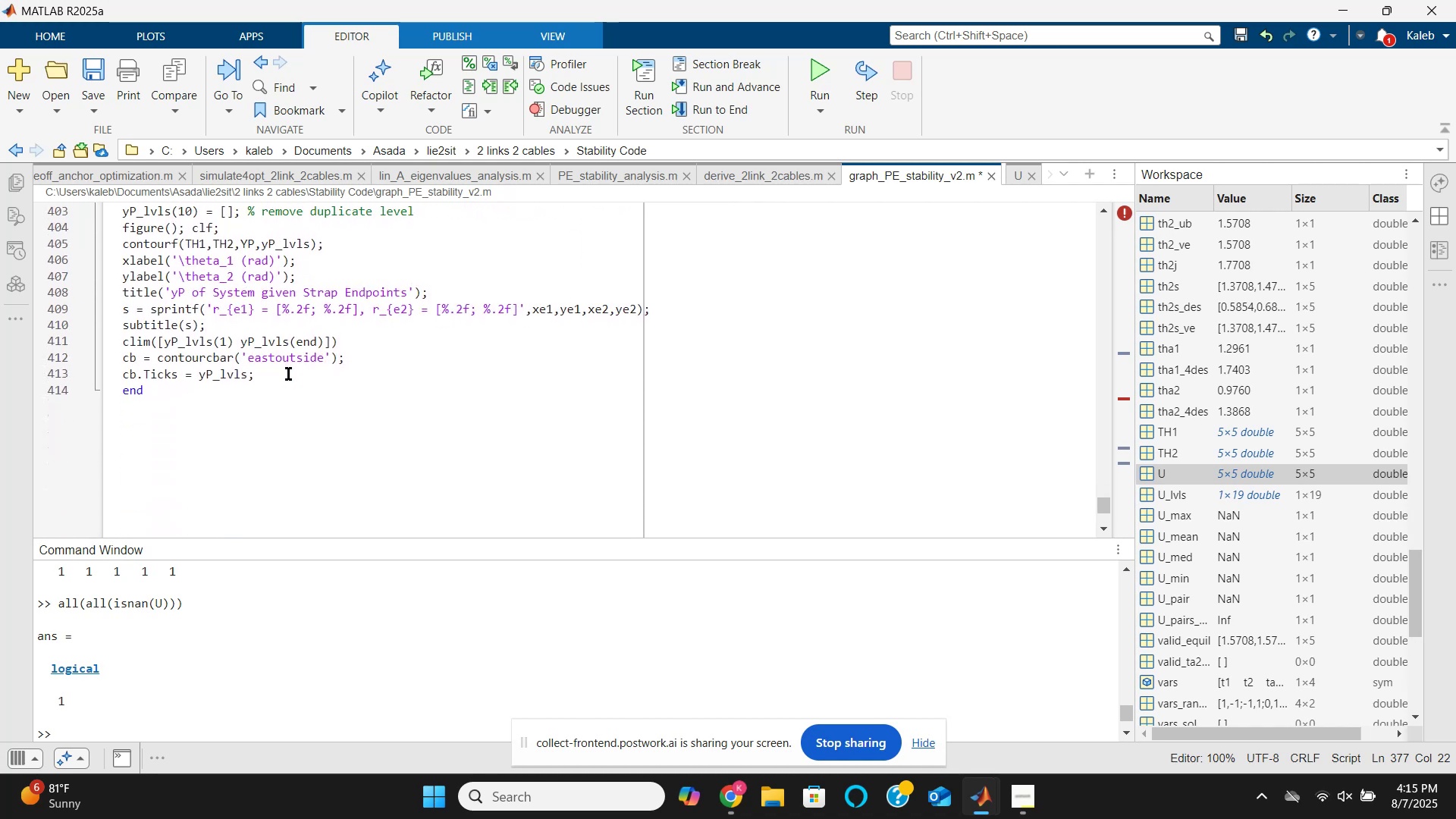 
scroll: coordinate [288, 374], scroll_direction: up, amount: 4.0
 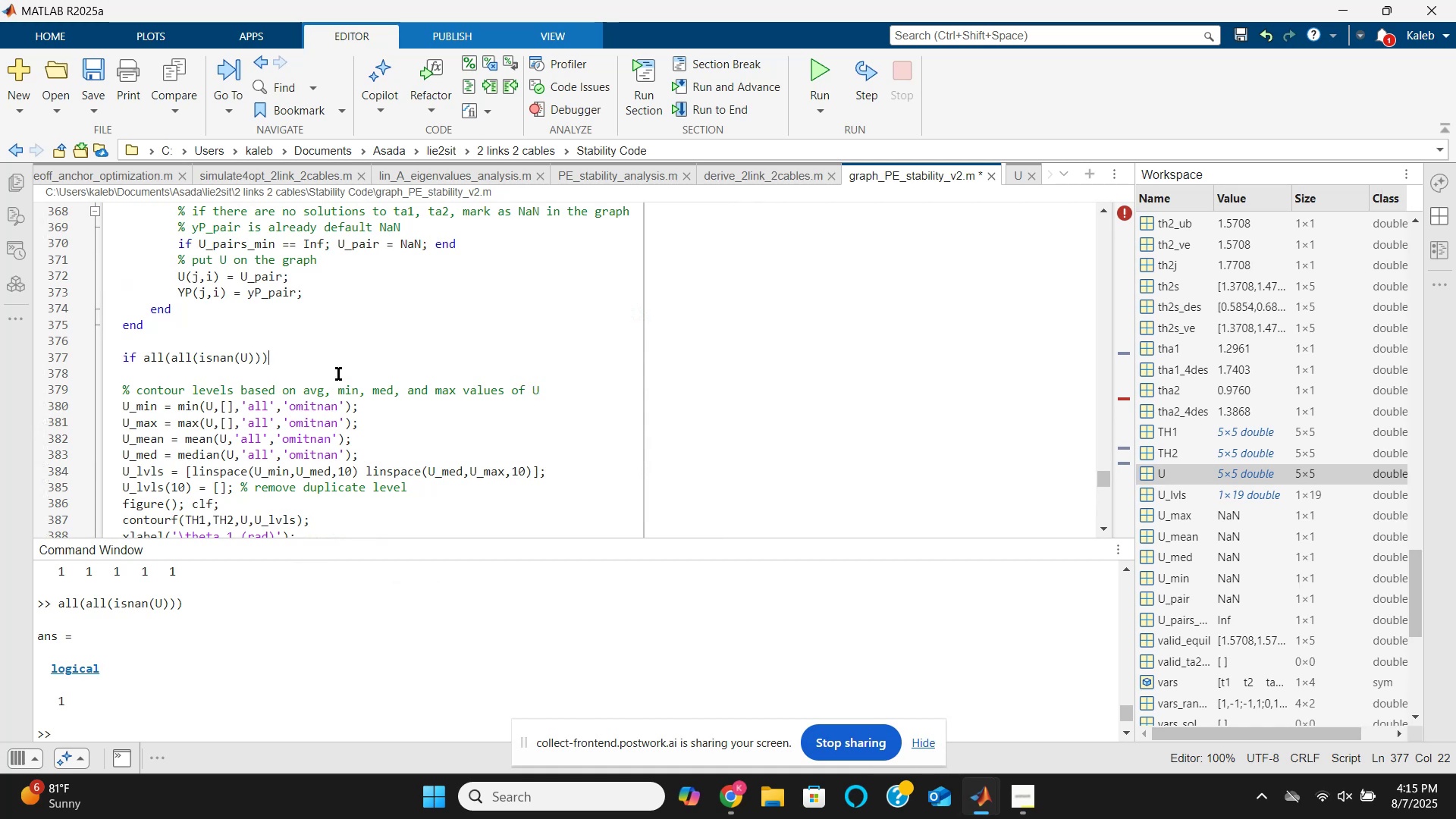 
type(; continue; end)
 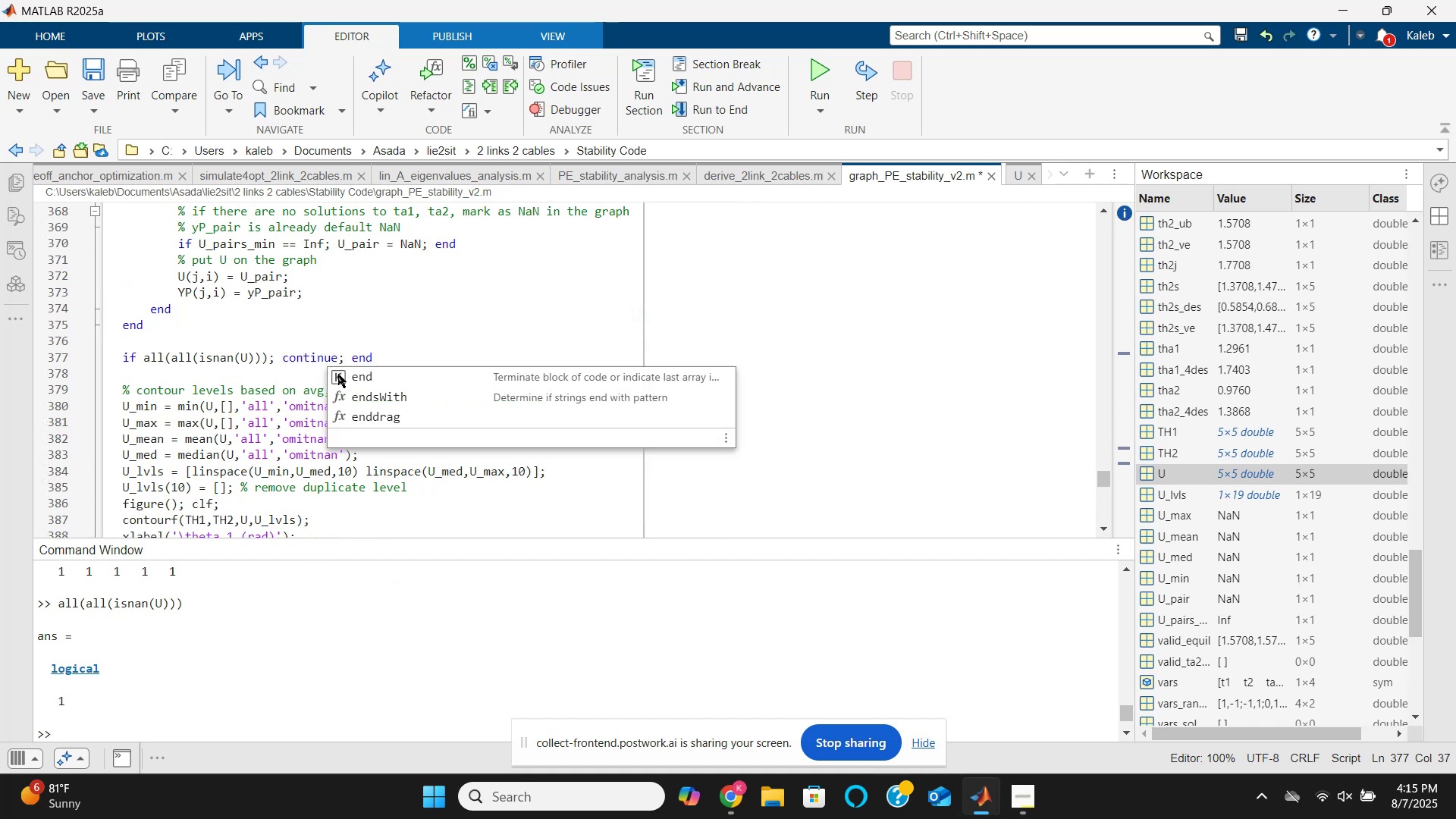 
key(ArrowDown)
 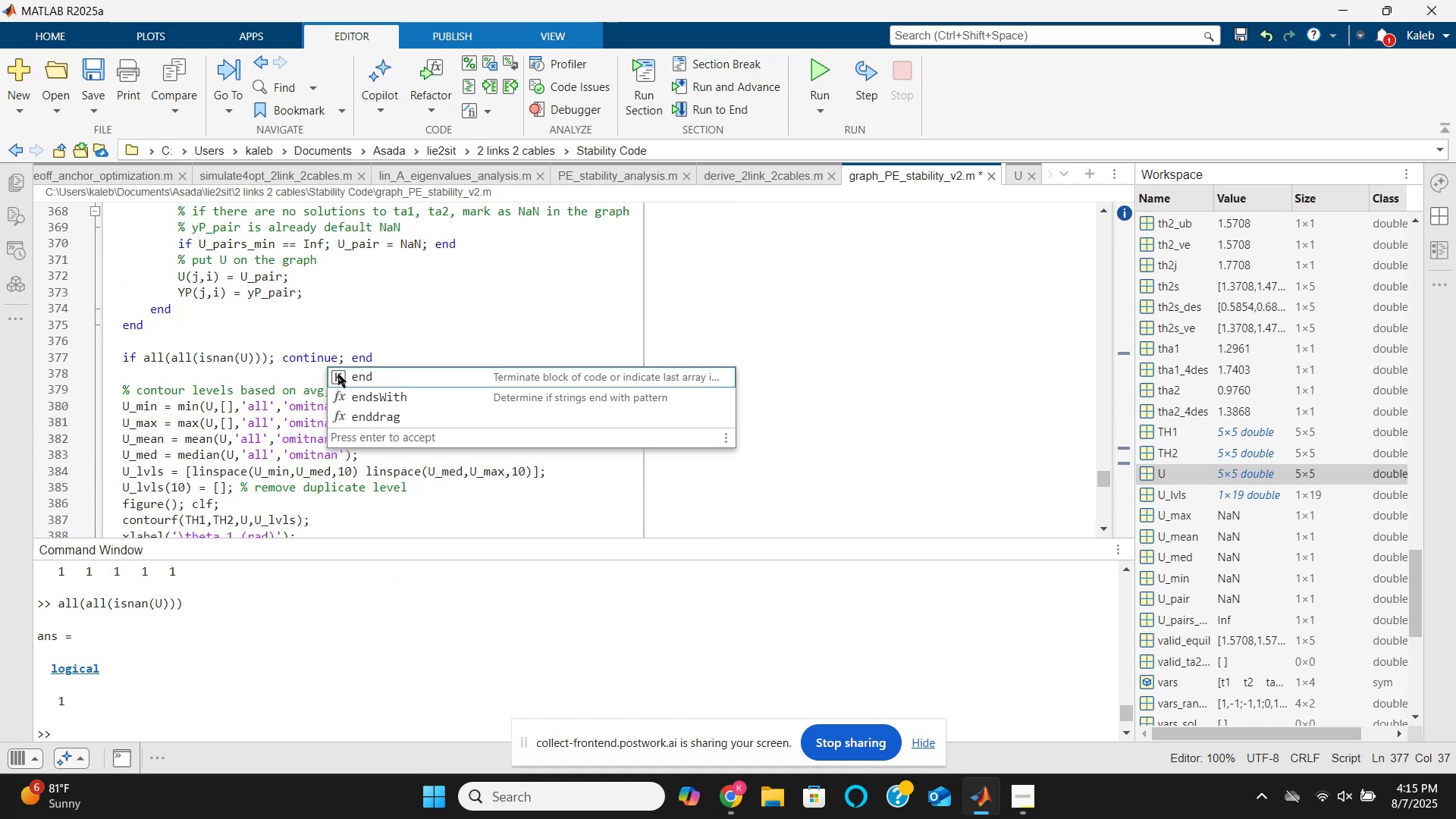 
key(ArrowUp)
 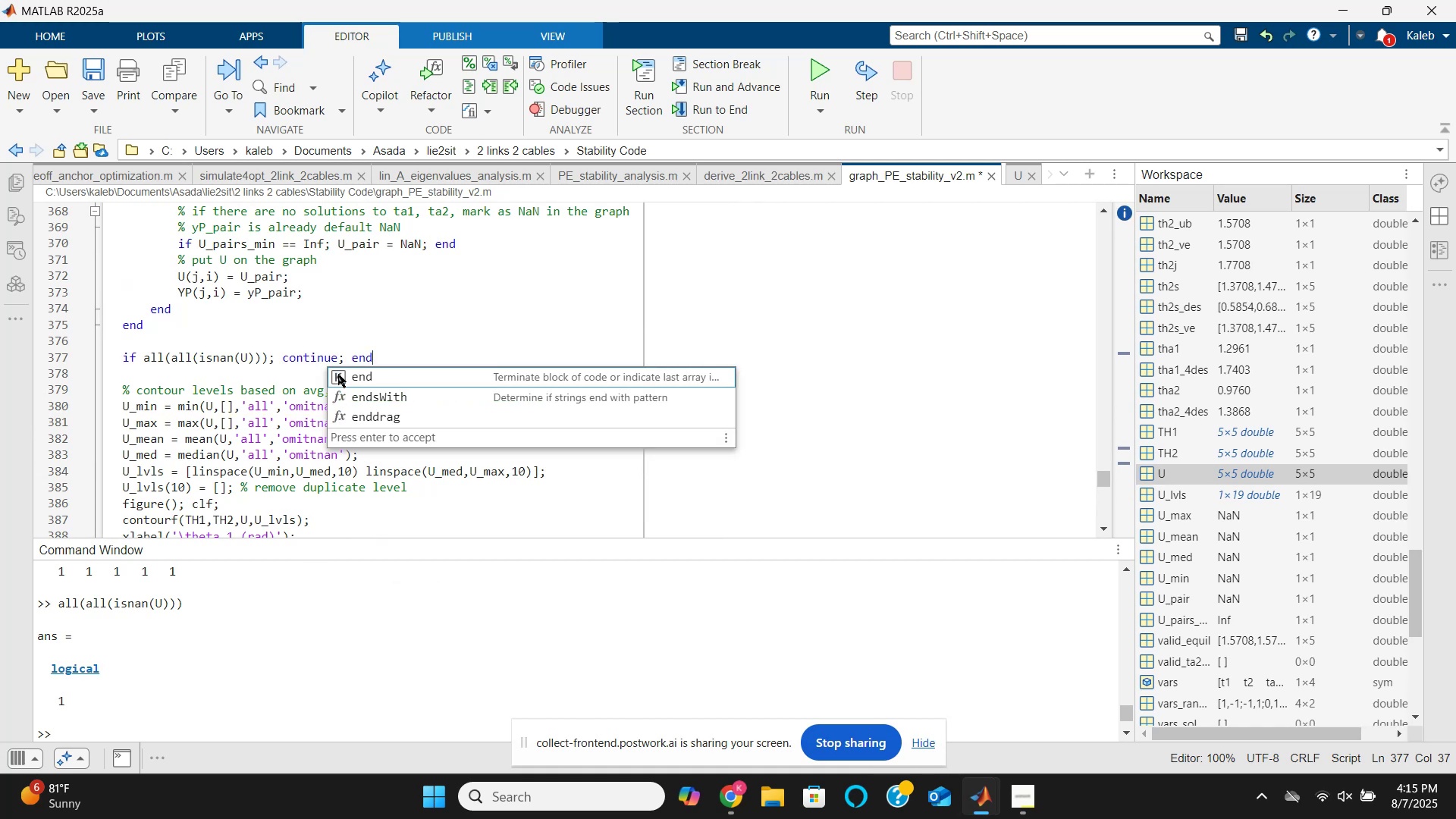 
key(ArrowUp)
 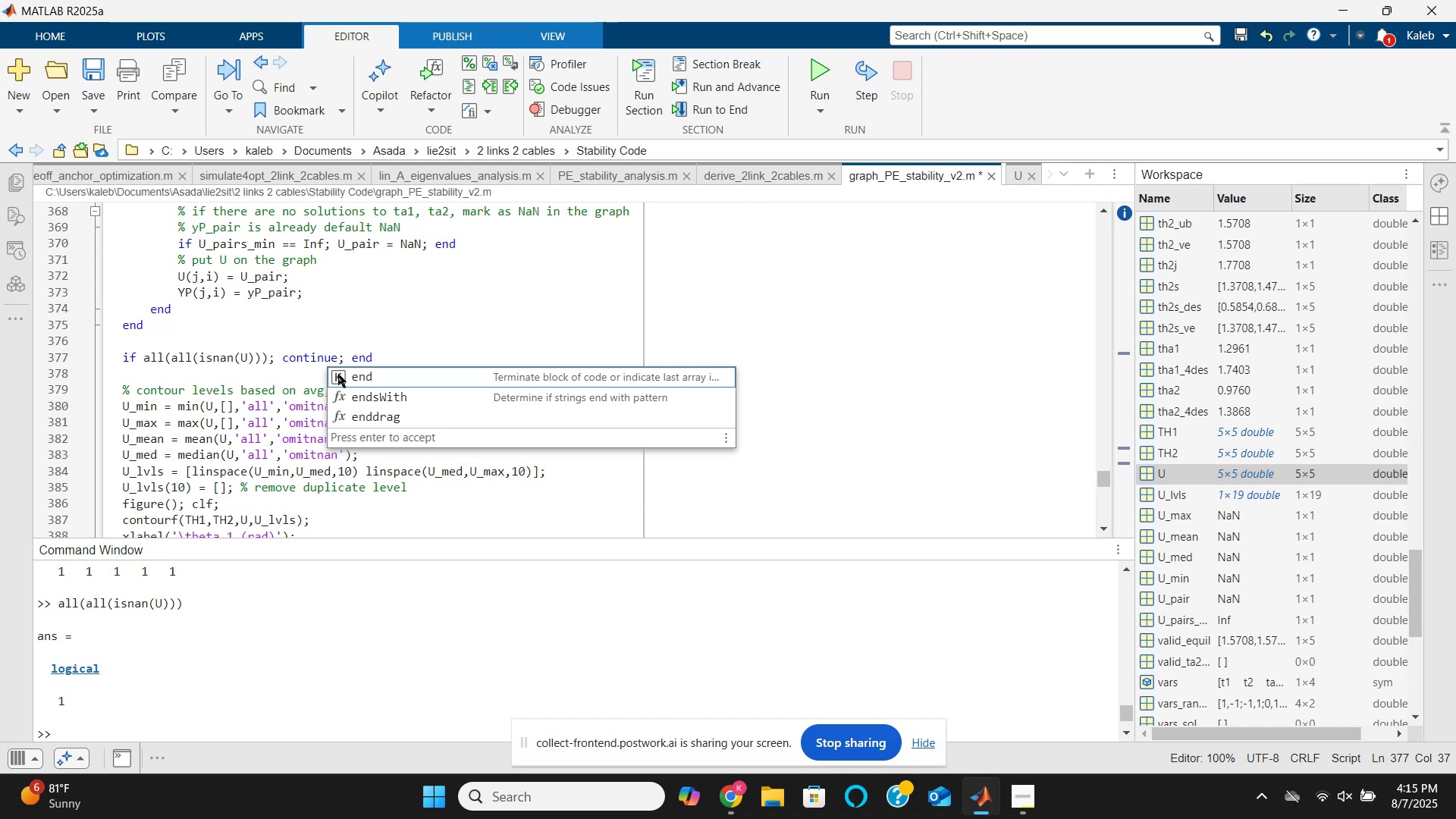 
left_click([265, 336])
 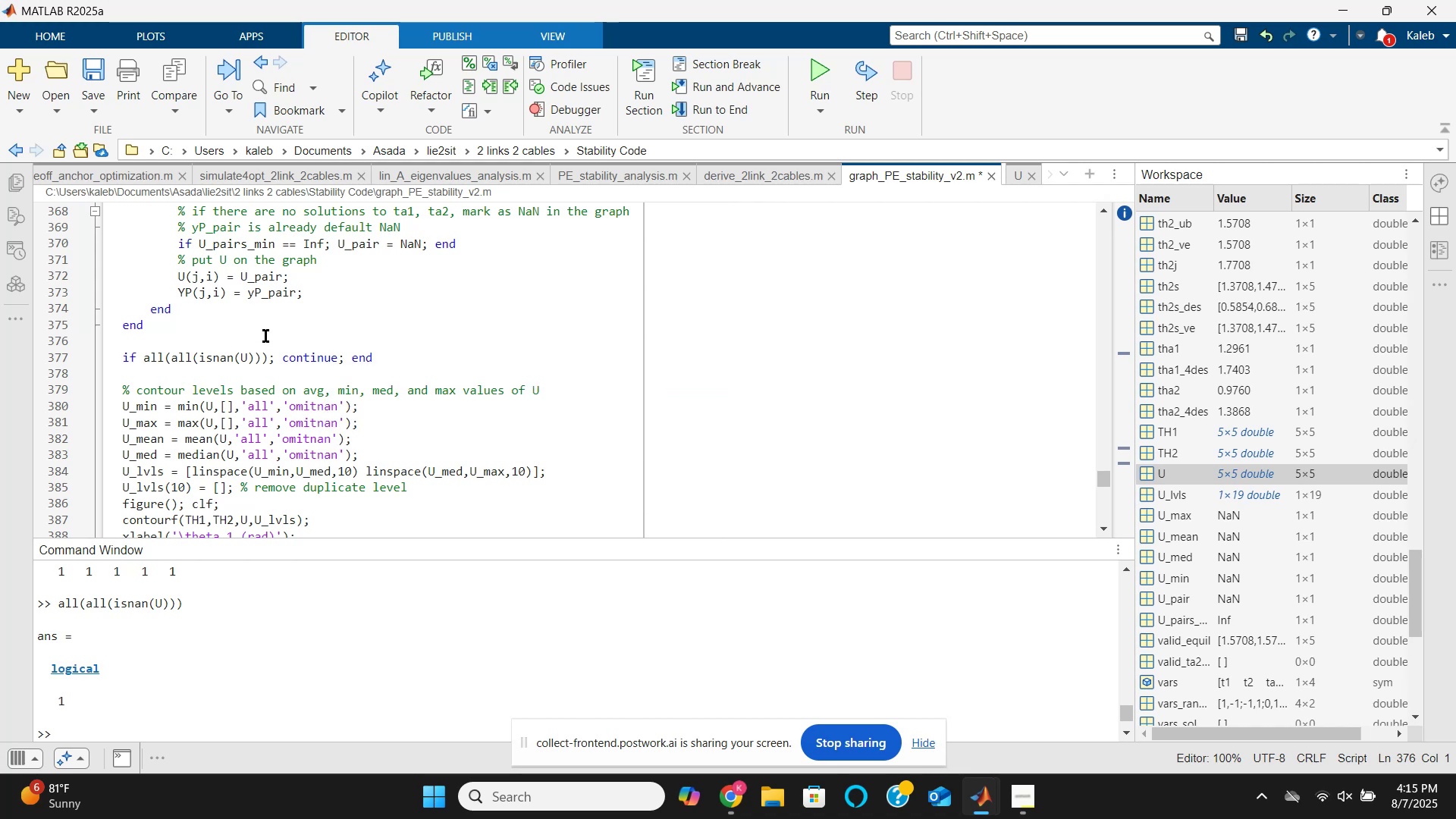 
key(Enter)
 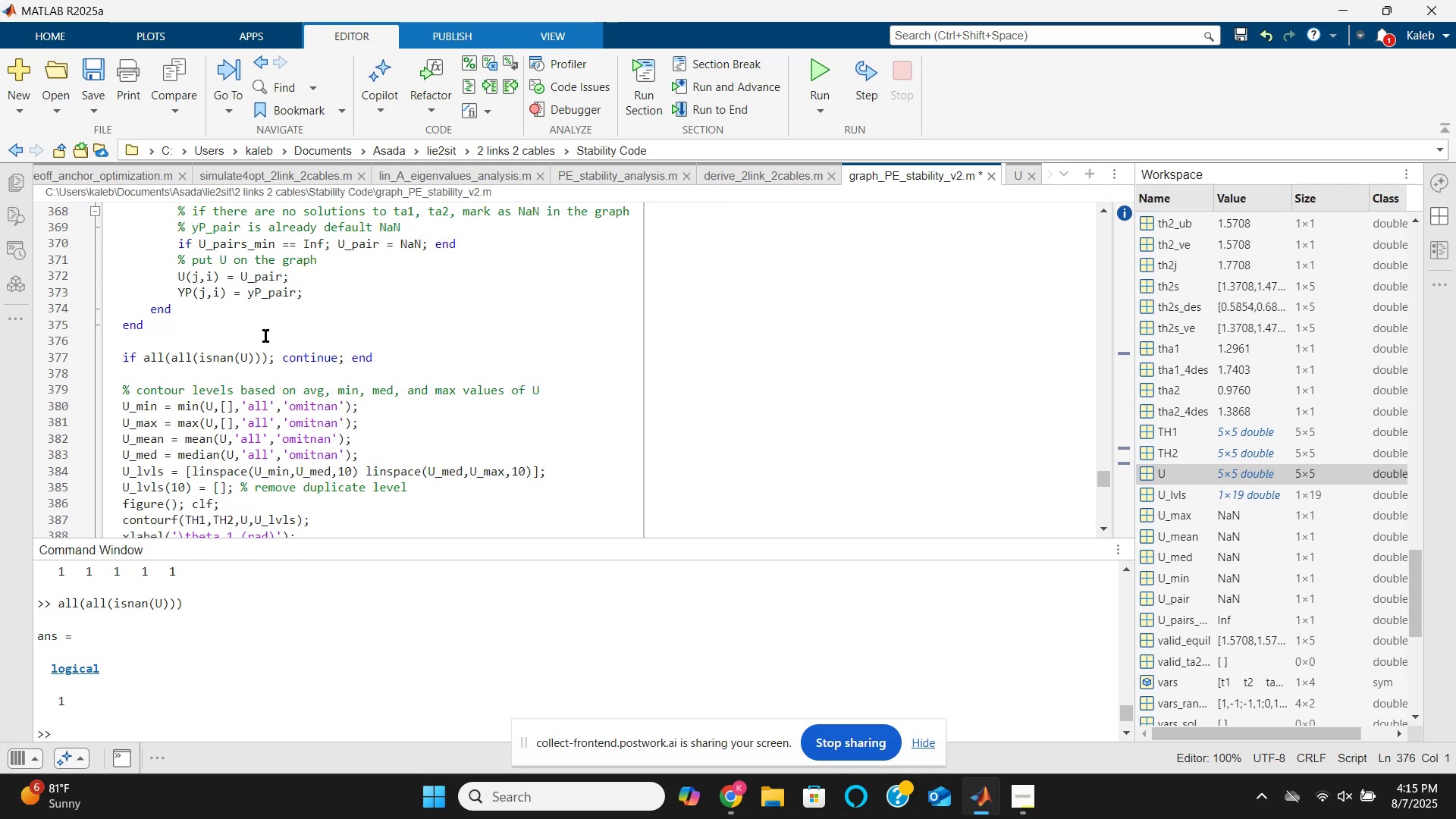 
type(% don't attempt to graph if all the values )
key(Backspace)
key(Backspace)
key(Backspace)
key(Backspace)
key(Backspace)
key(Backspace)
key(Backspace)
key(Backspace)
type(re were no solutions found for any th1, th2 values)
 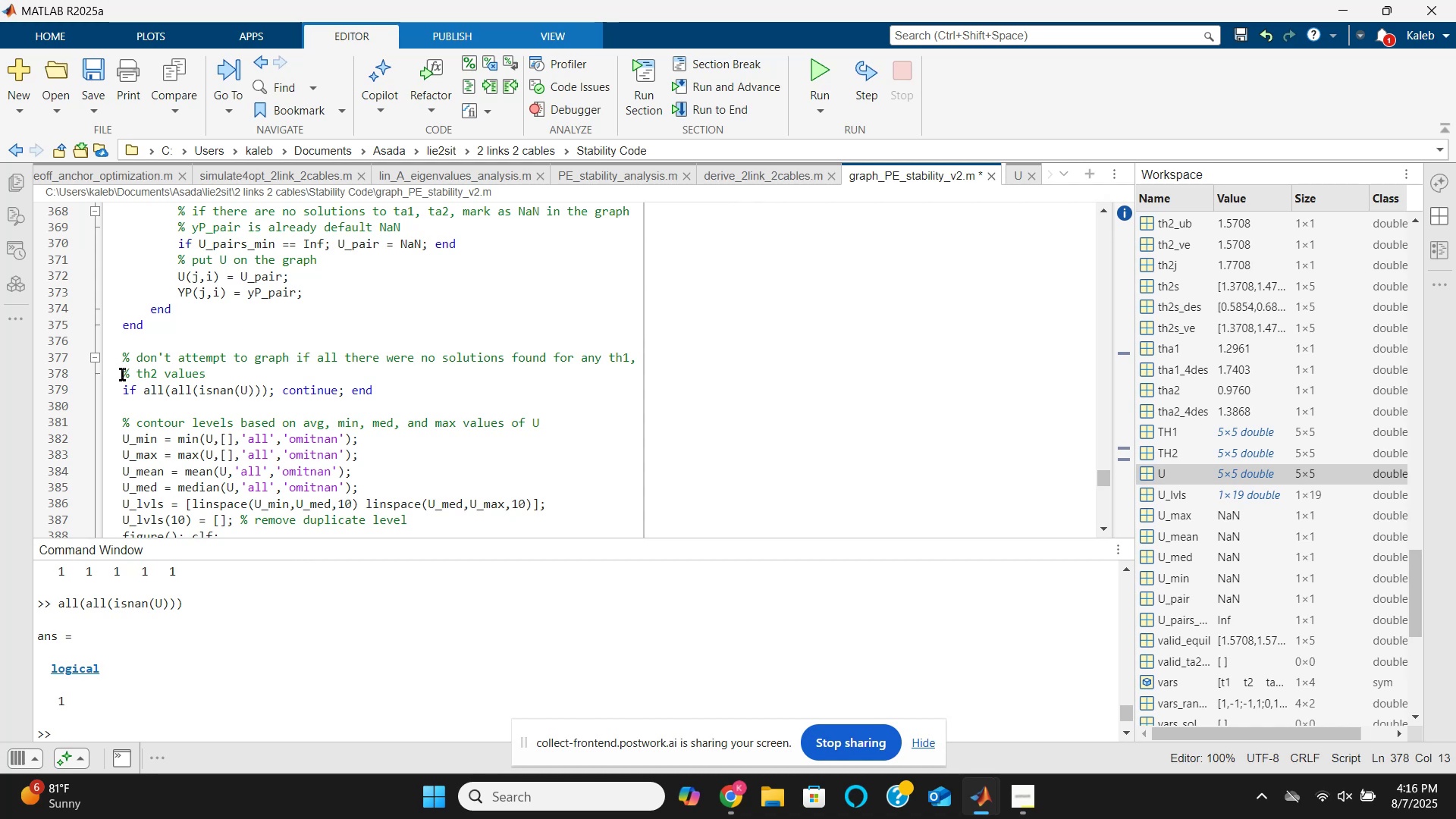 
left_click([136, 372])
 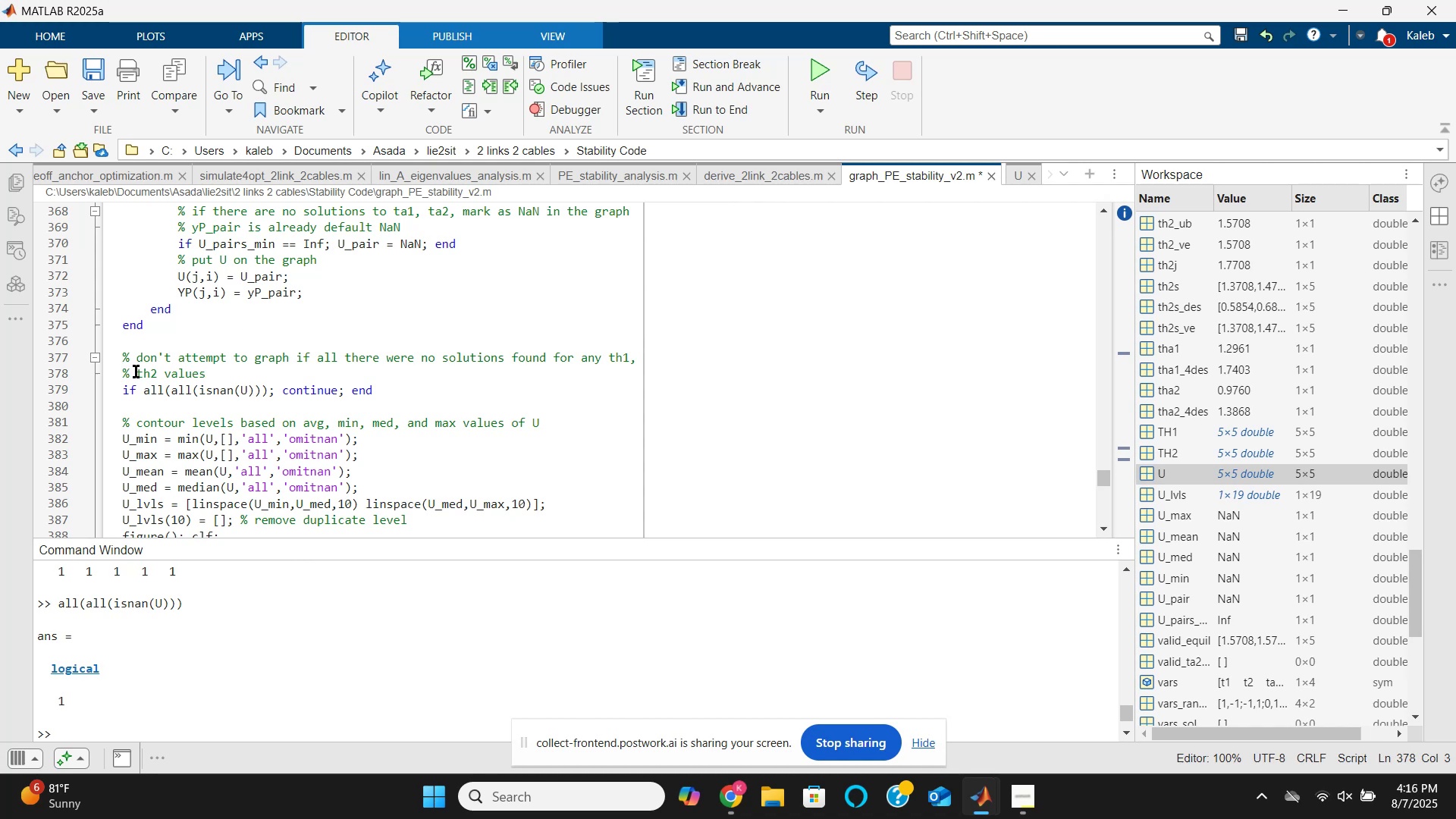 
key(Backspace)
 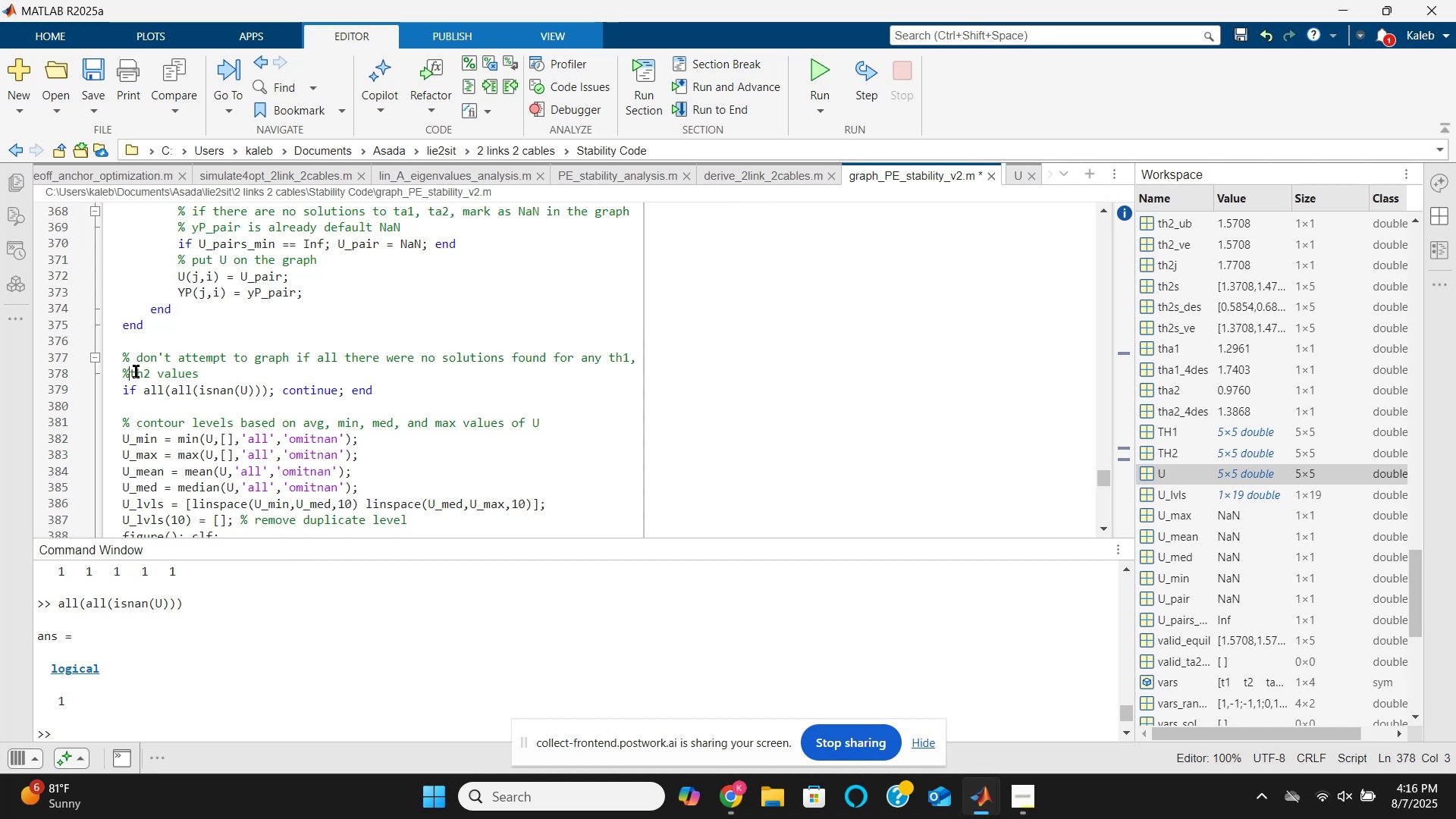 
key(Backspace)
 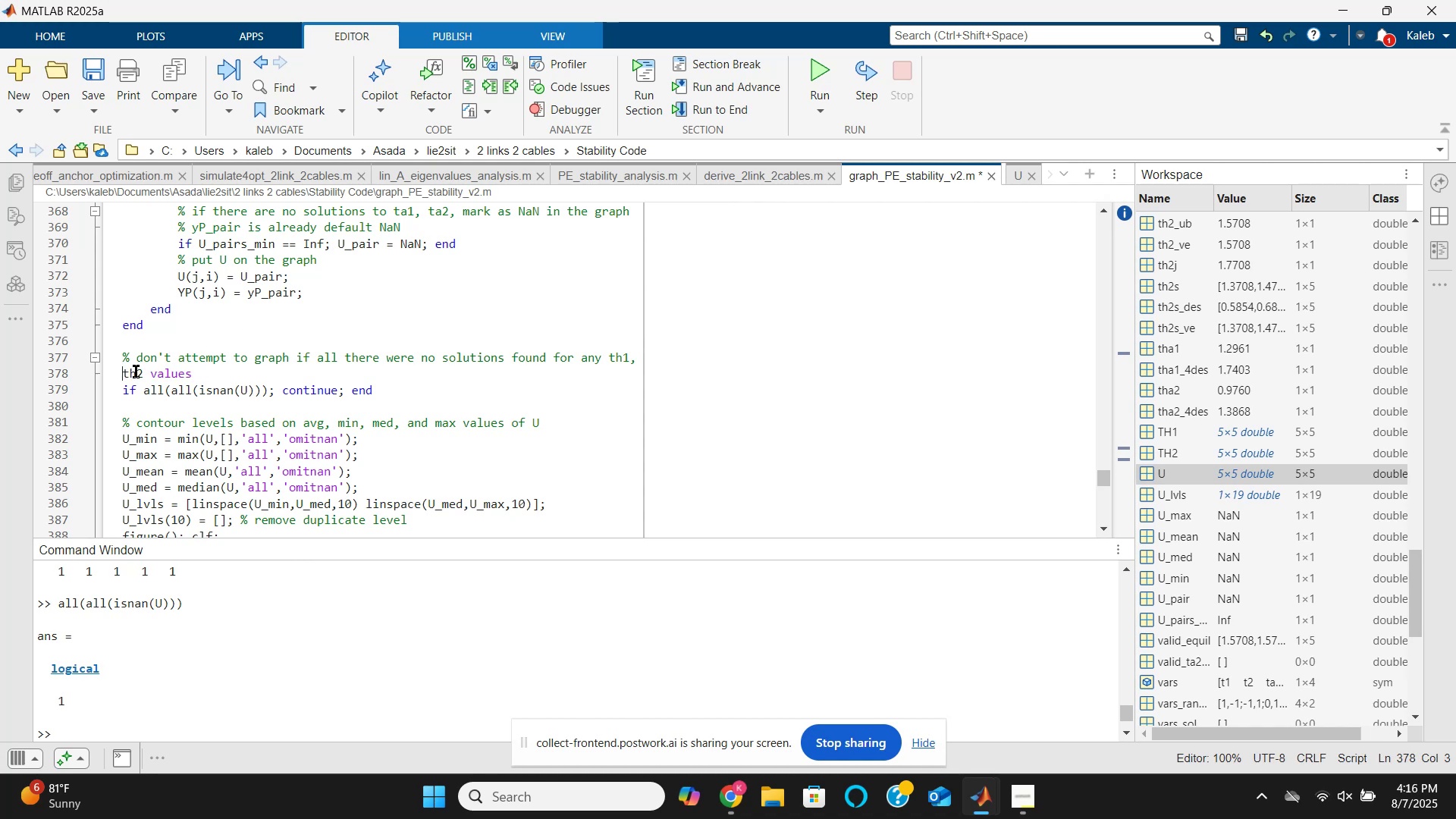 
key(Backspace)
 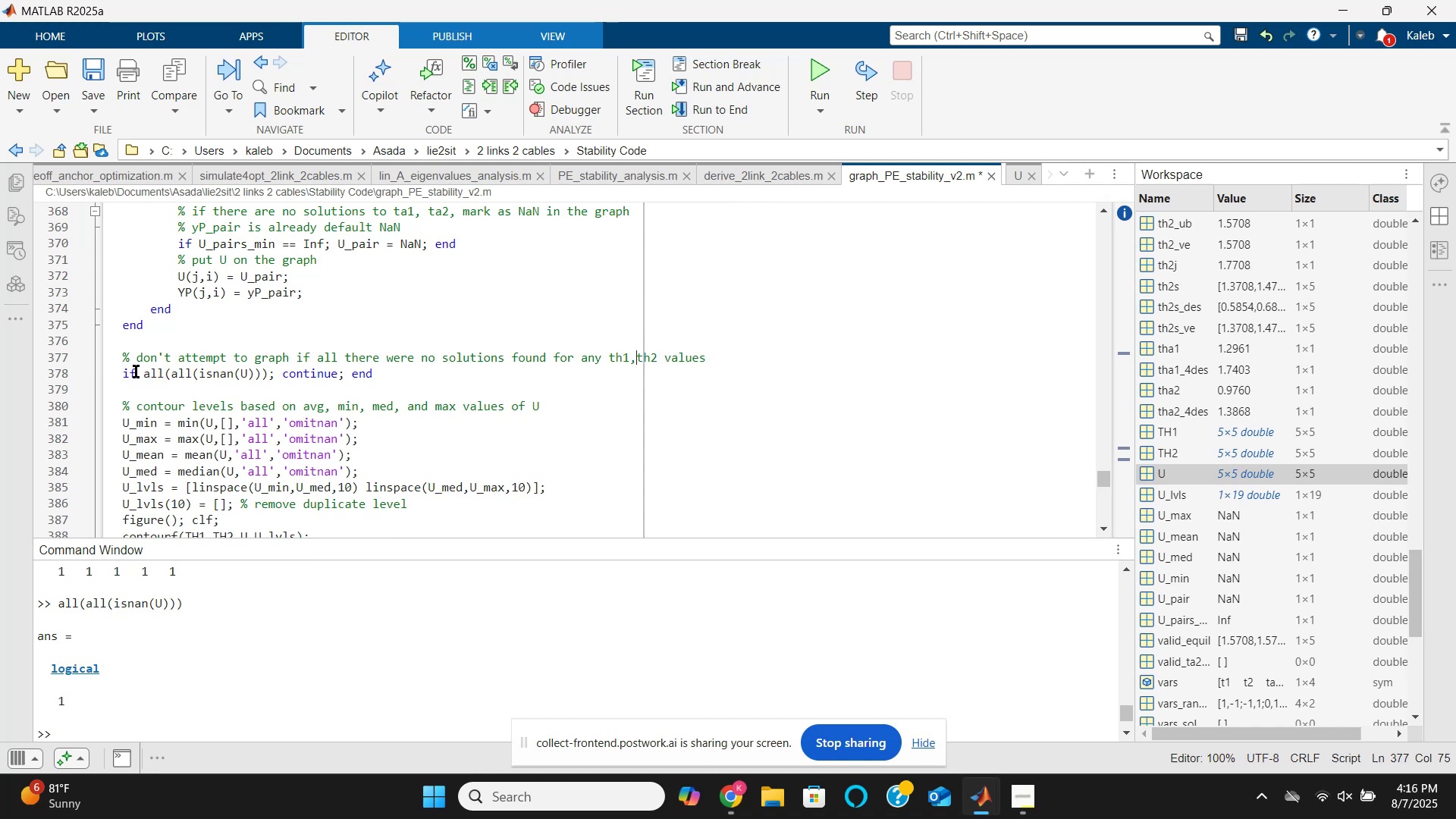 
key(Space)
 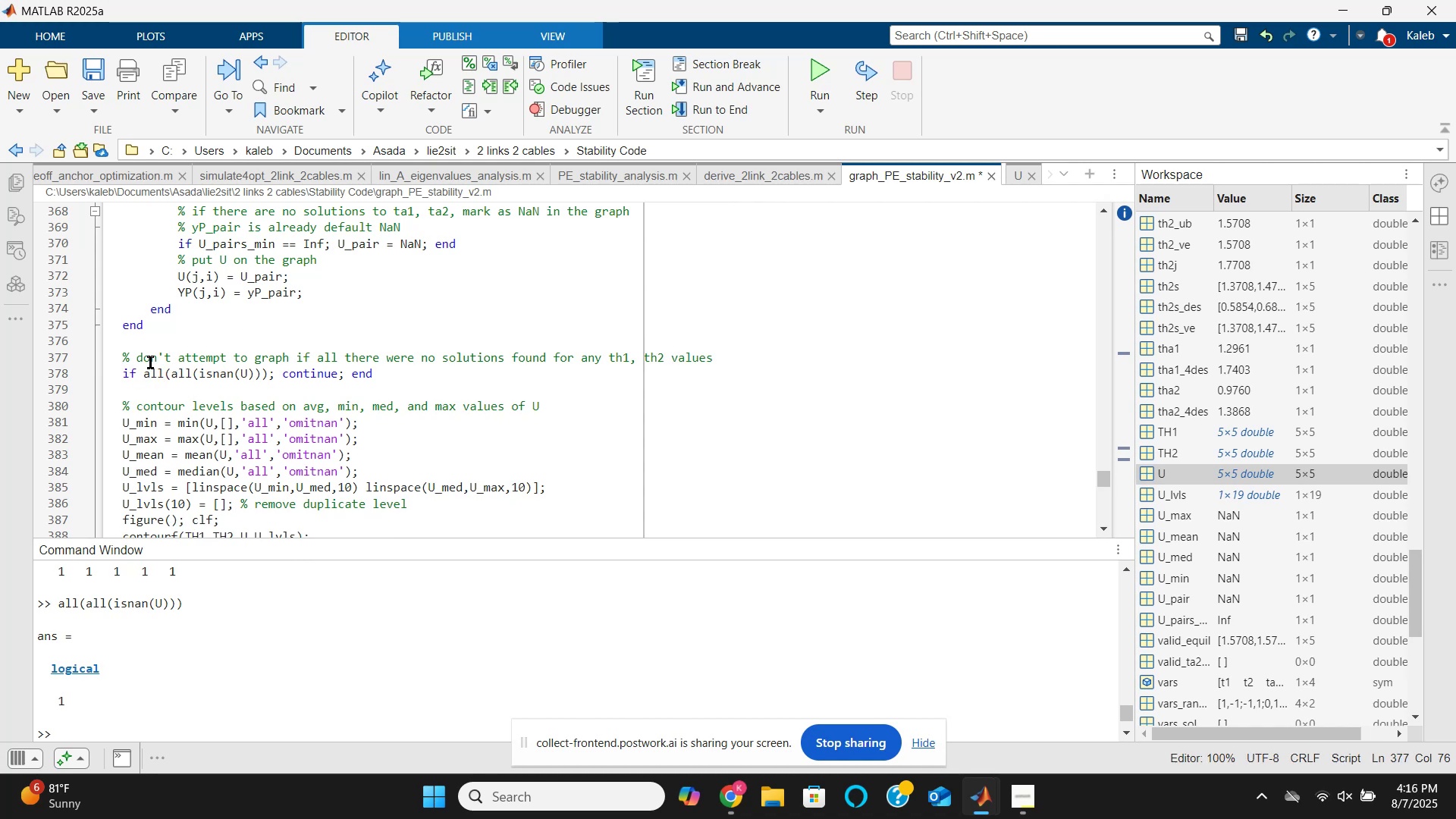 
left_click([145, 362])
 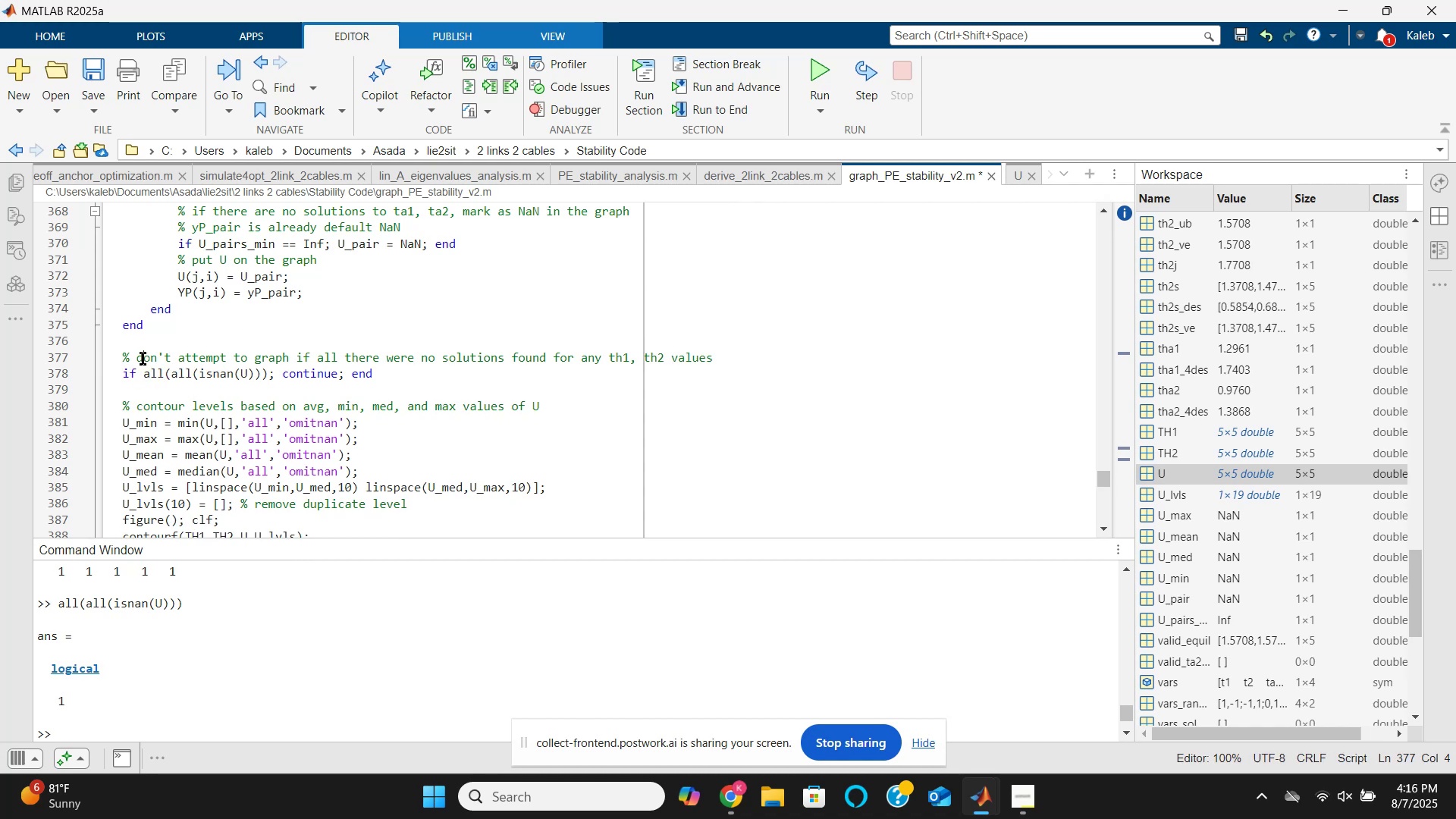 
key(Backspace)
 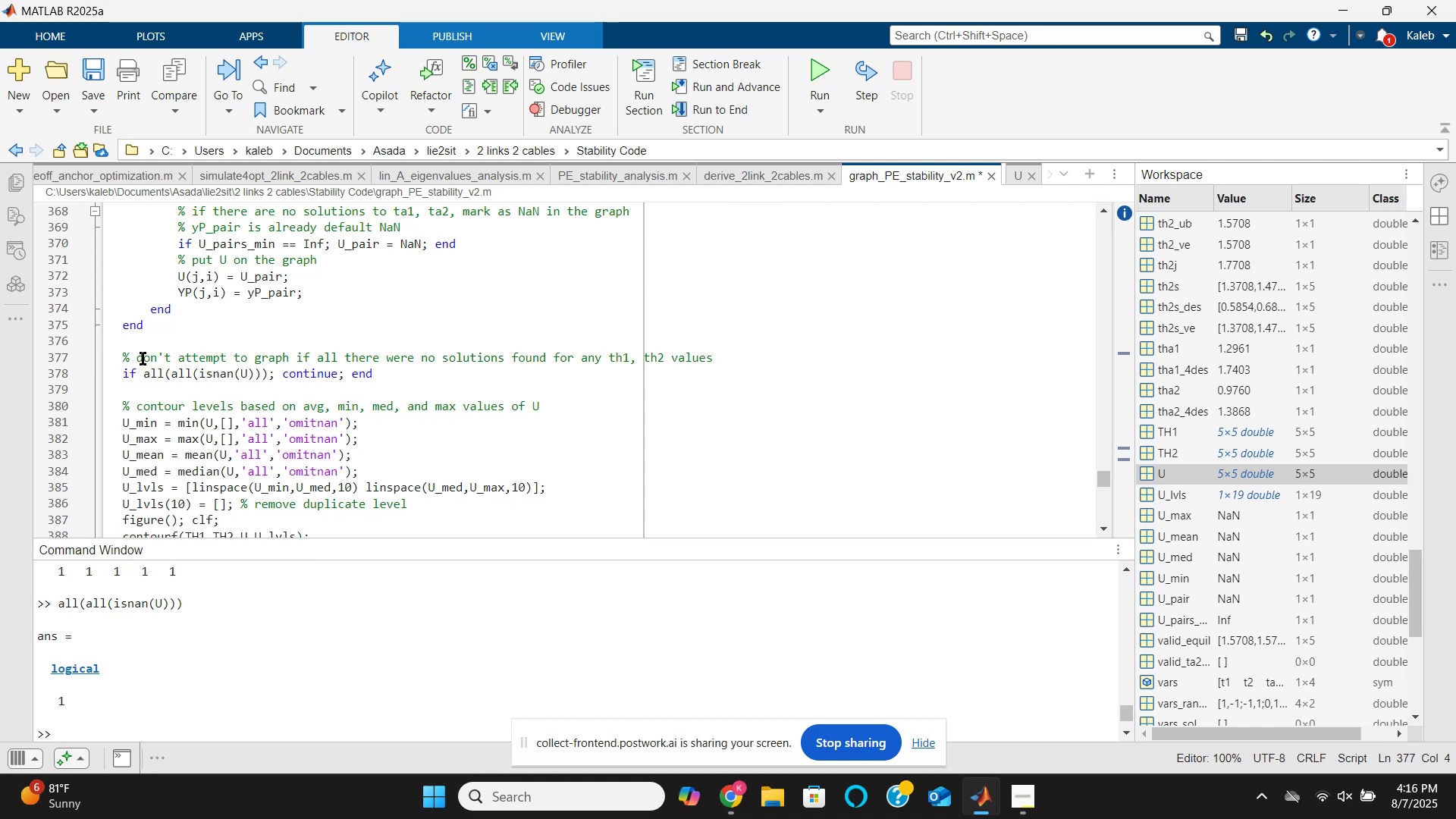 
key(Shift+ShiftLeft)
 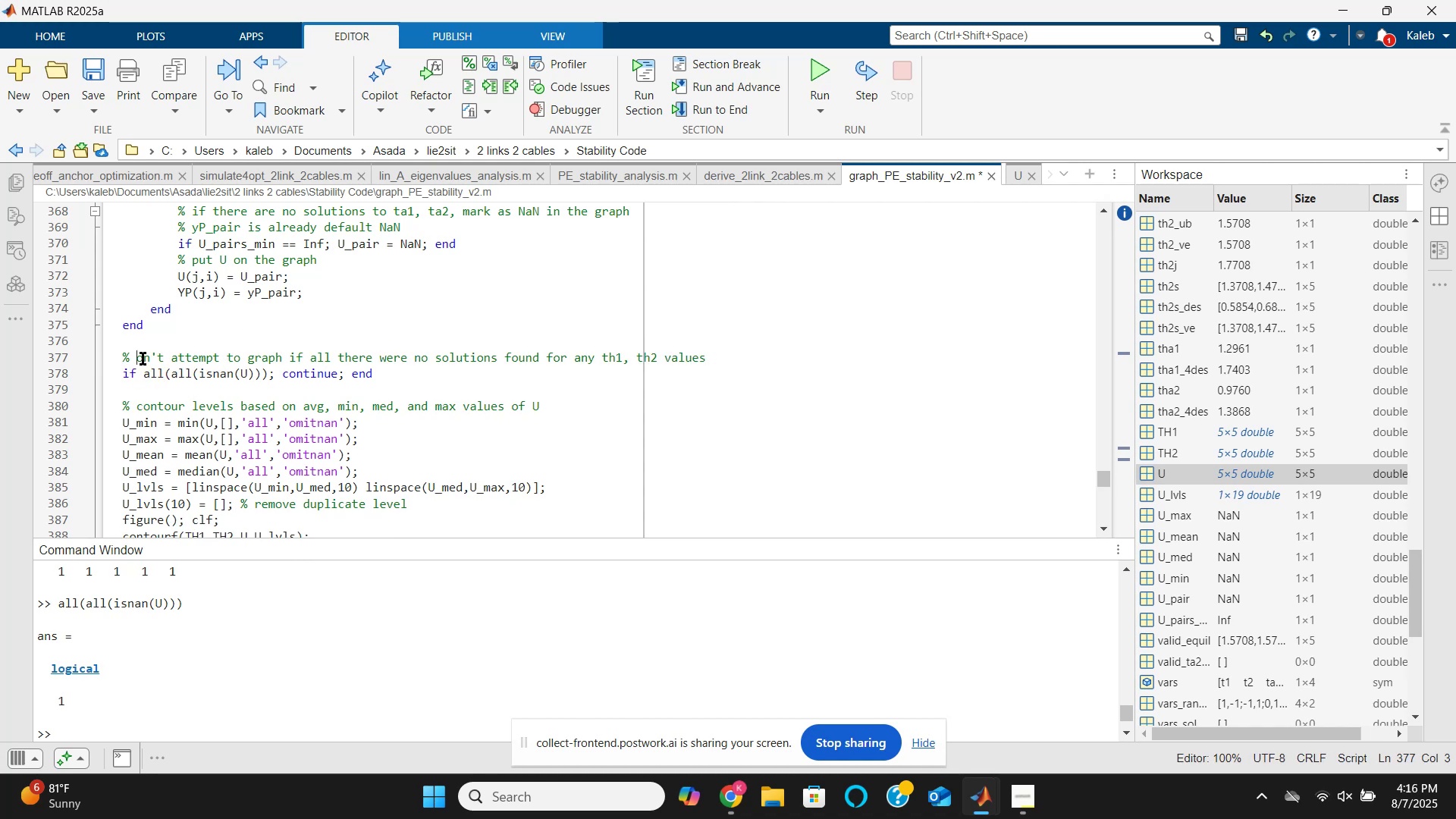 
key(Shift+ShiftLeft)
 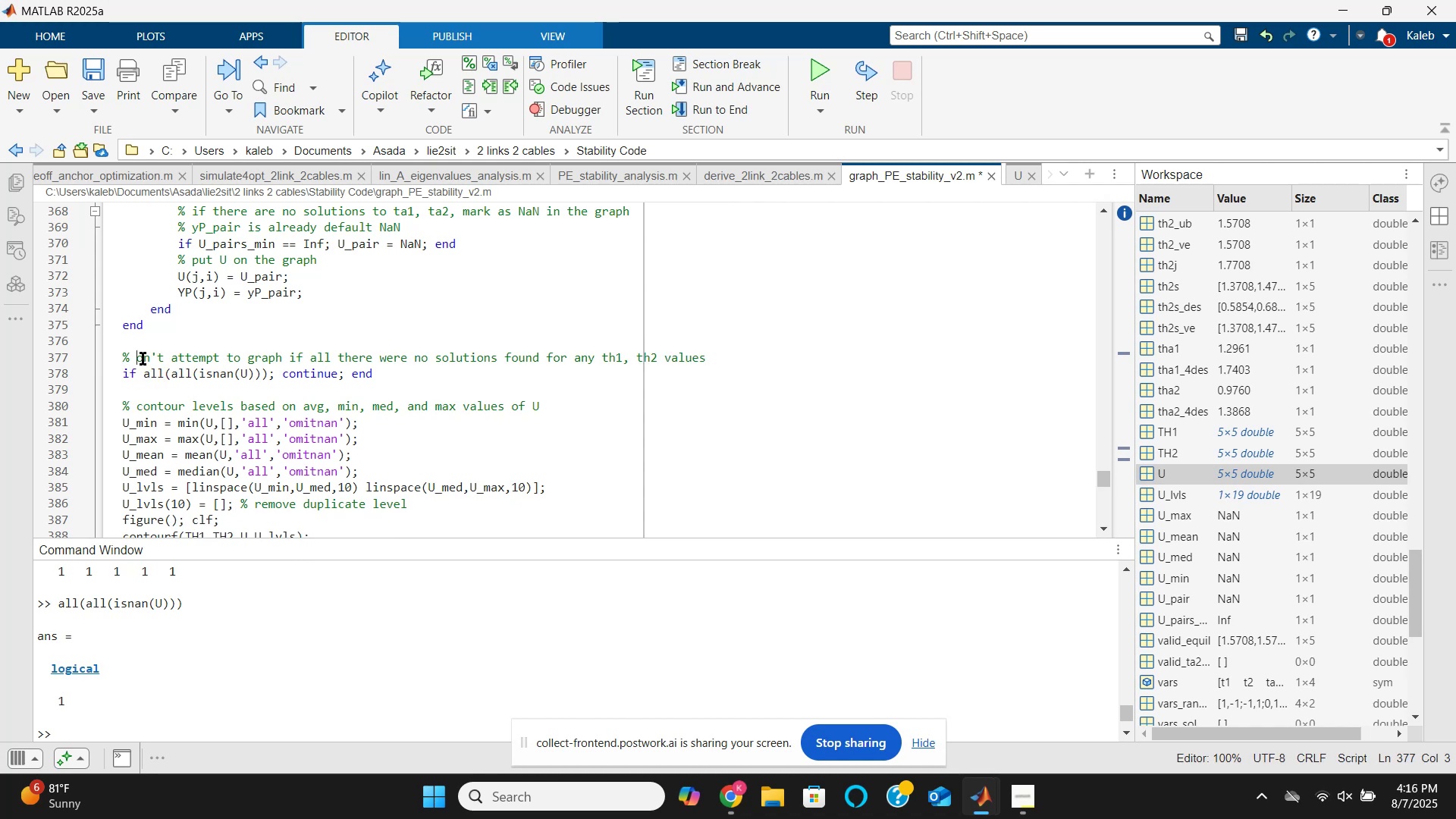 
key(Shift+D)
 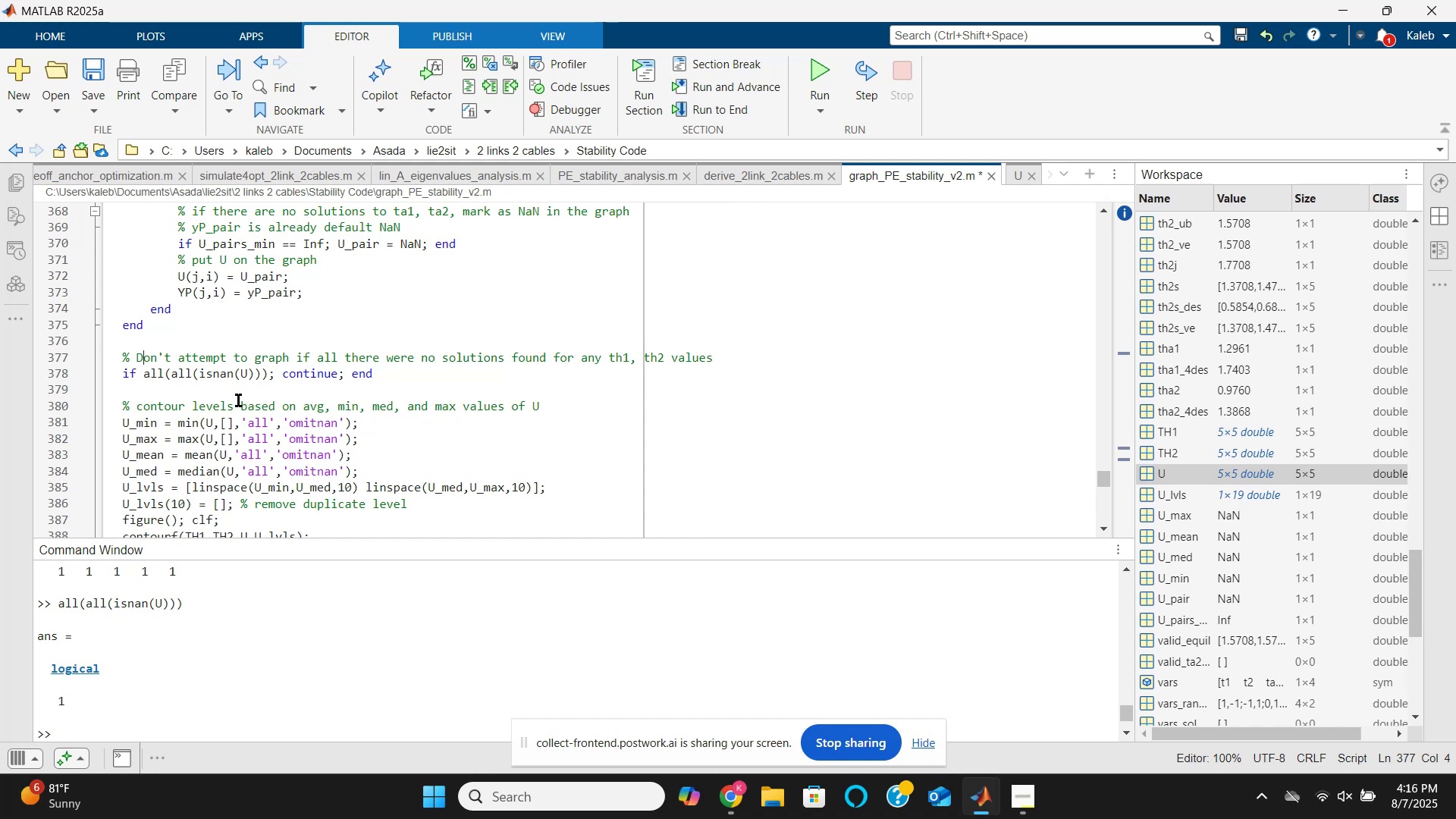 
wait(6.85)
 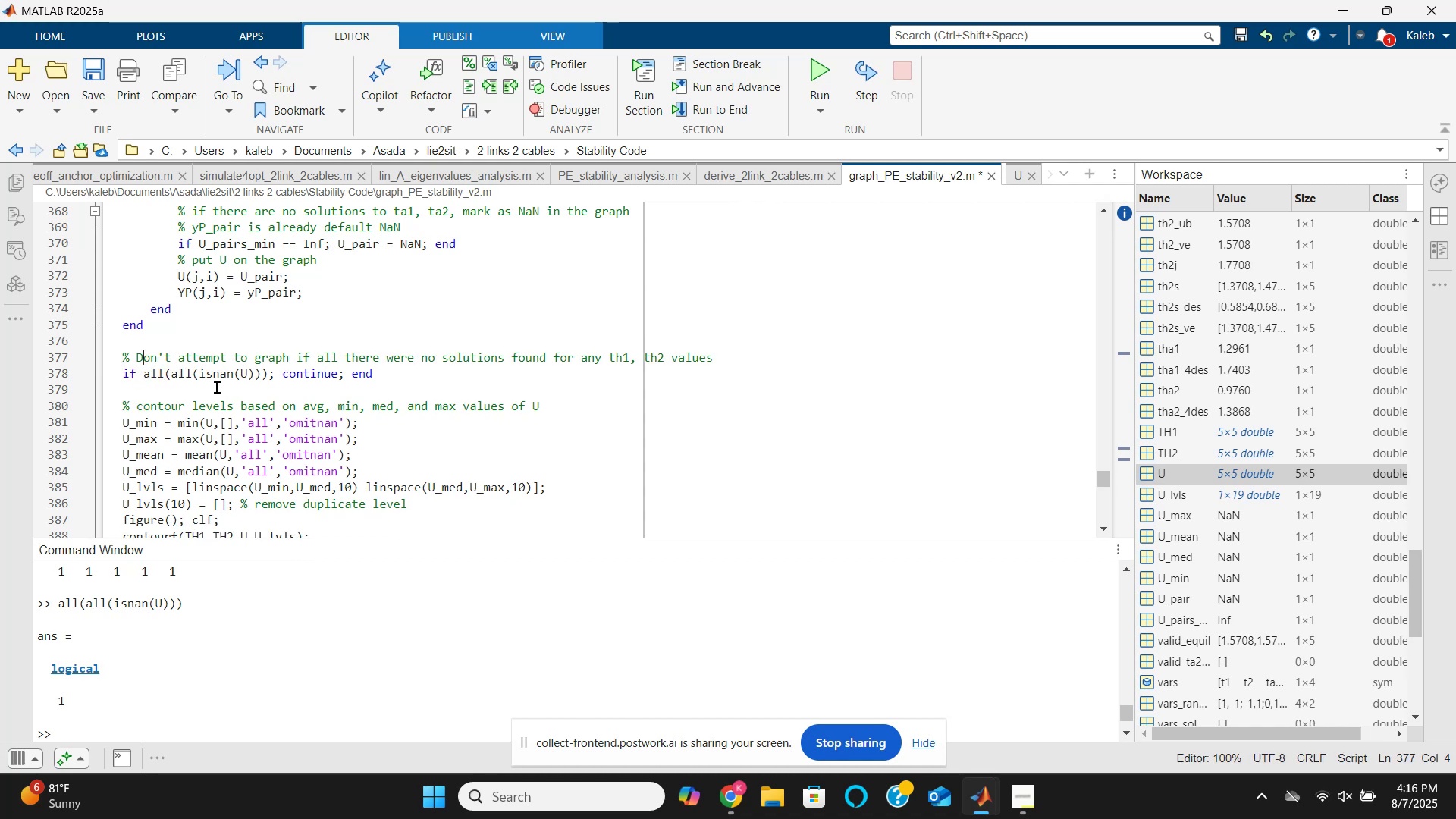 
left_click([281, 370])
 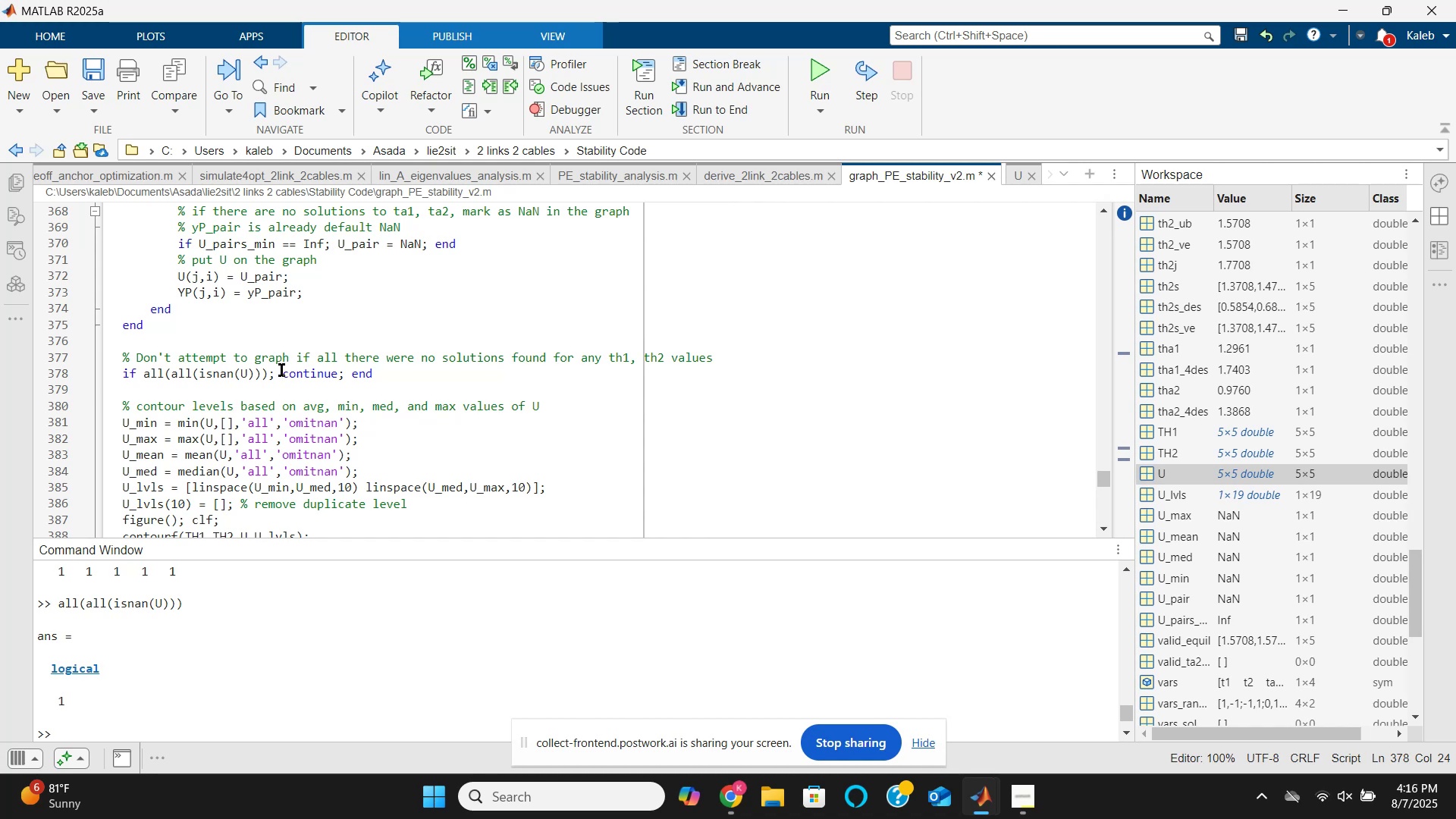 
type(fprint())
 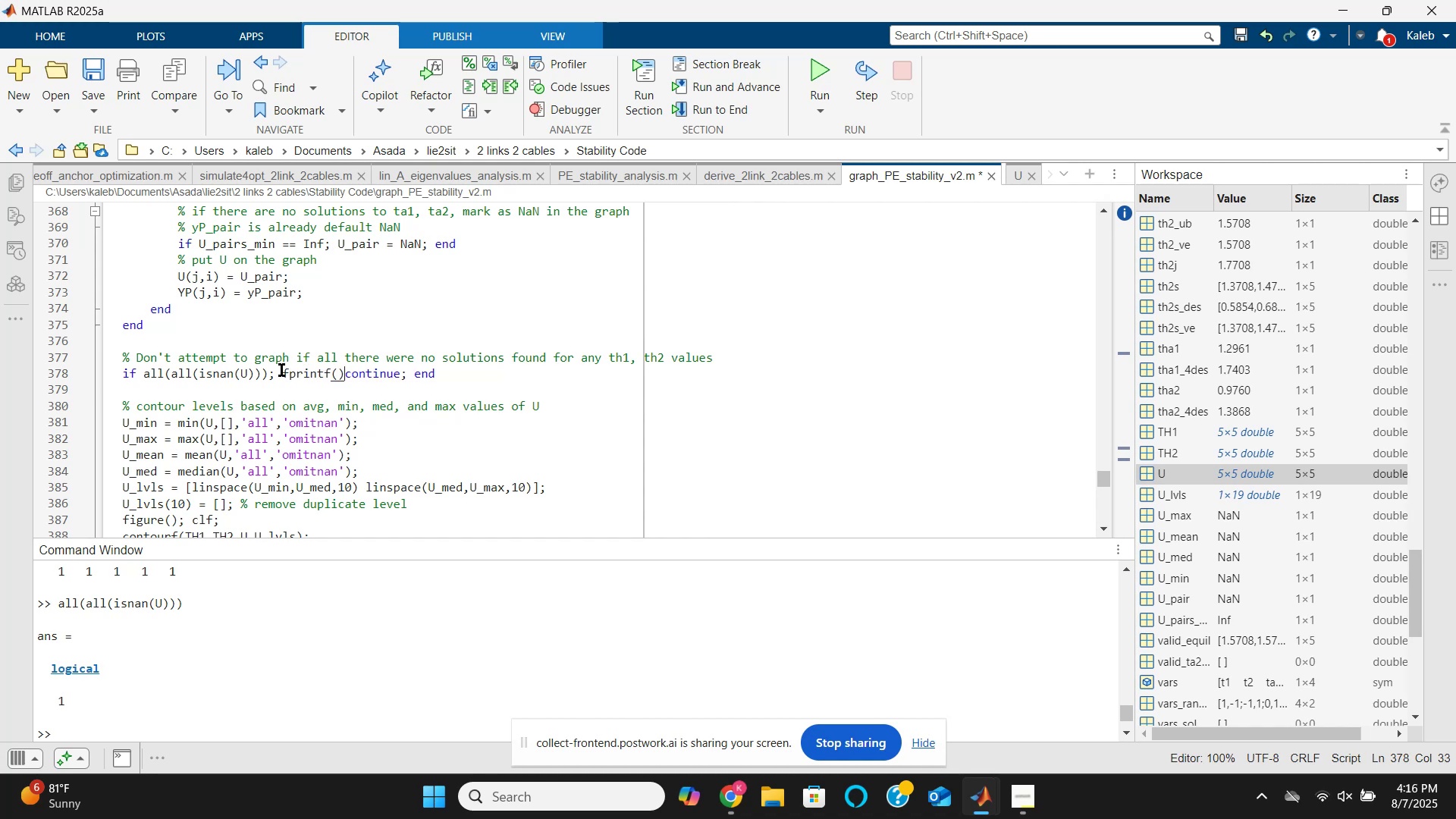 
key(ArrowLeft)
 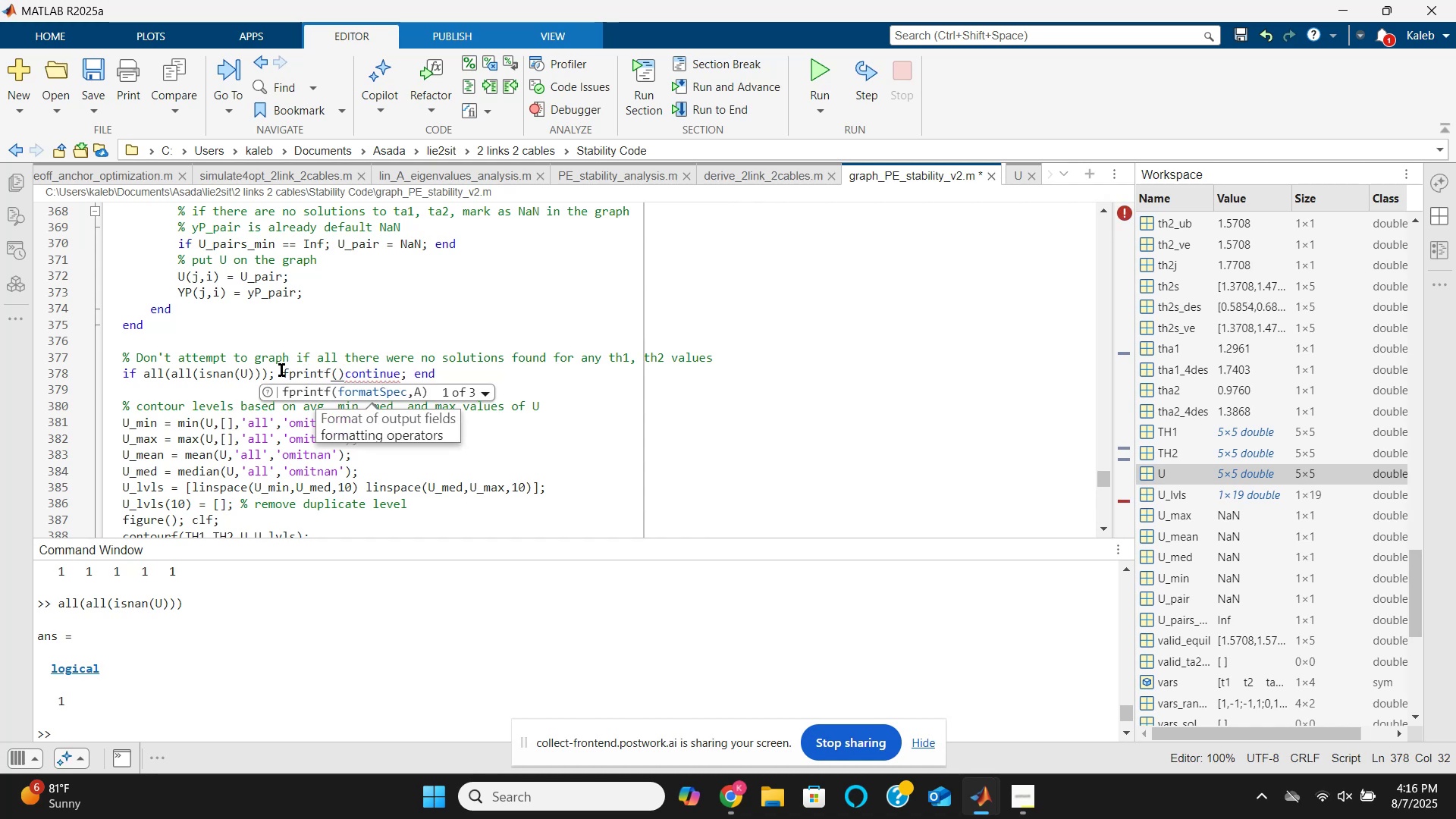 
key(ArrowRight)
 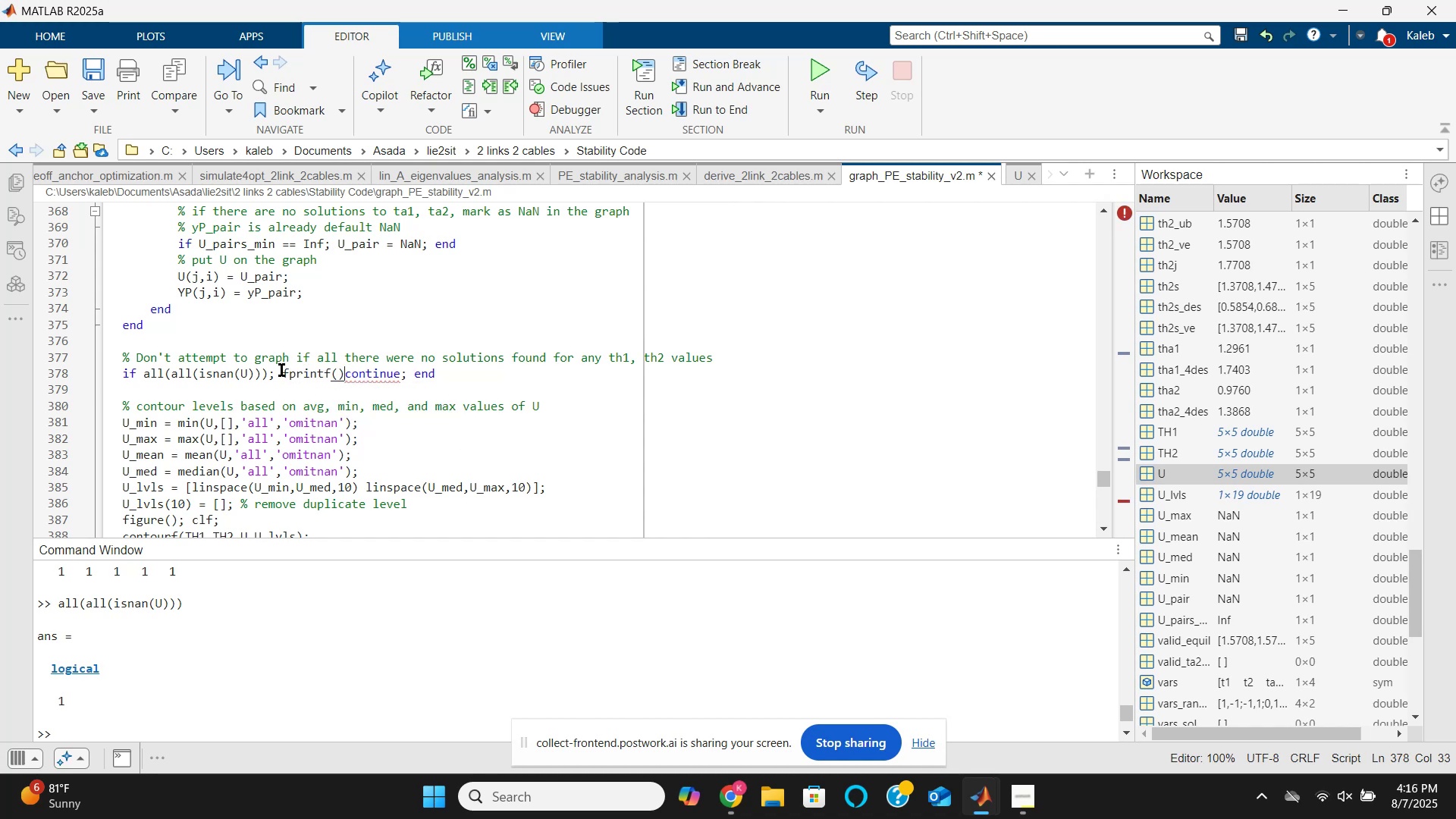 
key(Semicolon)
 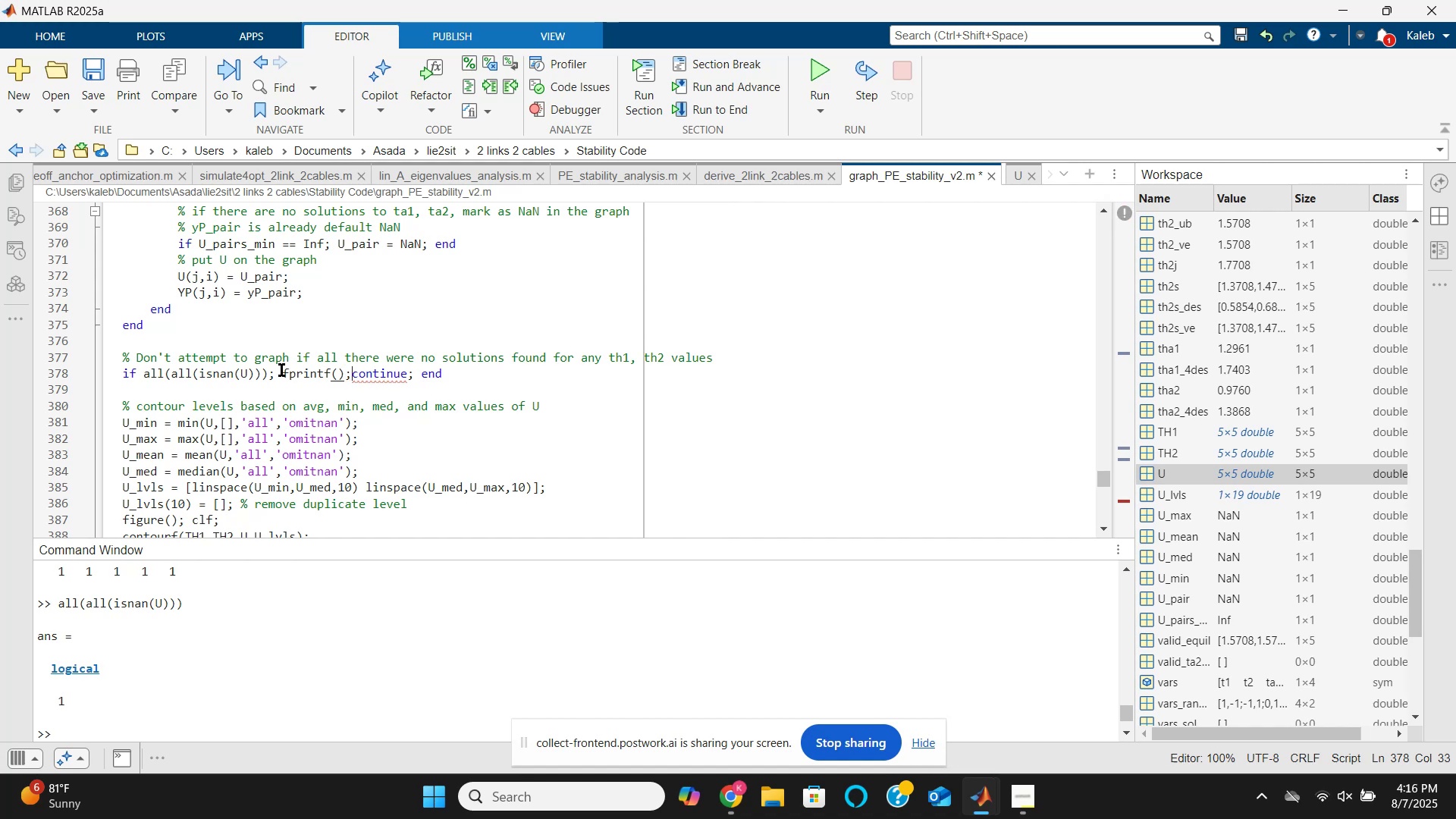 
key(Space)
 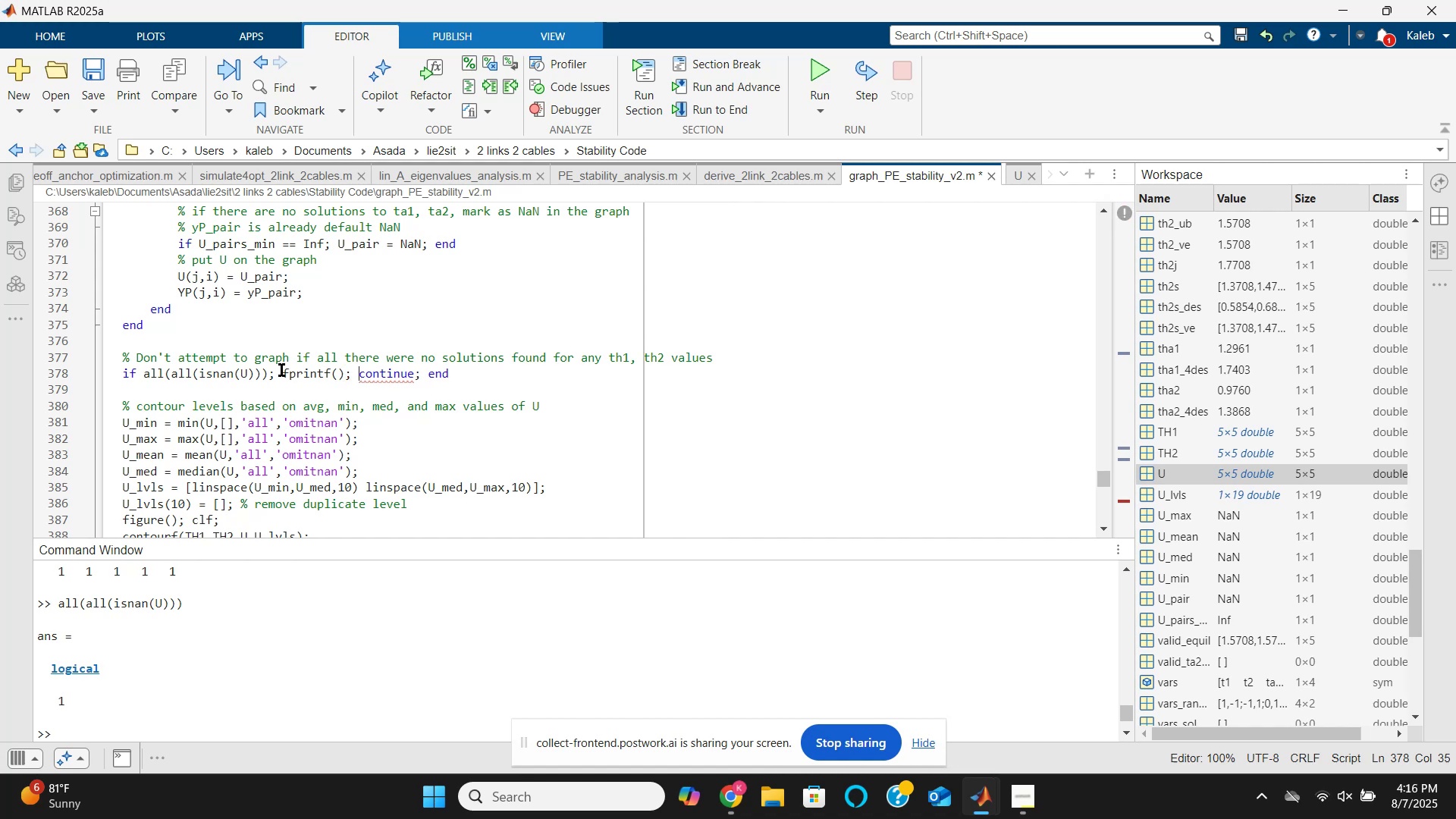 
key(ArrowLeft)
 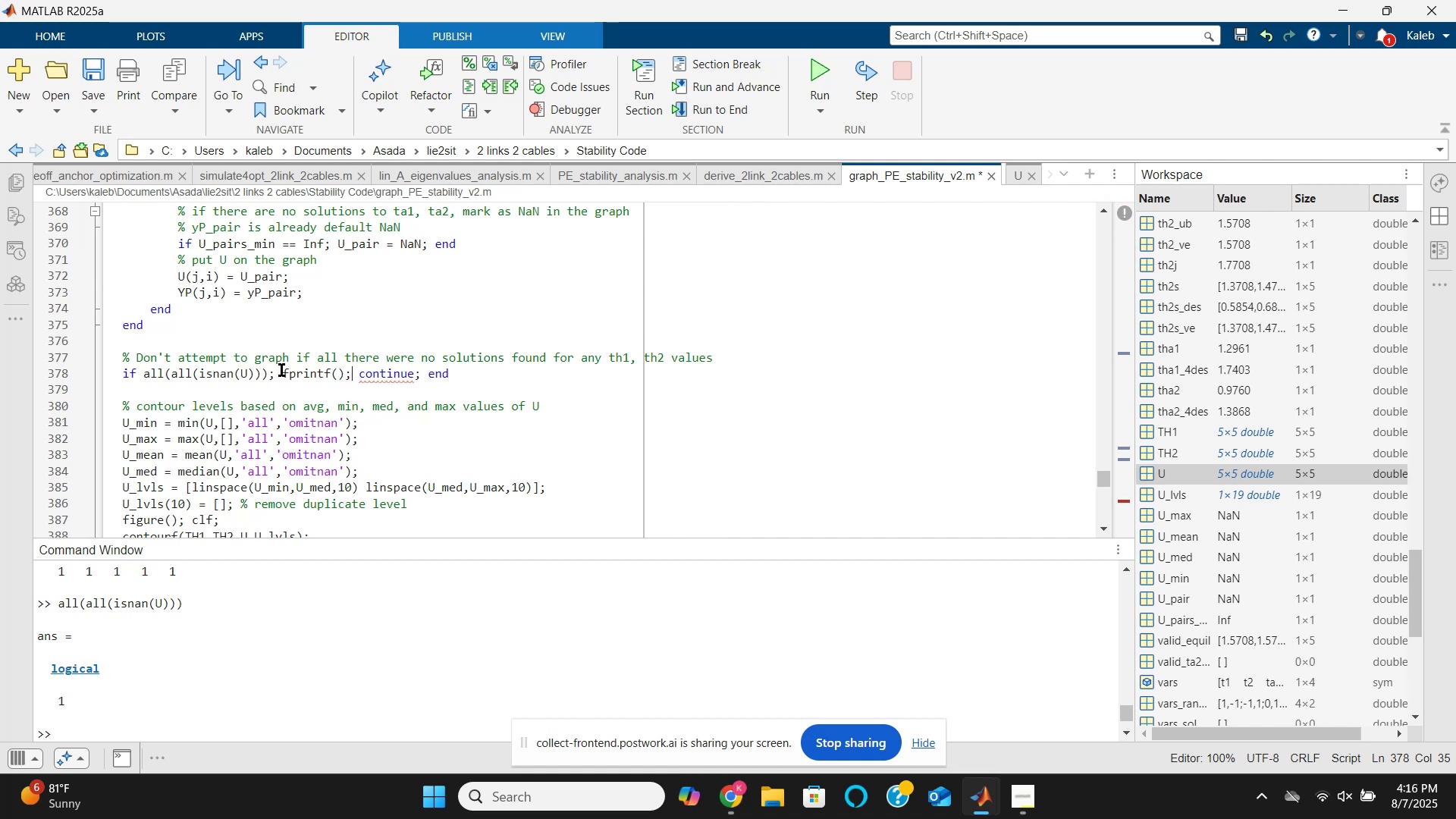 
key(ArrowLeft)
 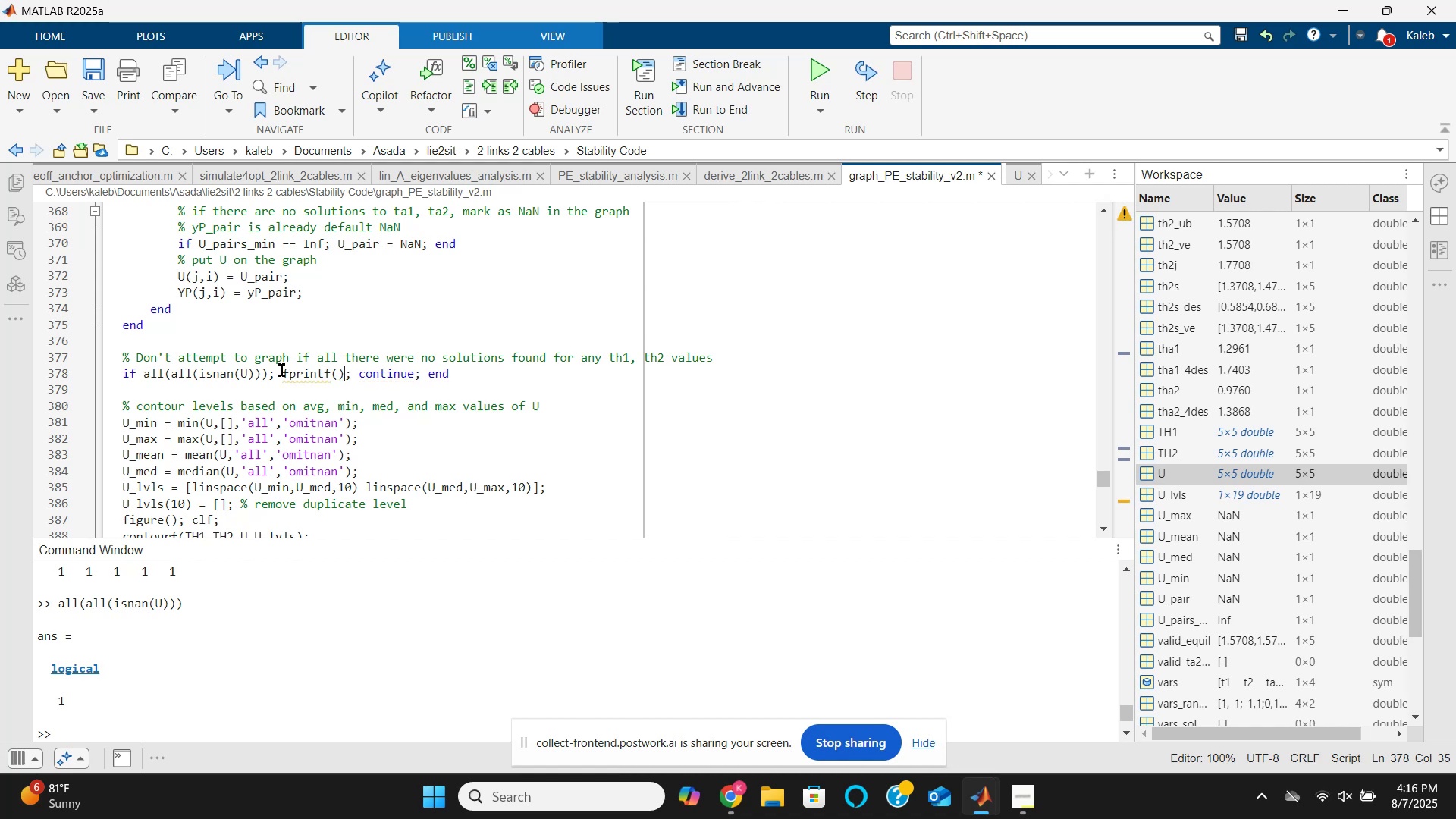 
key(ArrowLeft)
 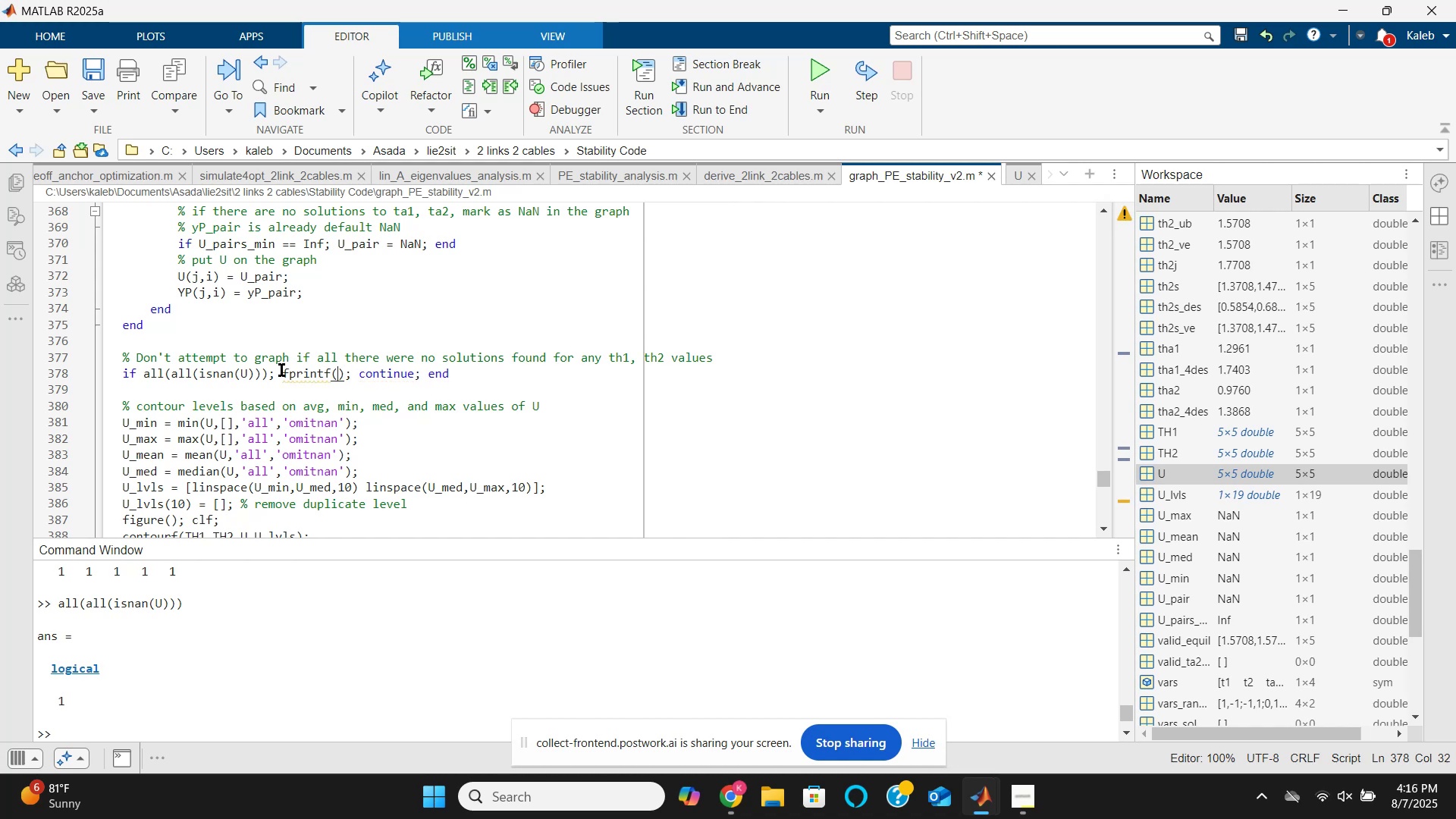 
key(Quote)
 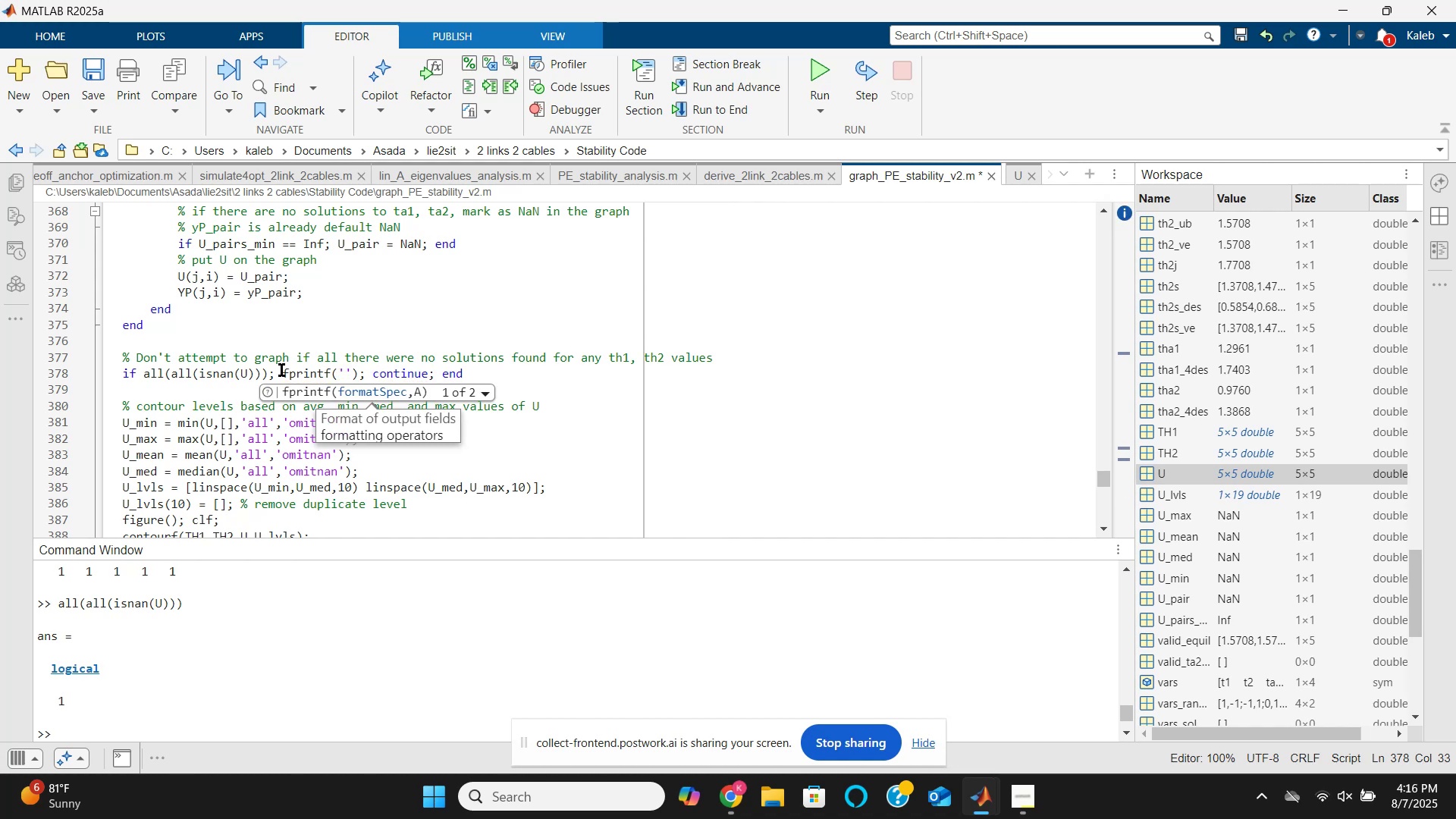 
wait(5.1)
 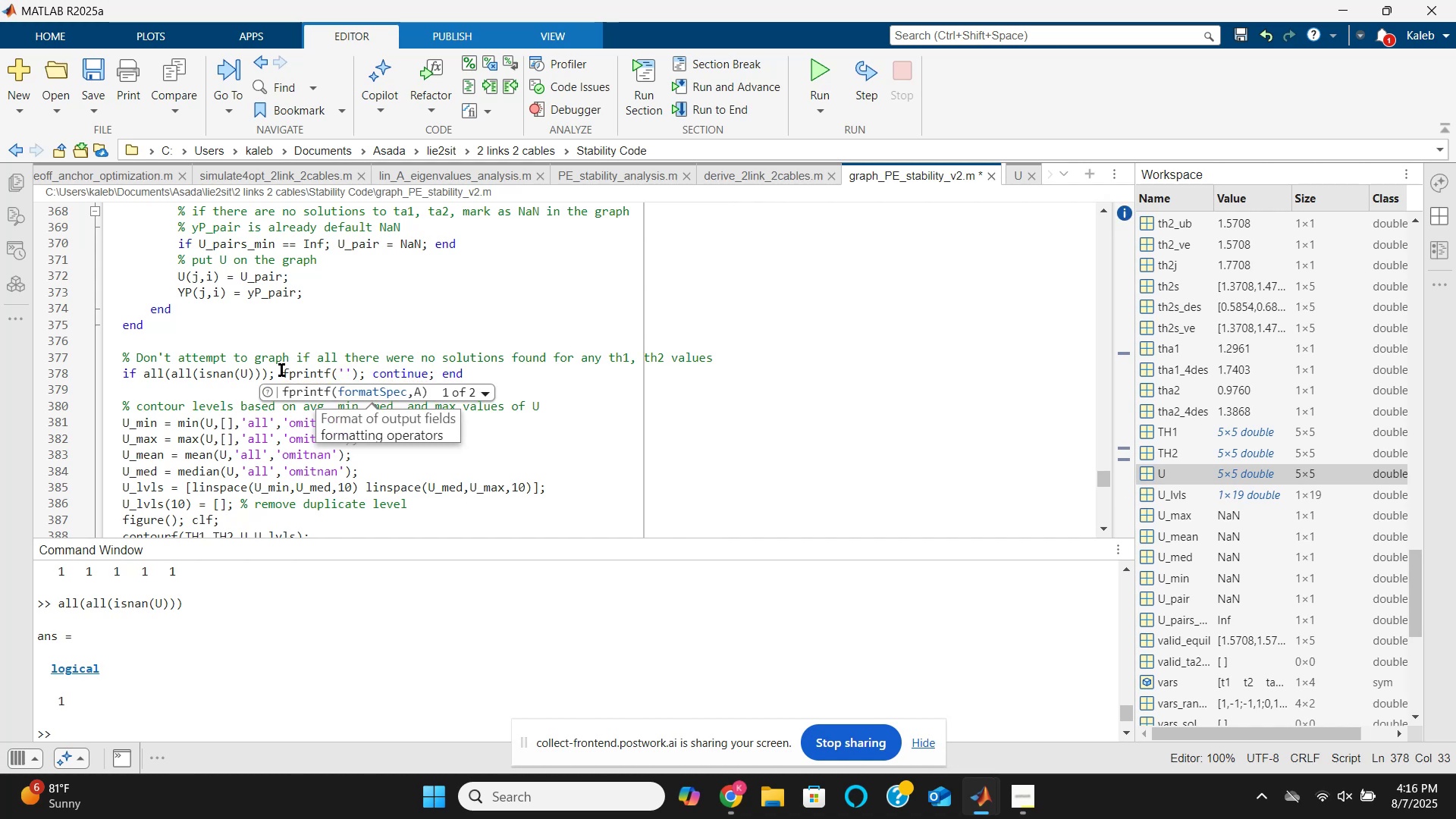 
type(U is full of )
 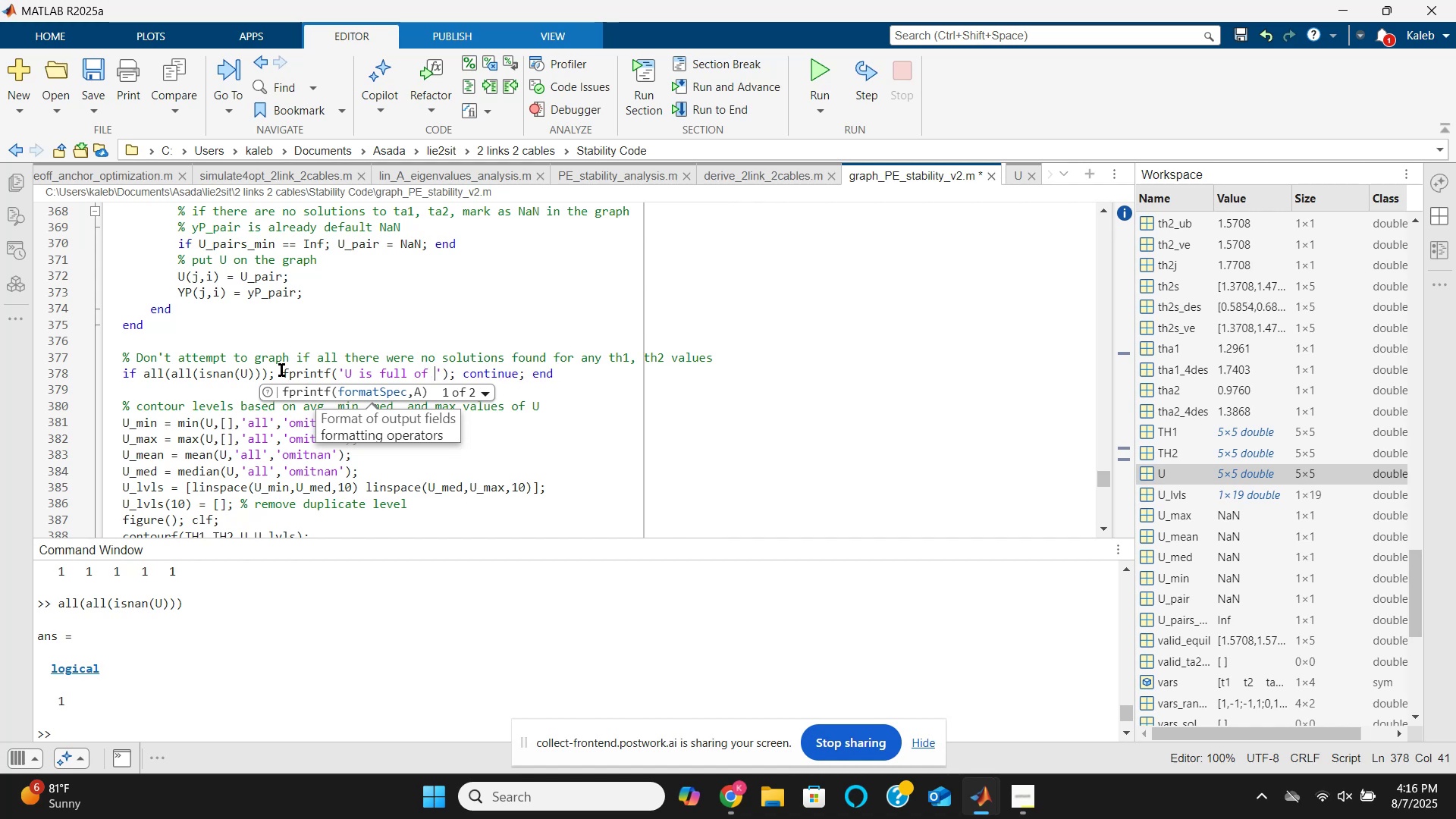 
hold_key(key=ShiftLeft, duration=1.51)
 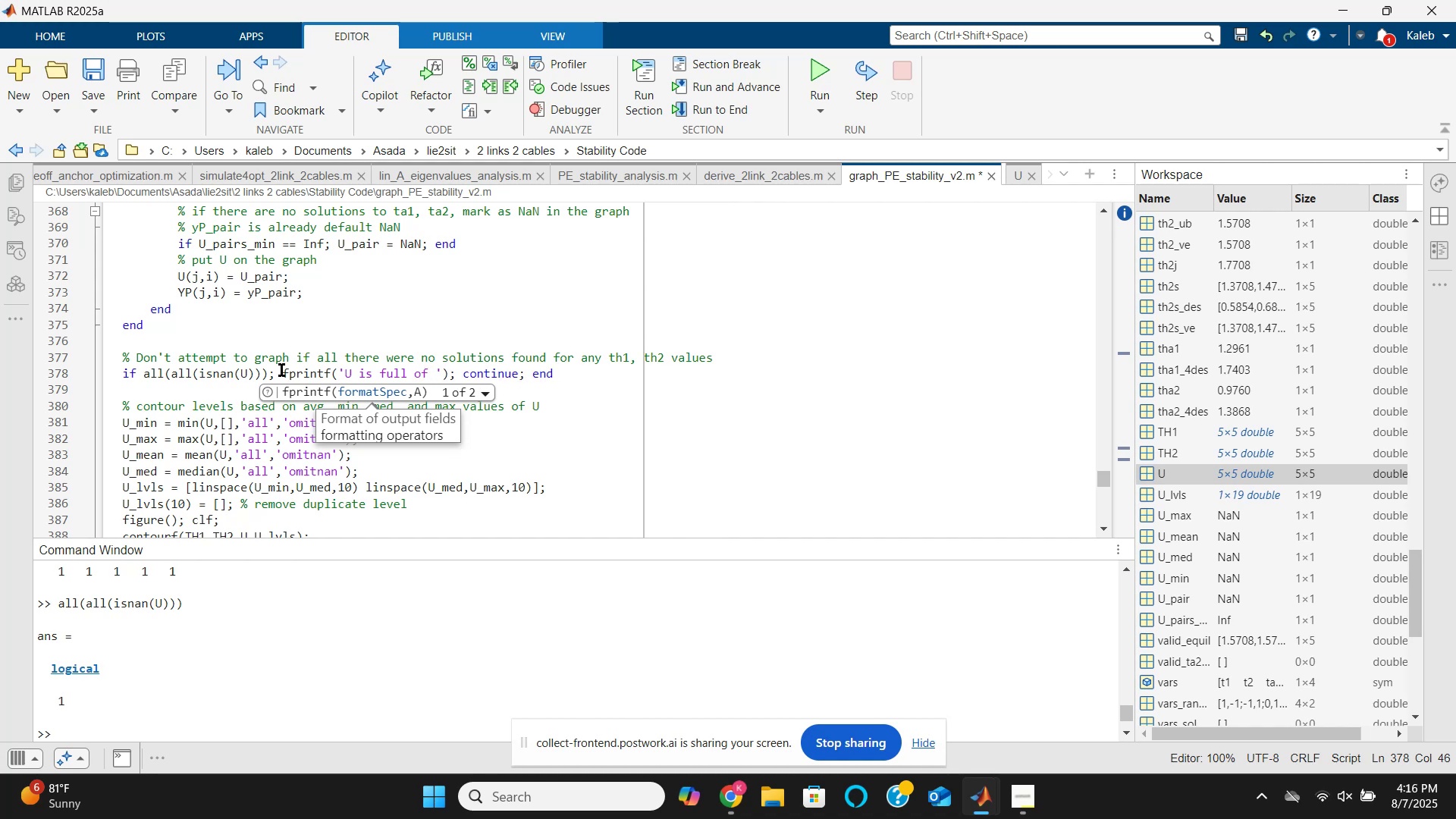 
hold_key(key=ShiftLeft, duration=1.53)
 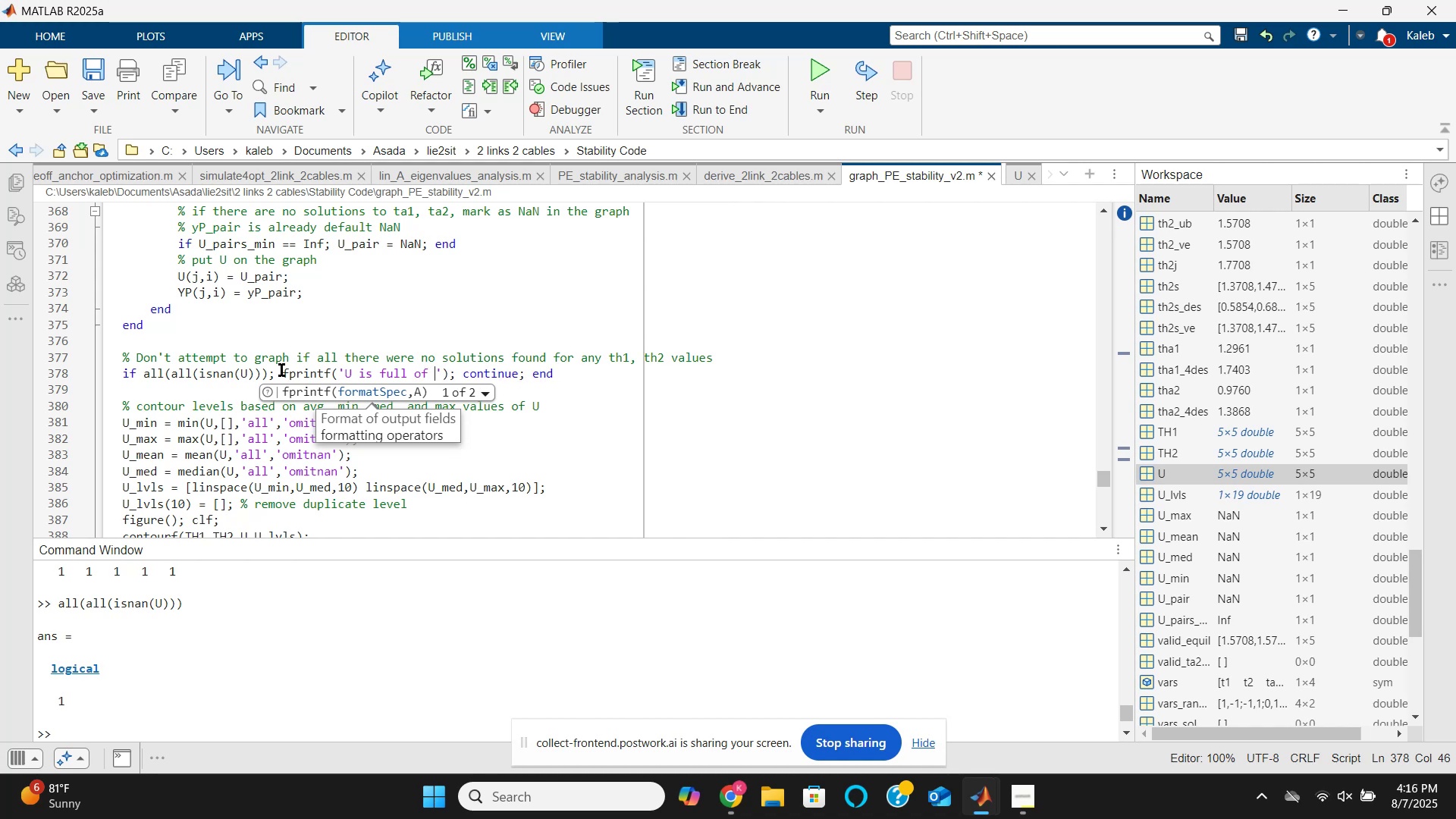 
hold_key(key=ShiftLeft, duration=0.35)
 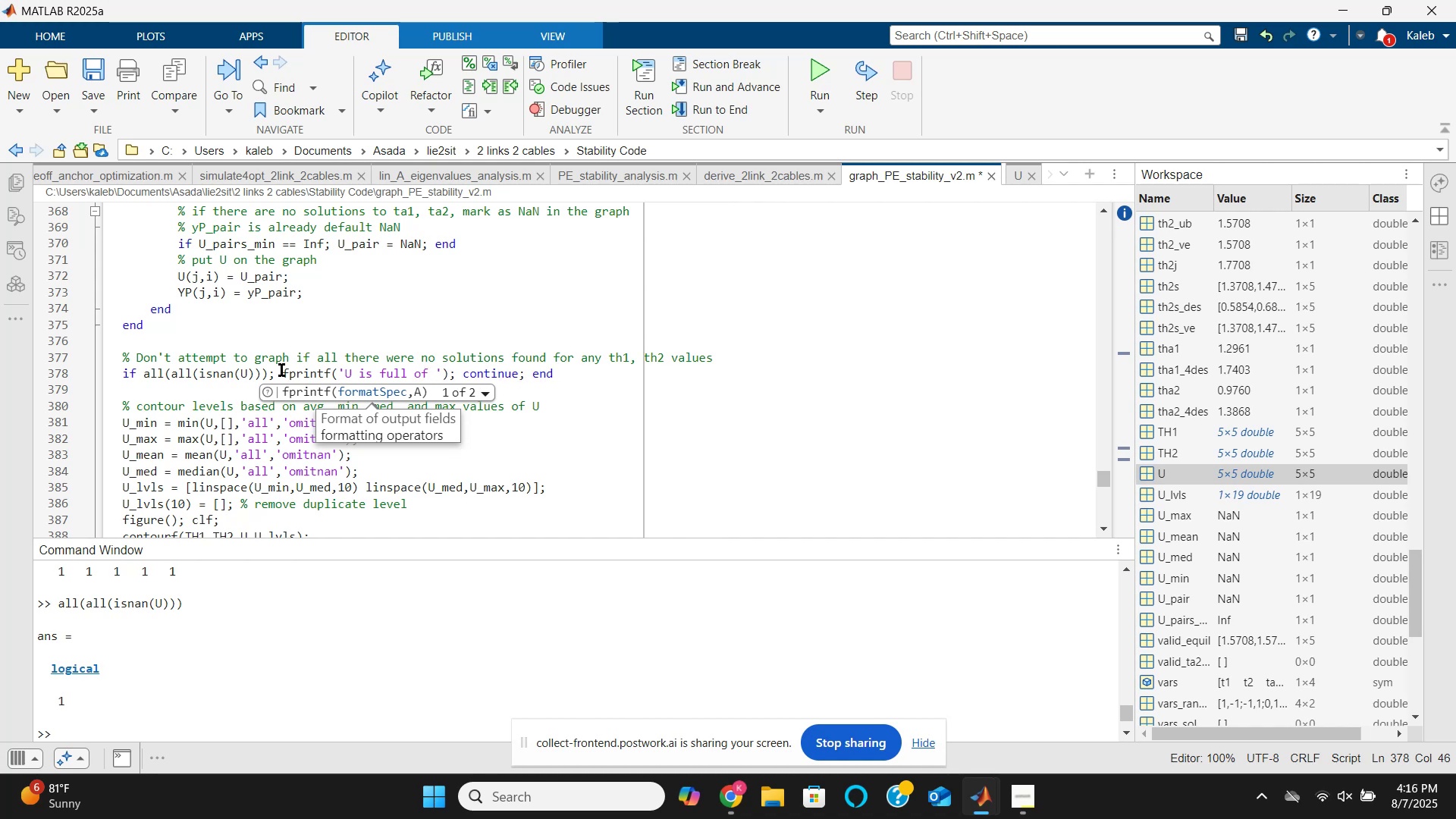 
type(NaN\n)
 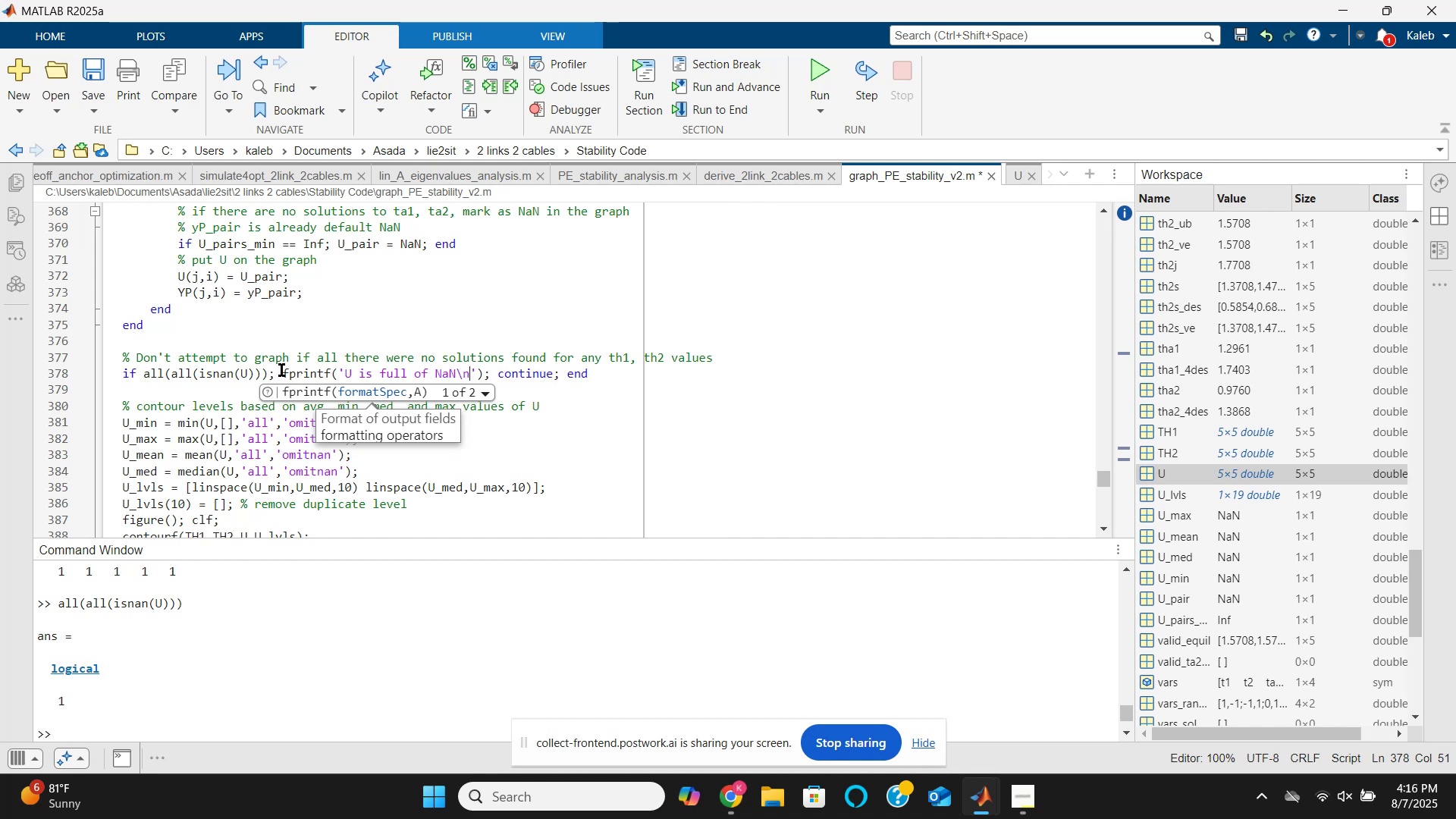 
scroll: coordinate [226, 425], scroll_direction: up, amount: 5.0
 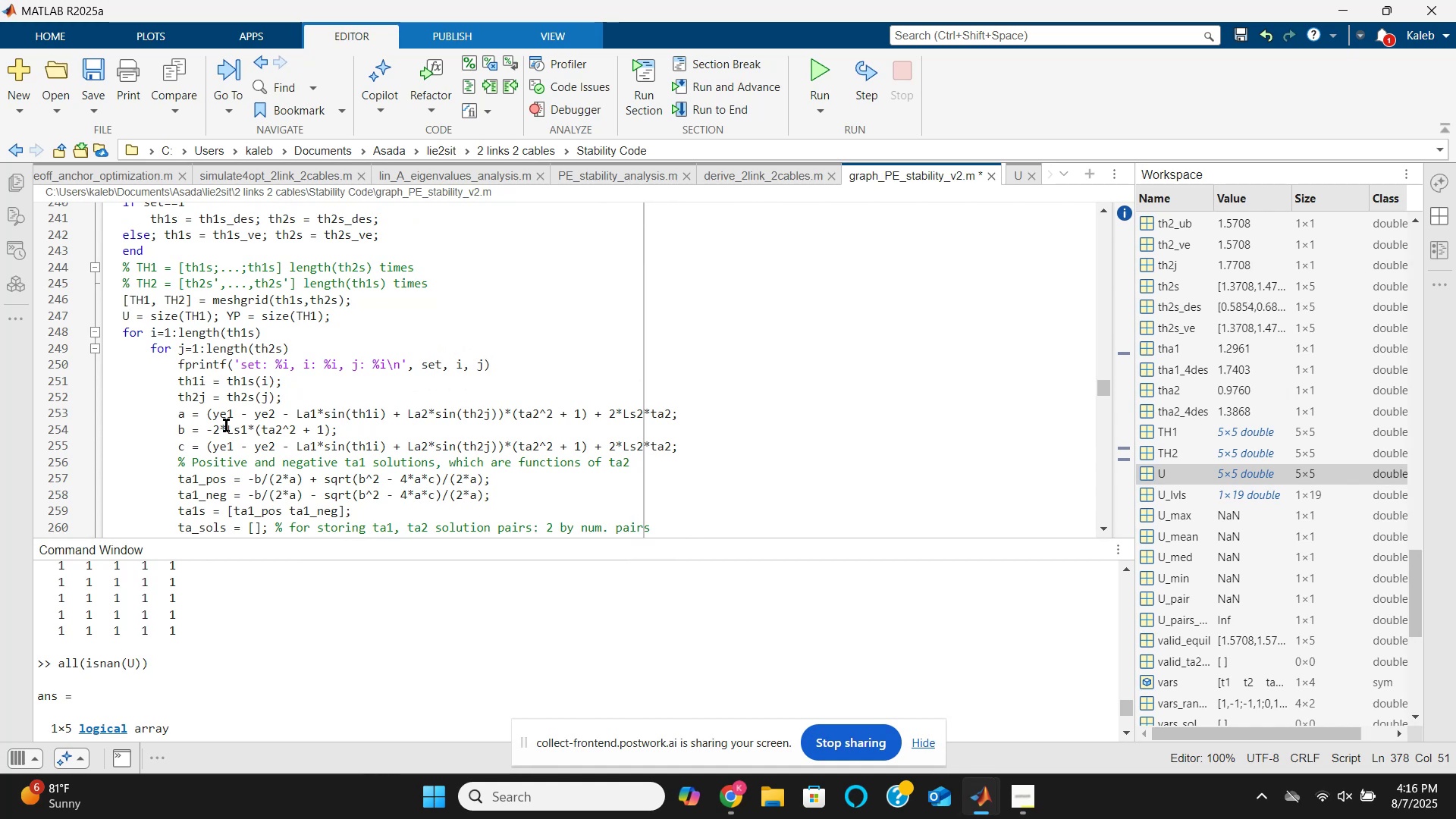 
scroll: coordinate [226, 425], scroll_direction: down, amount: 24.0
 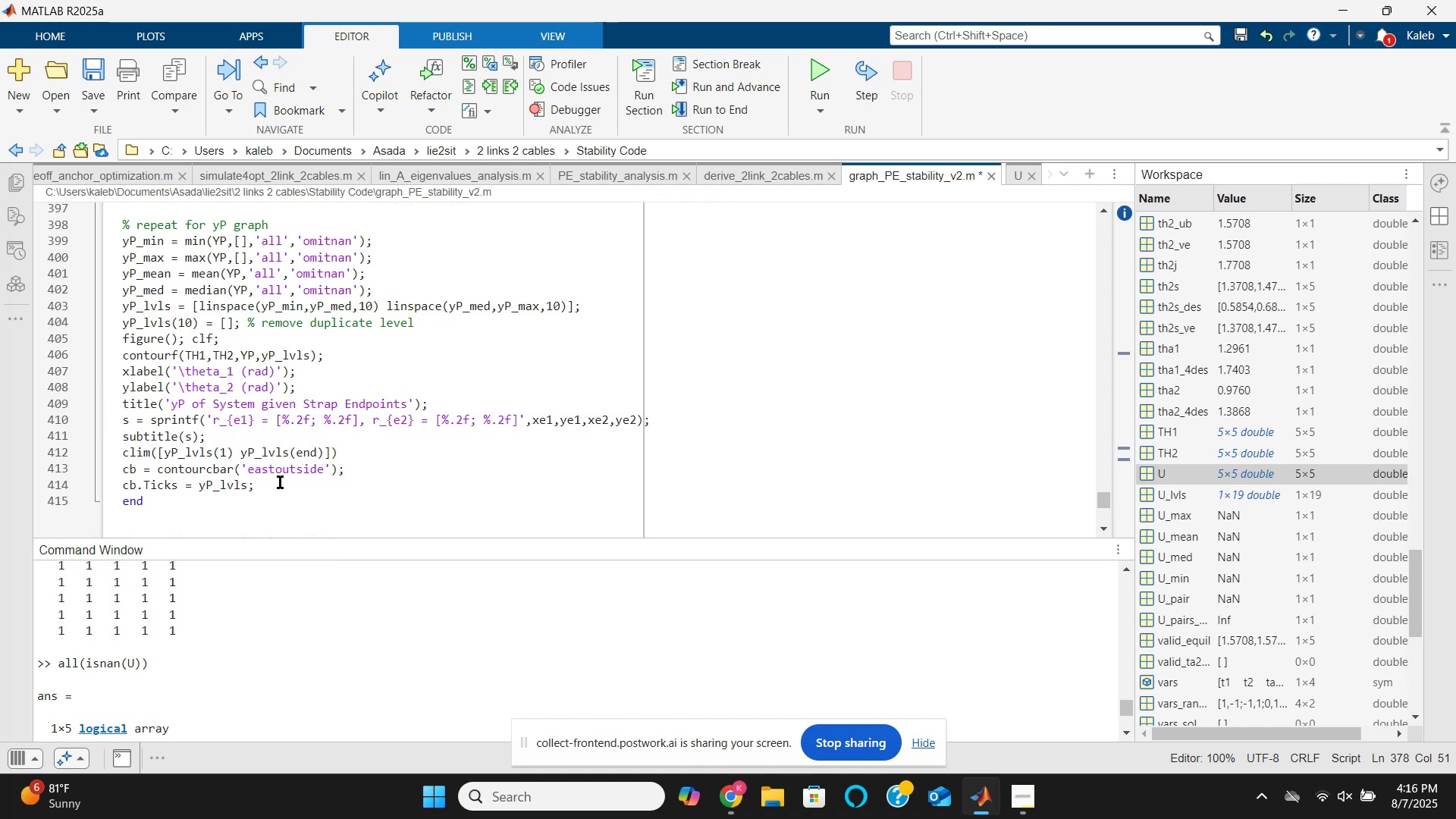 
left_click([278, 488])
 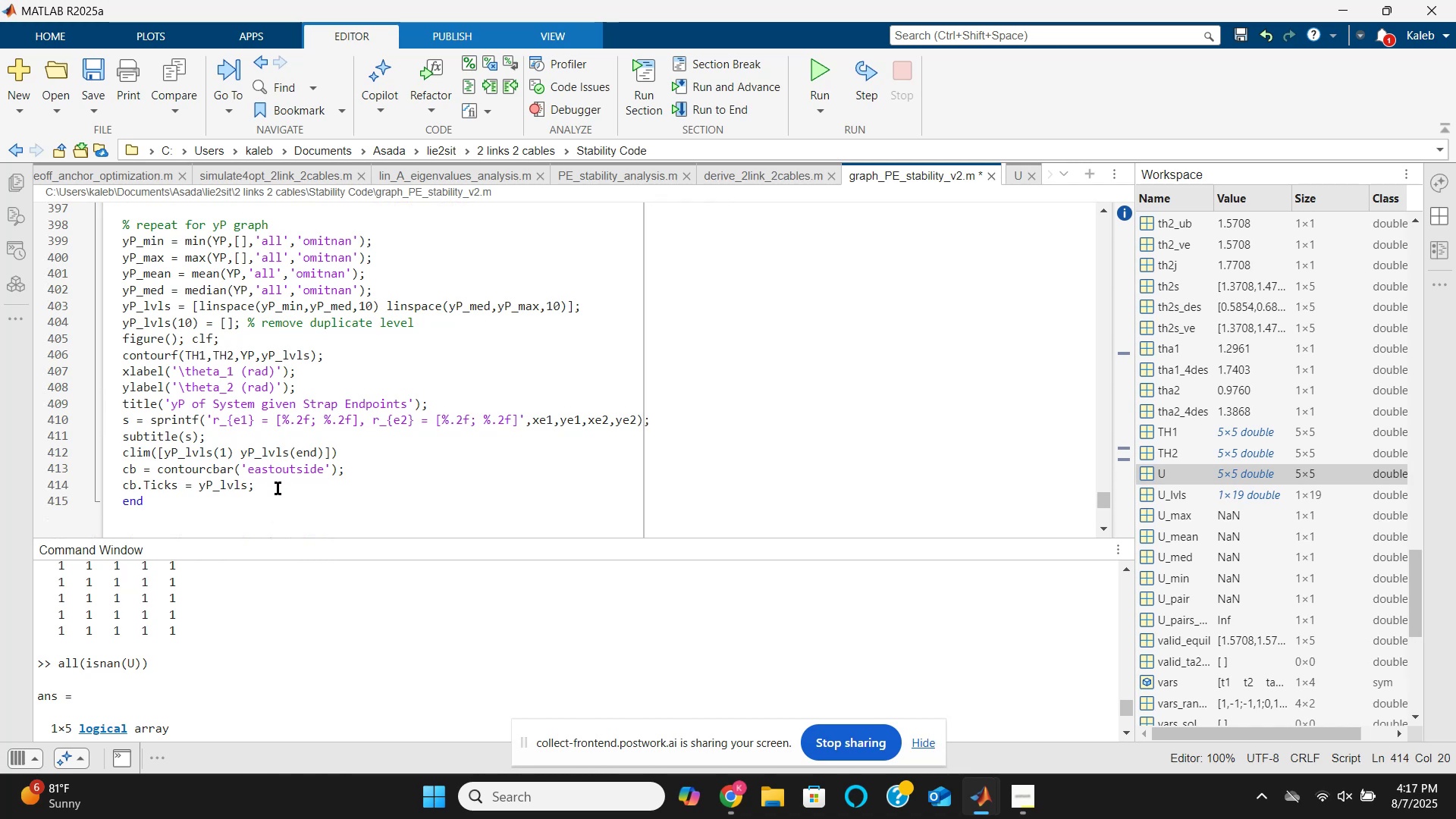 
key(Enter)
 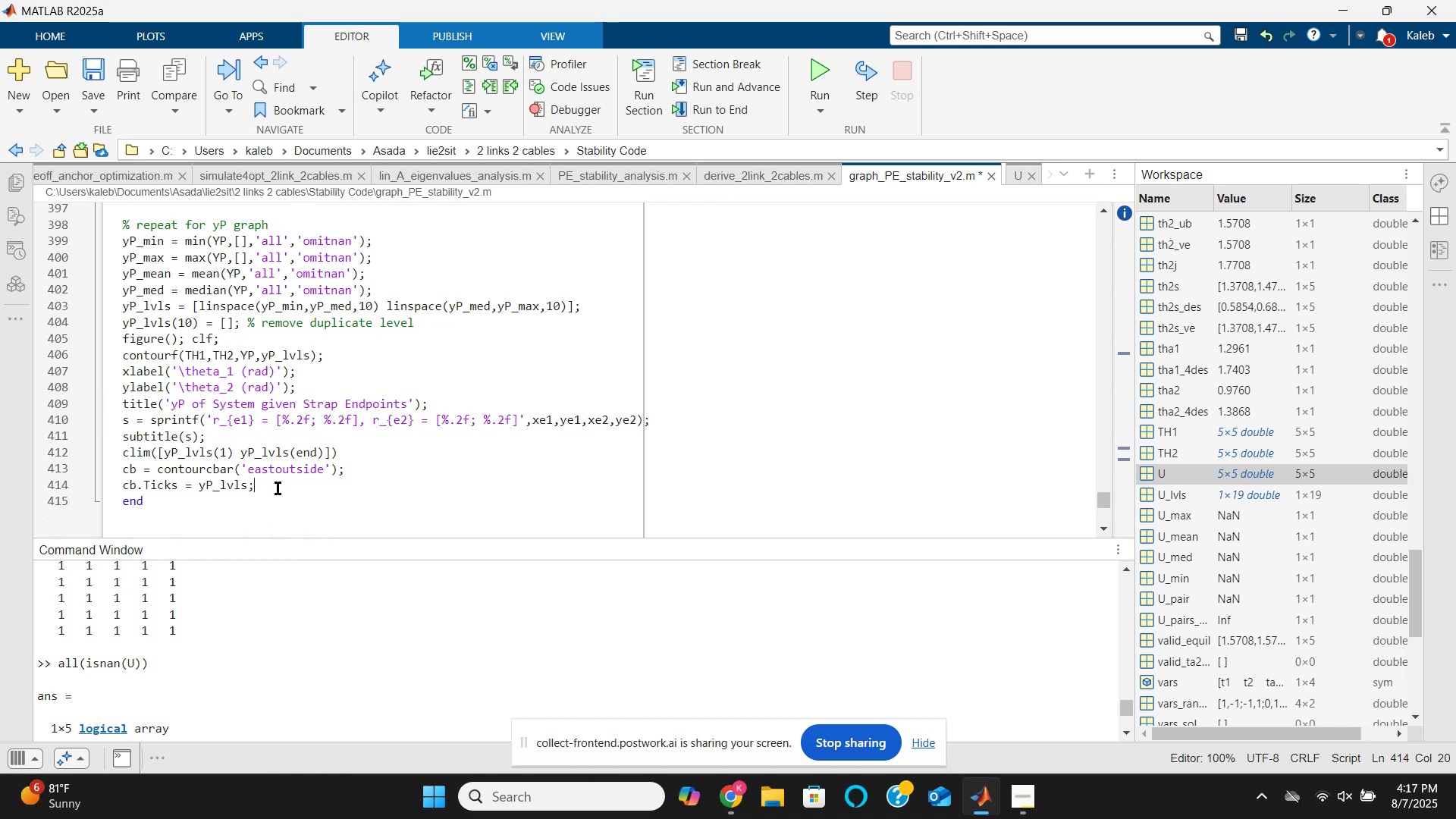 
key(Enter)
 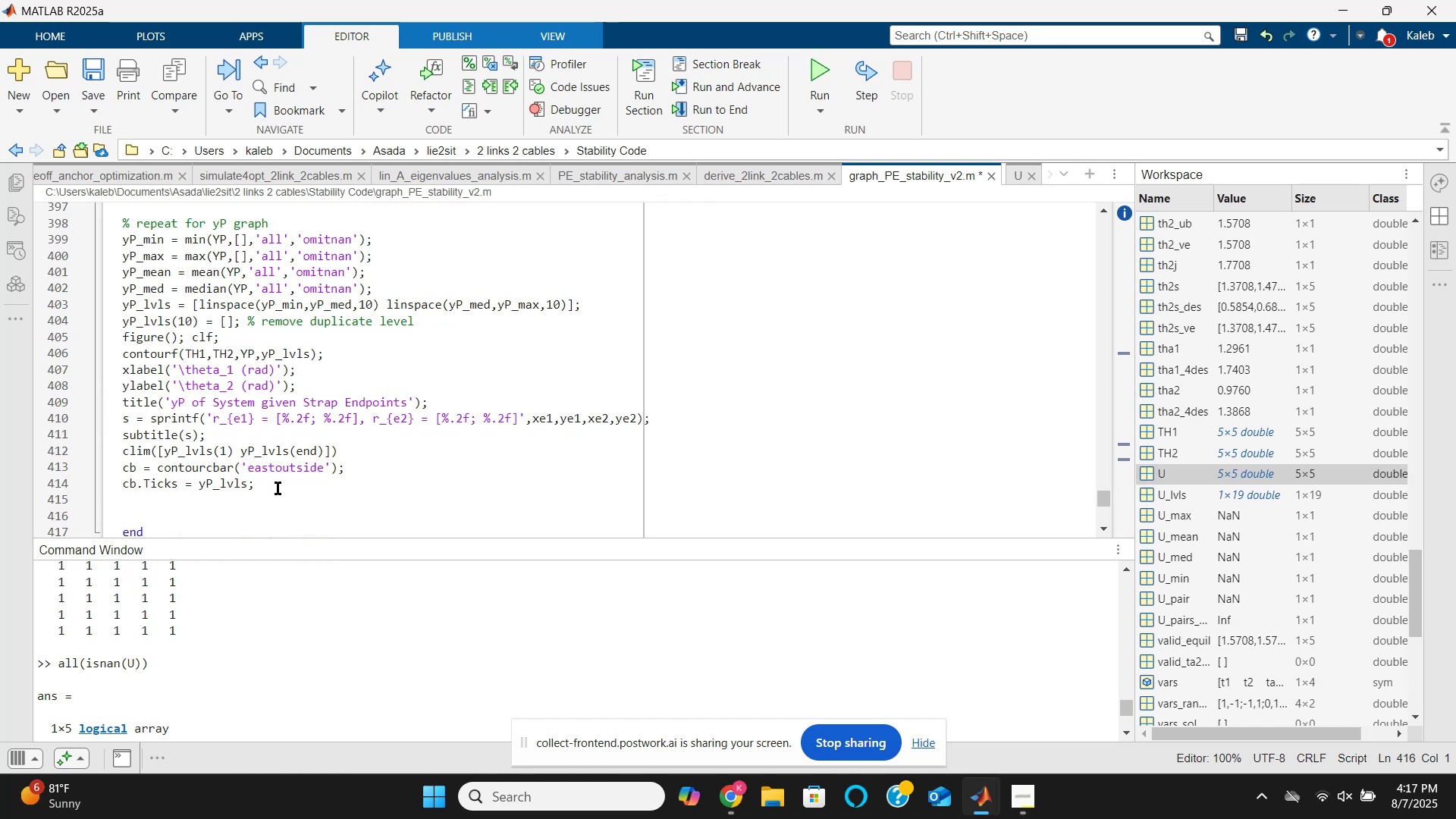 
type(fprintf('Graphed U and yP\n)
 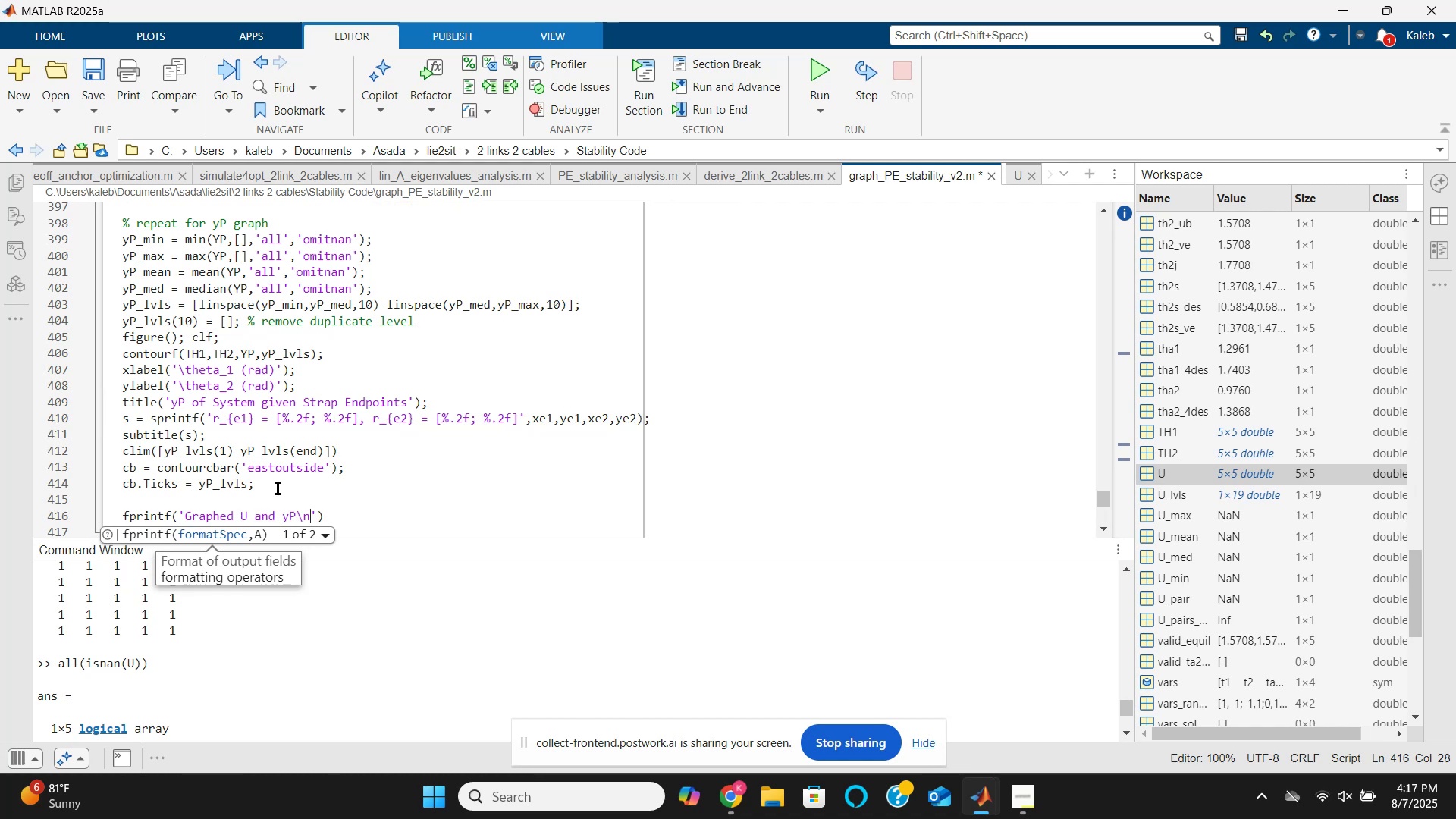 
scroll: coordinate [314, 496], scroll_direction: up, amount: 3.0
 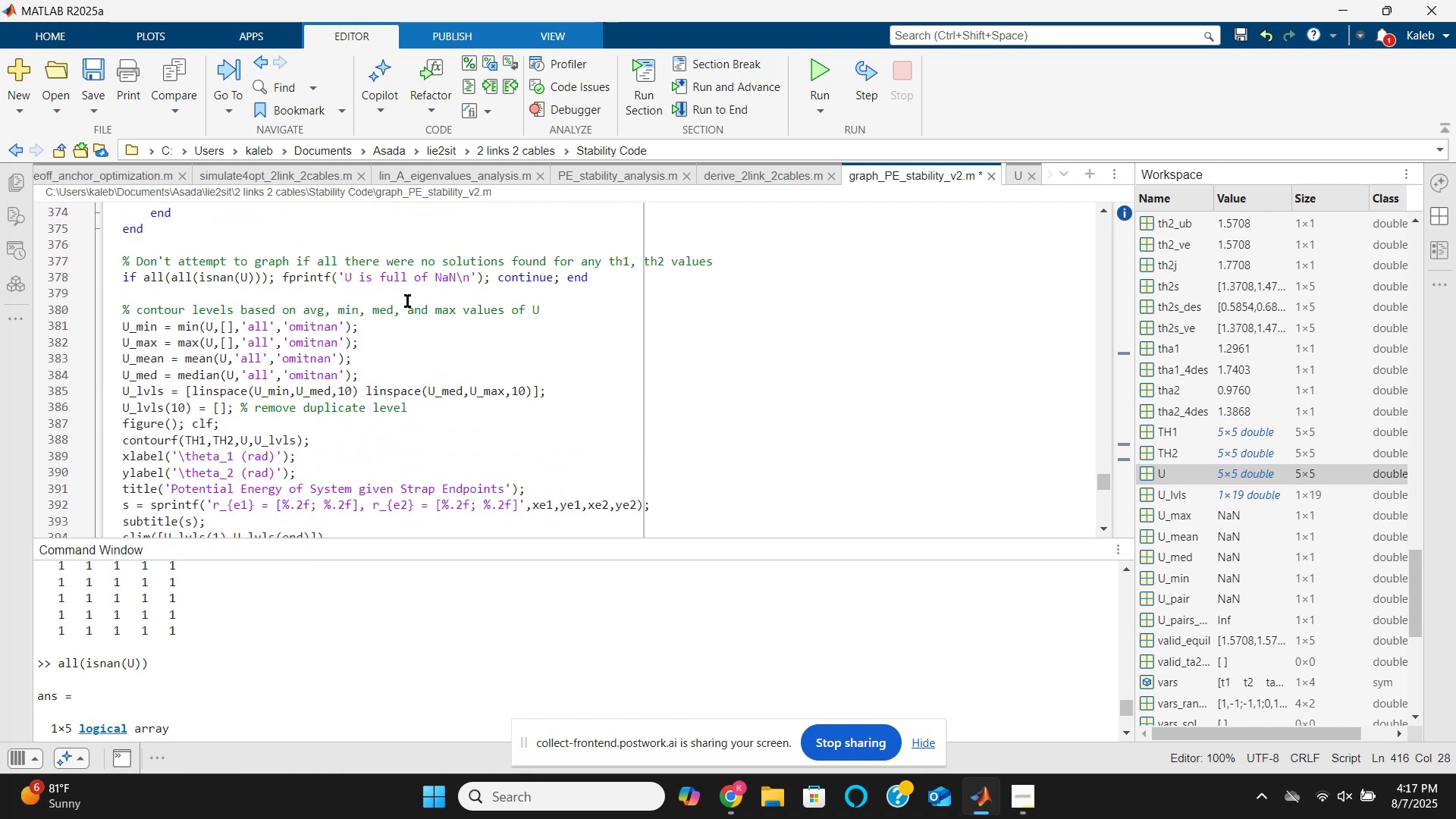 
left_click([454, 283])
 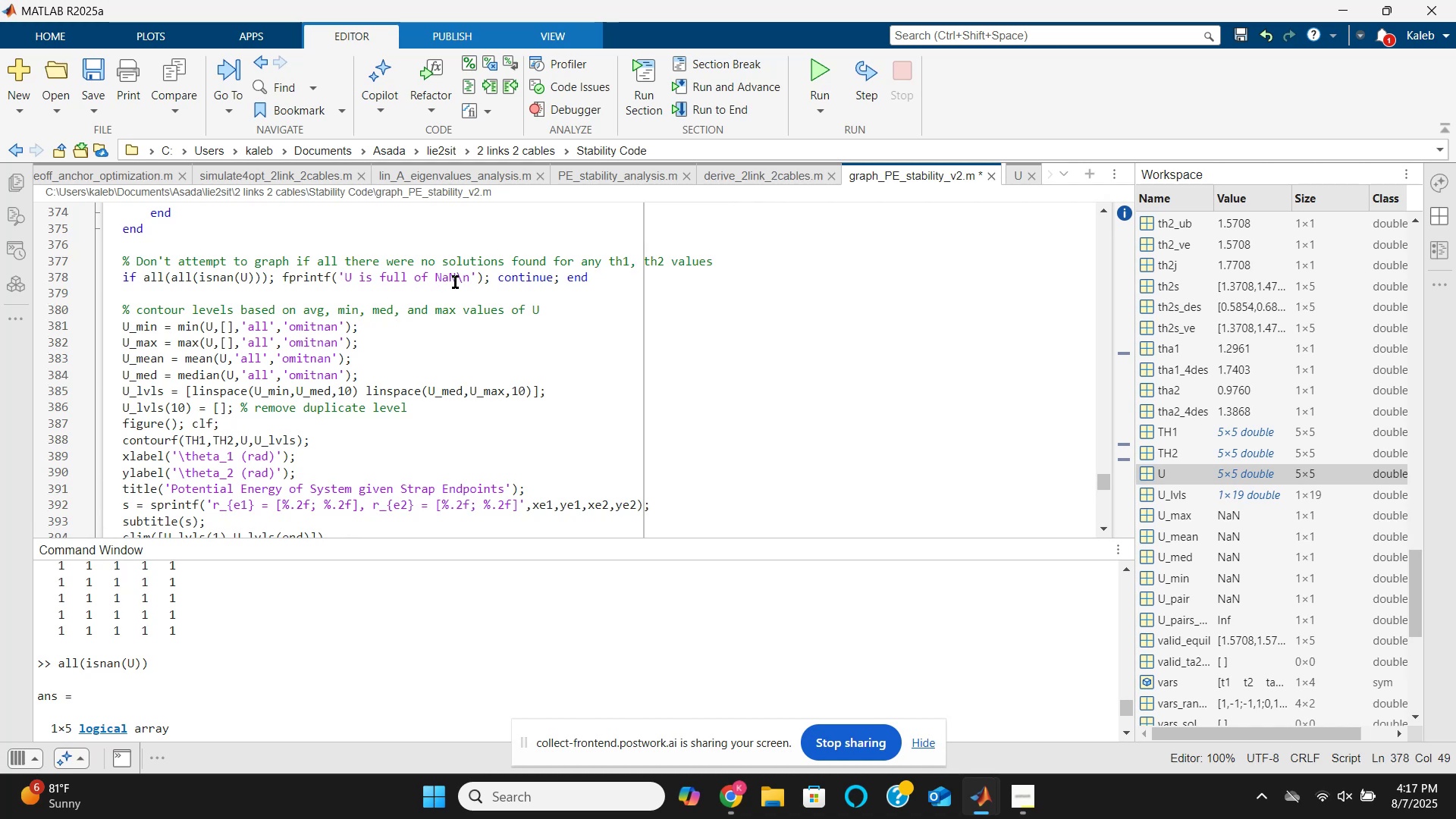 
type(. Cannot create graphs )
key(Backspace)
 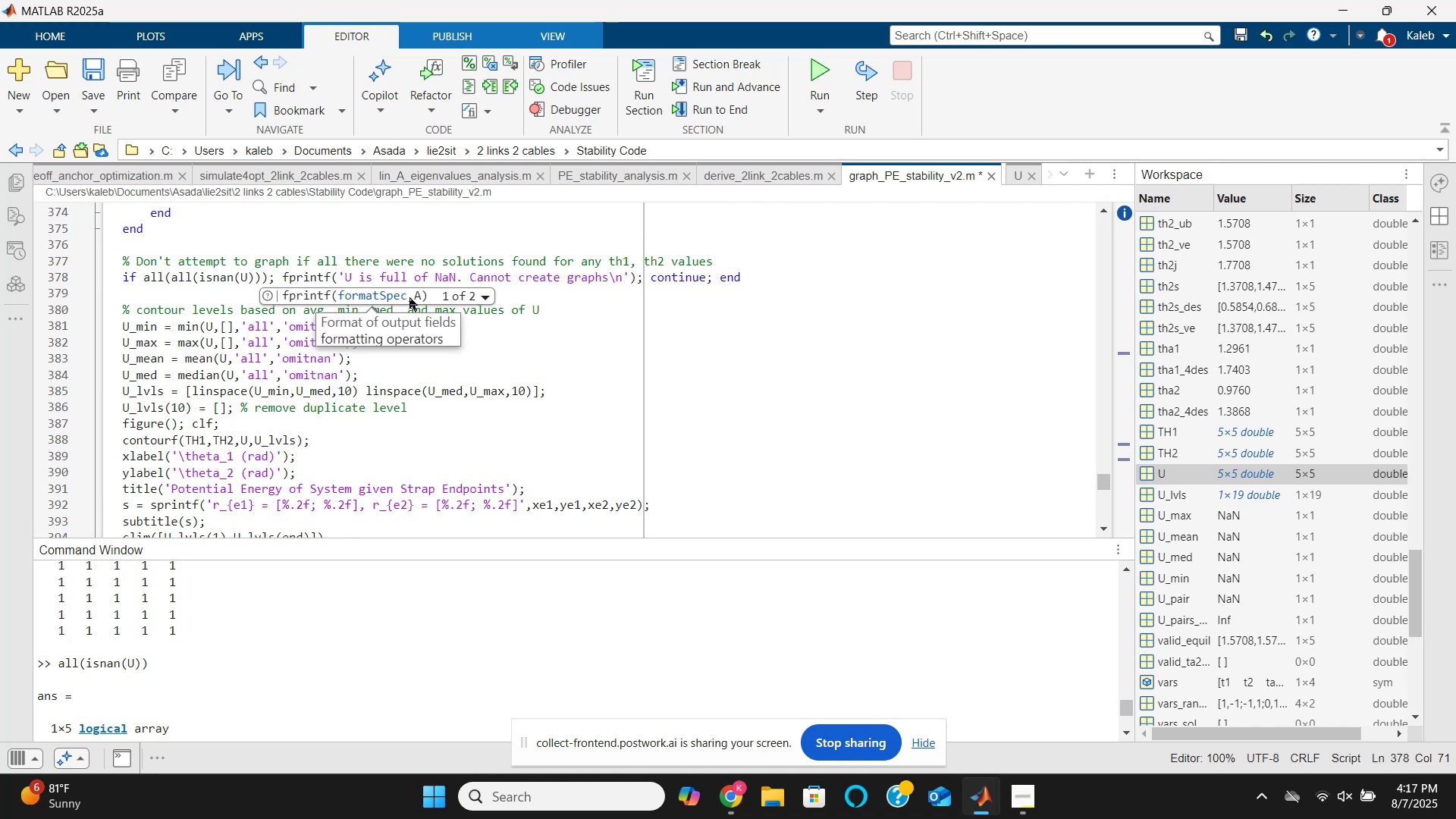 
left_click([248, 313])
 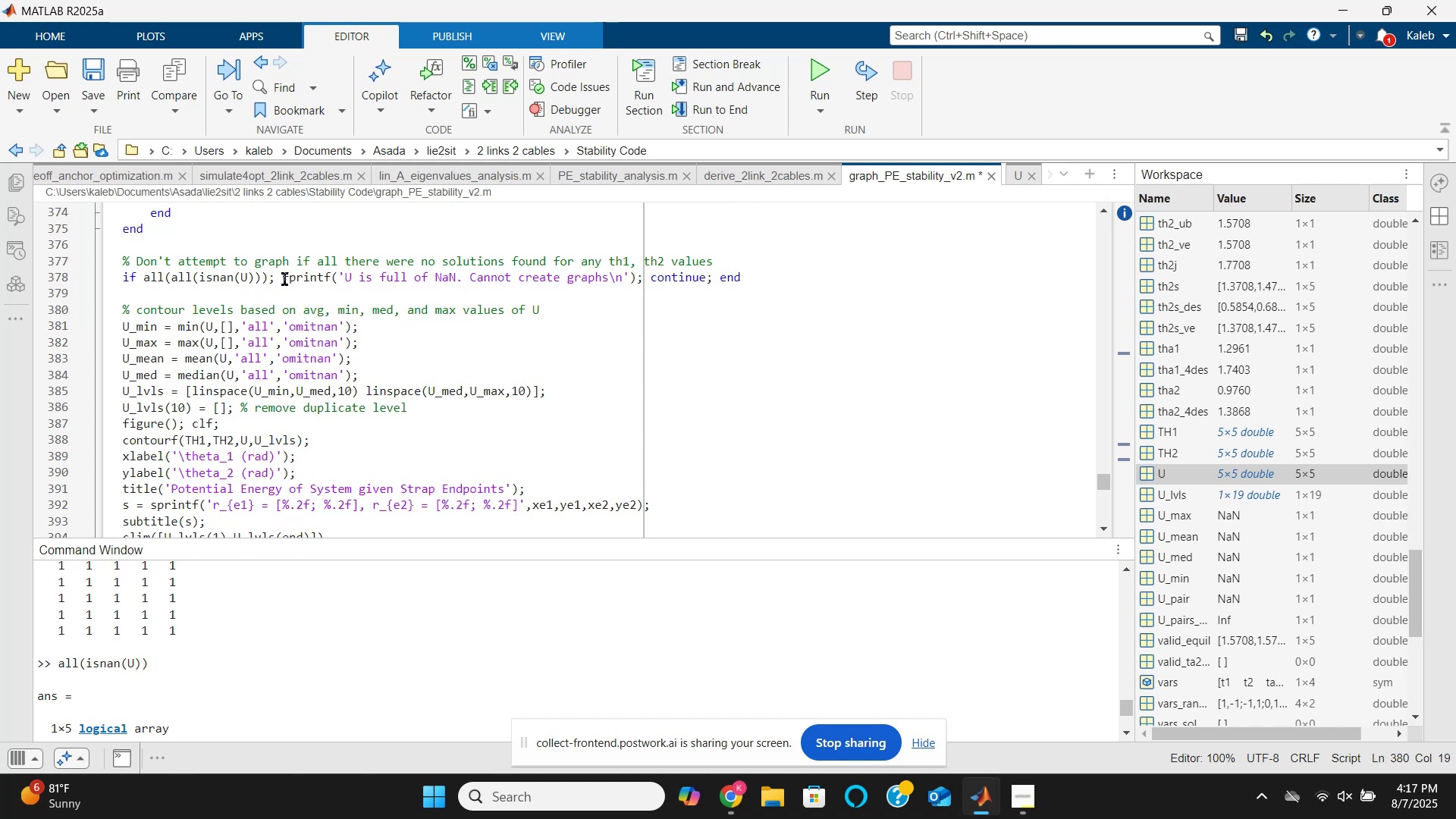 
left_click([284, 279])
 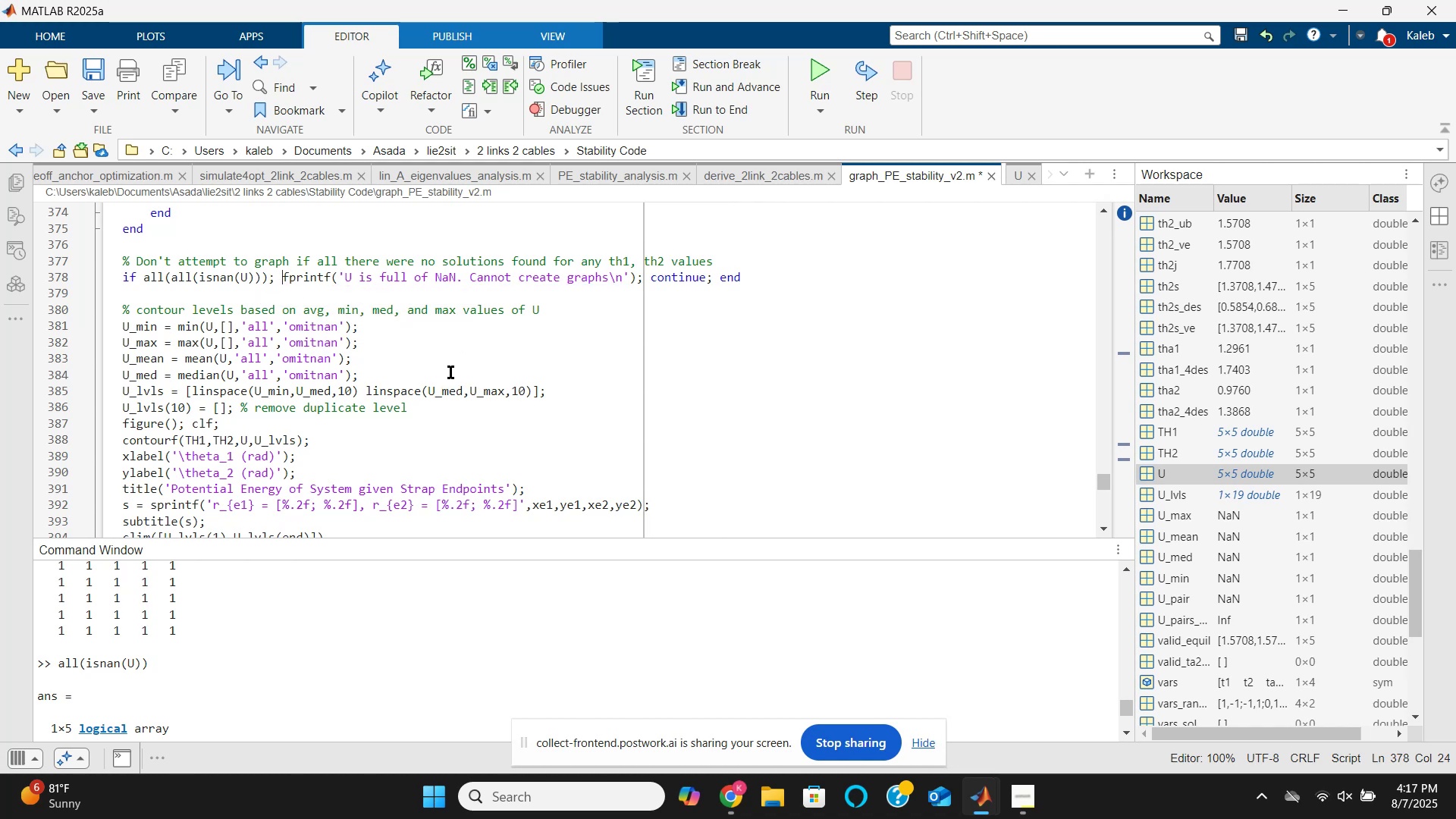 
key(Enter)
 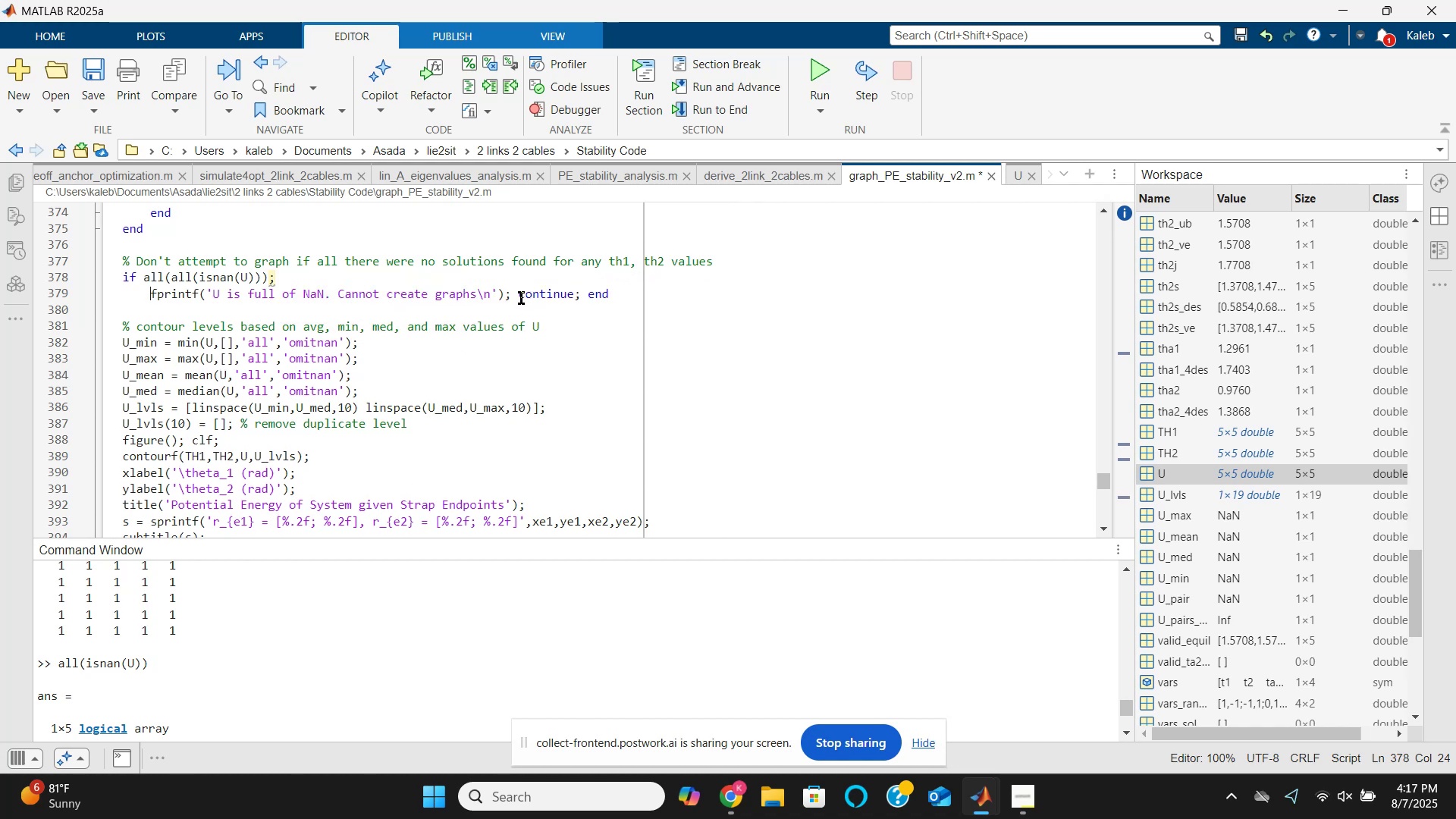 
left_click([587, 296])
 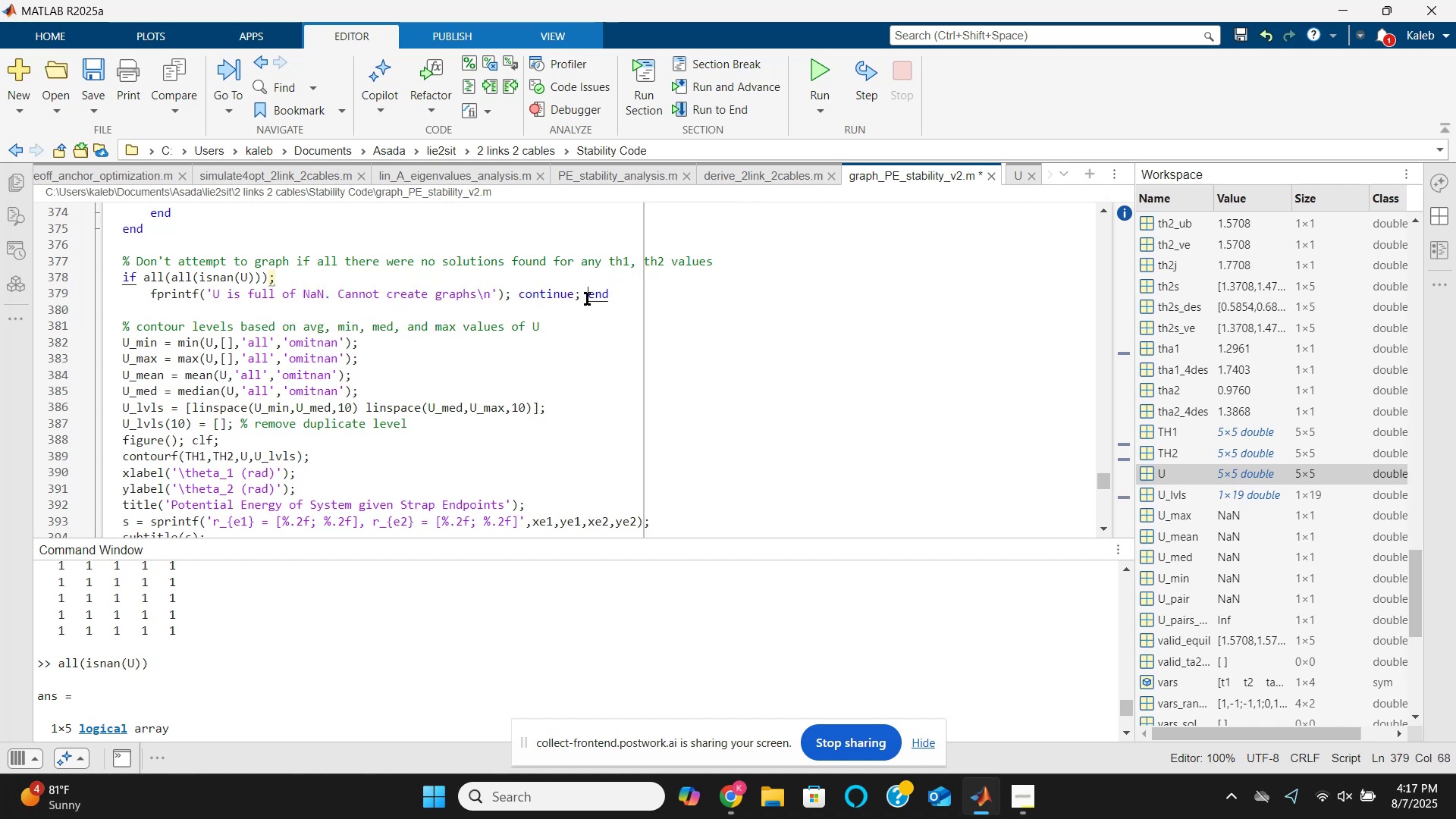 
key(Enter)
 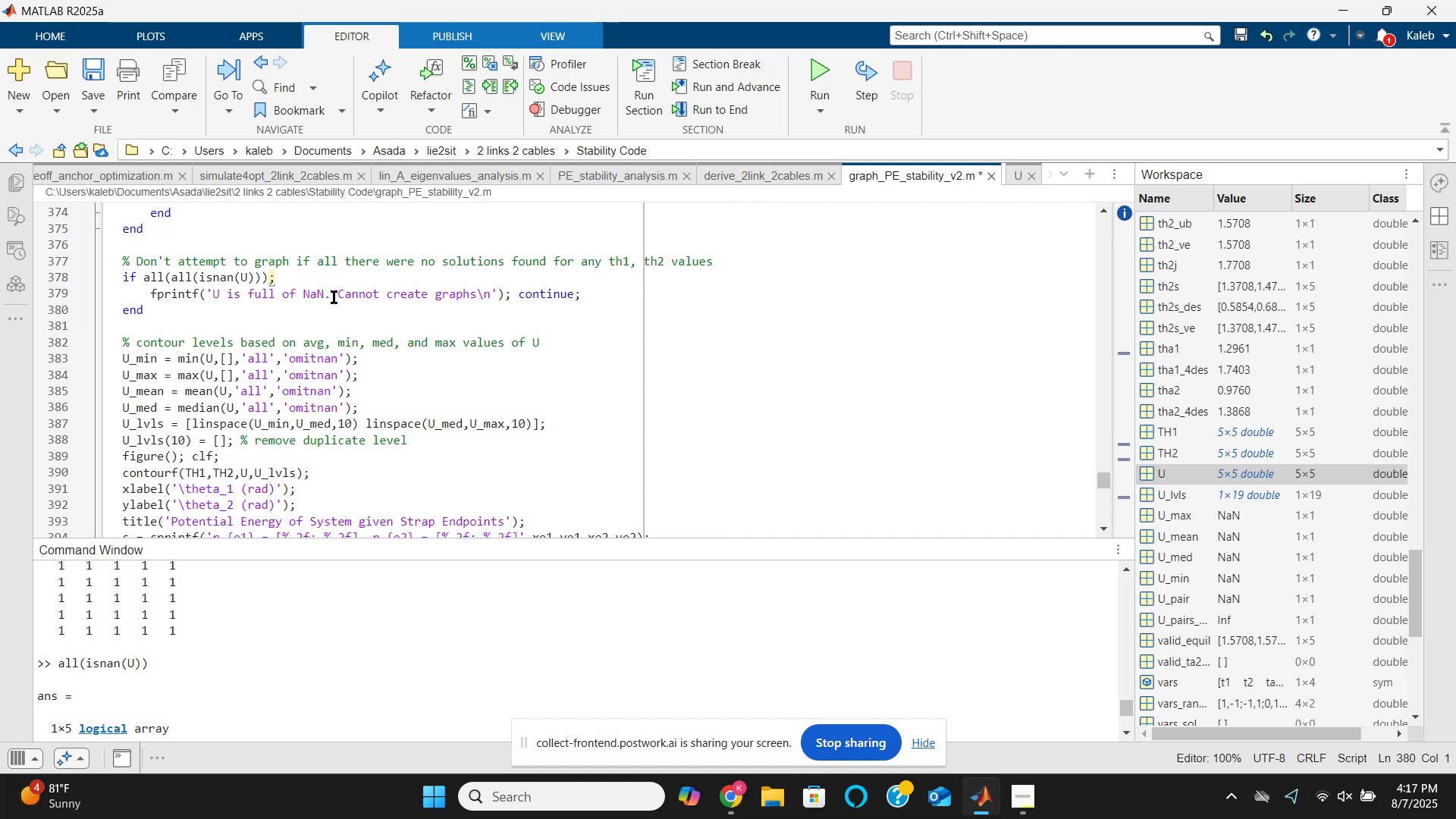 
left_click([303, 281])
 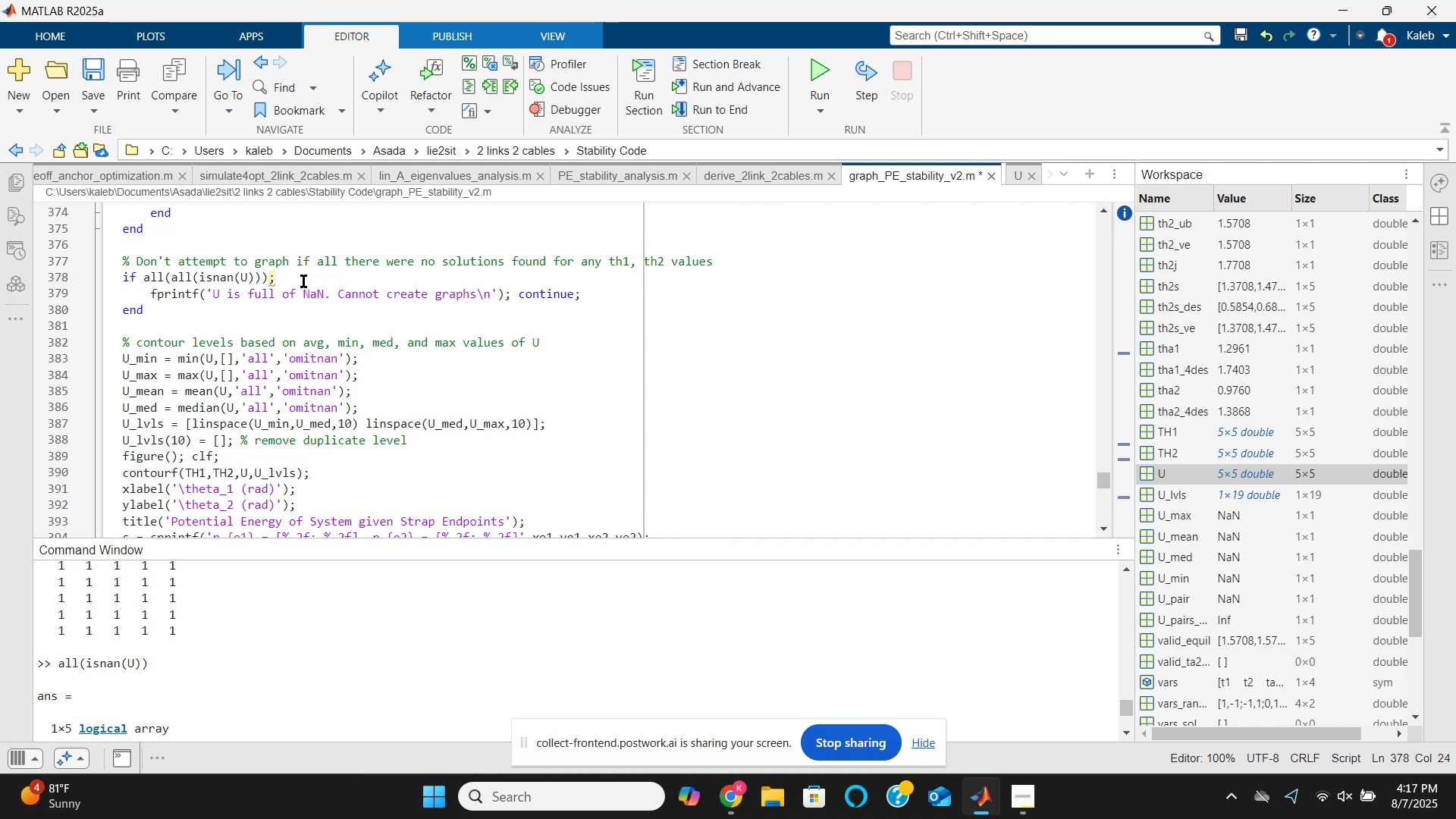 
key(Backspace)
 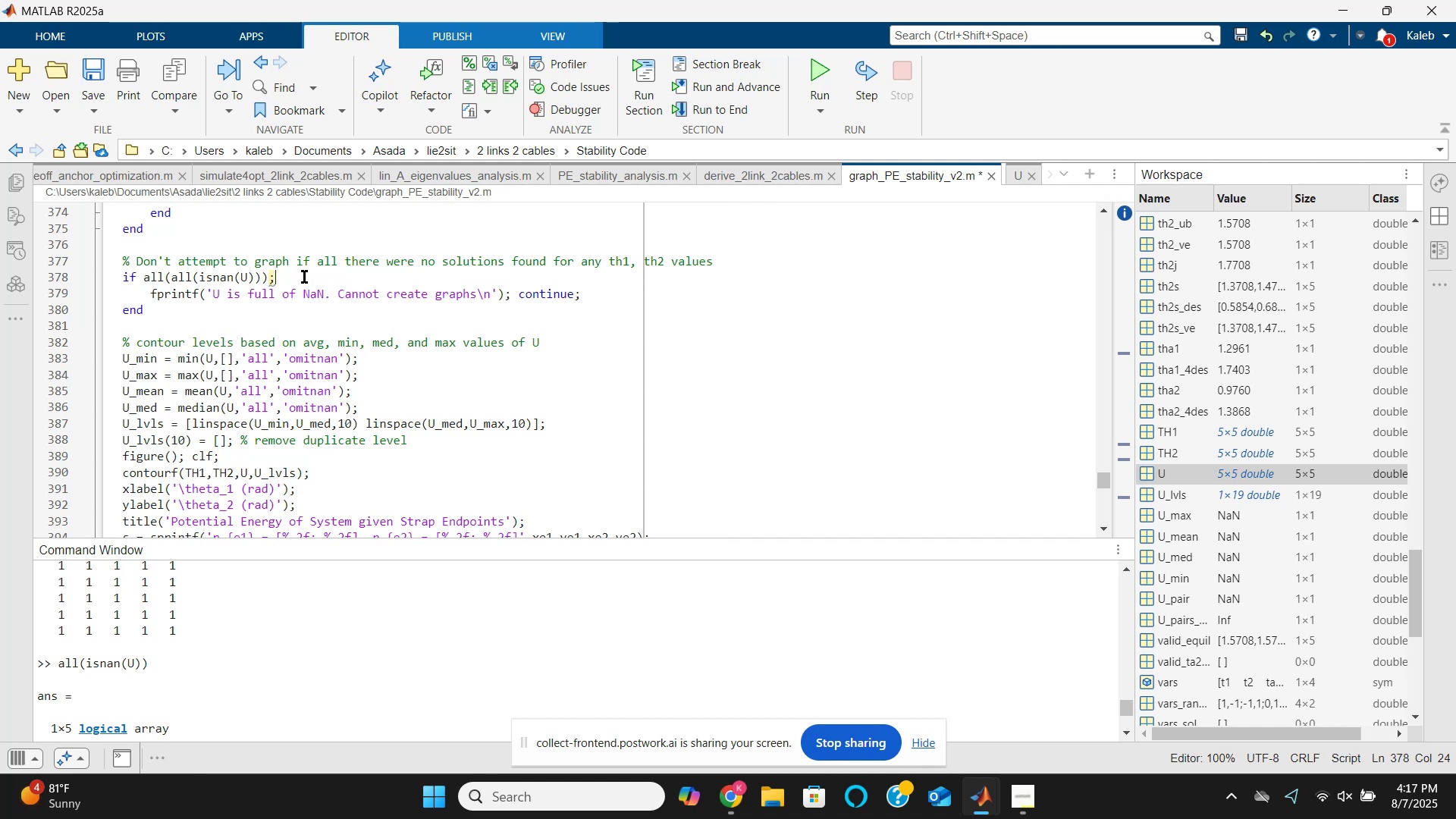 
key(Backspace)
 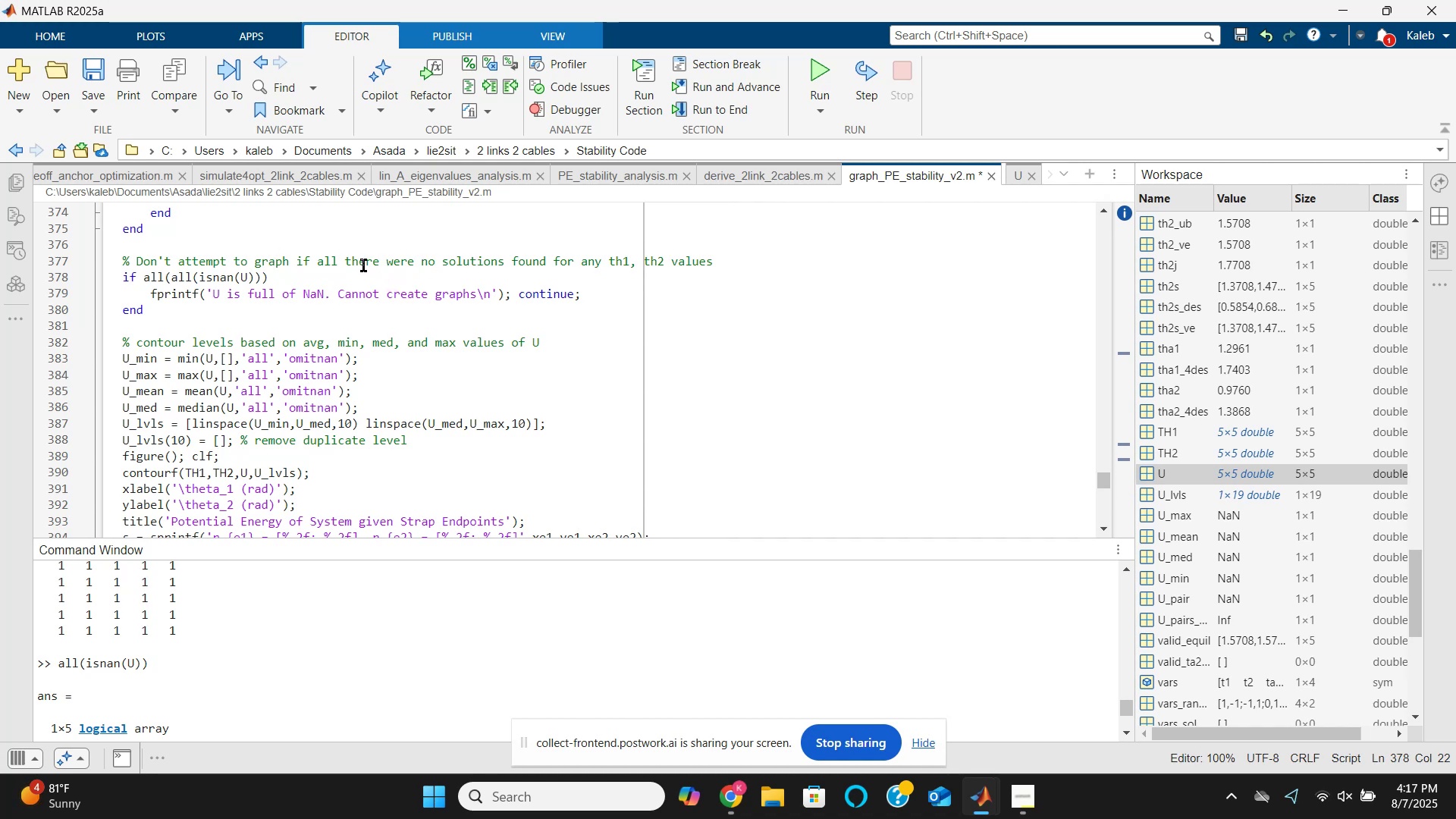 
wait(6.07)
 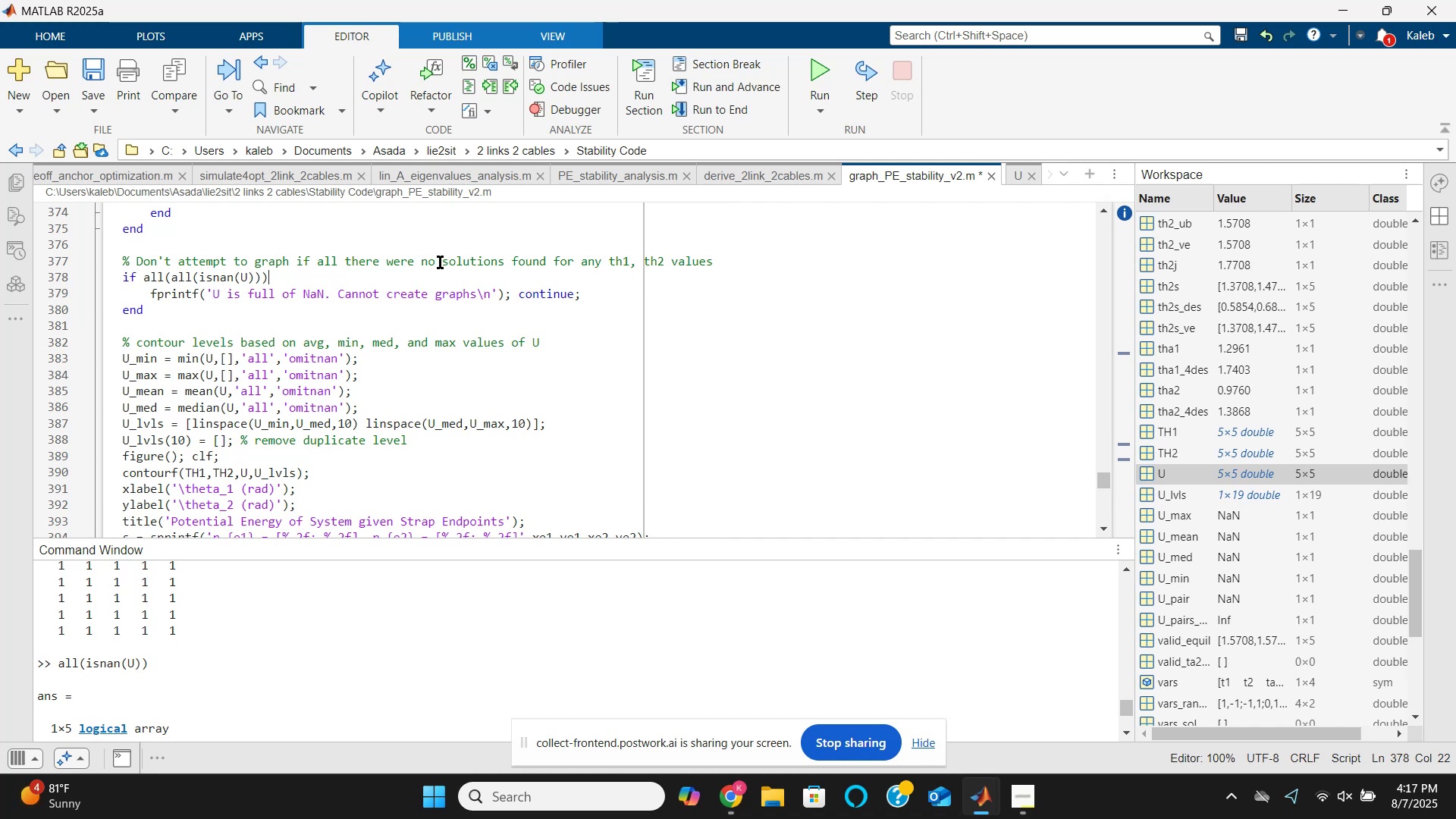 
double_click([334, 264])
 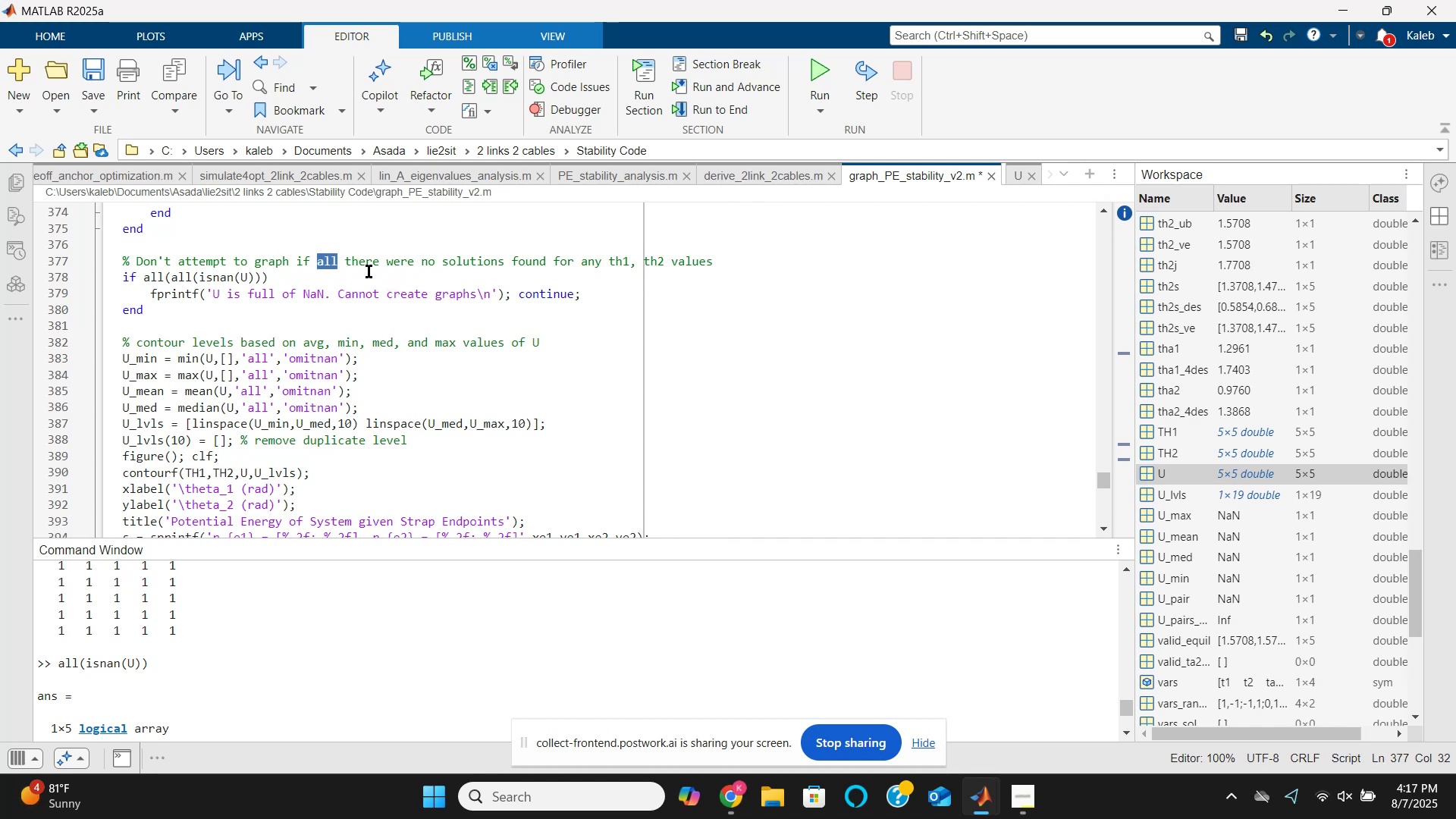 
key(Backspace)
 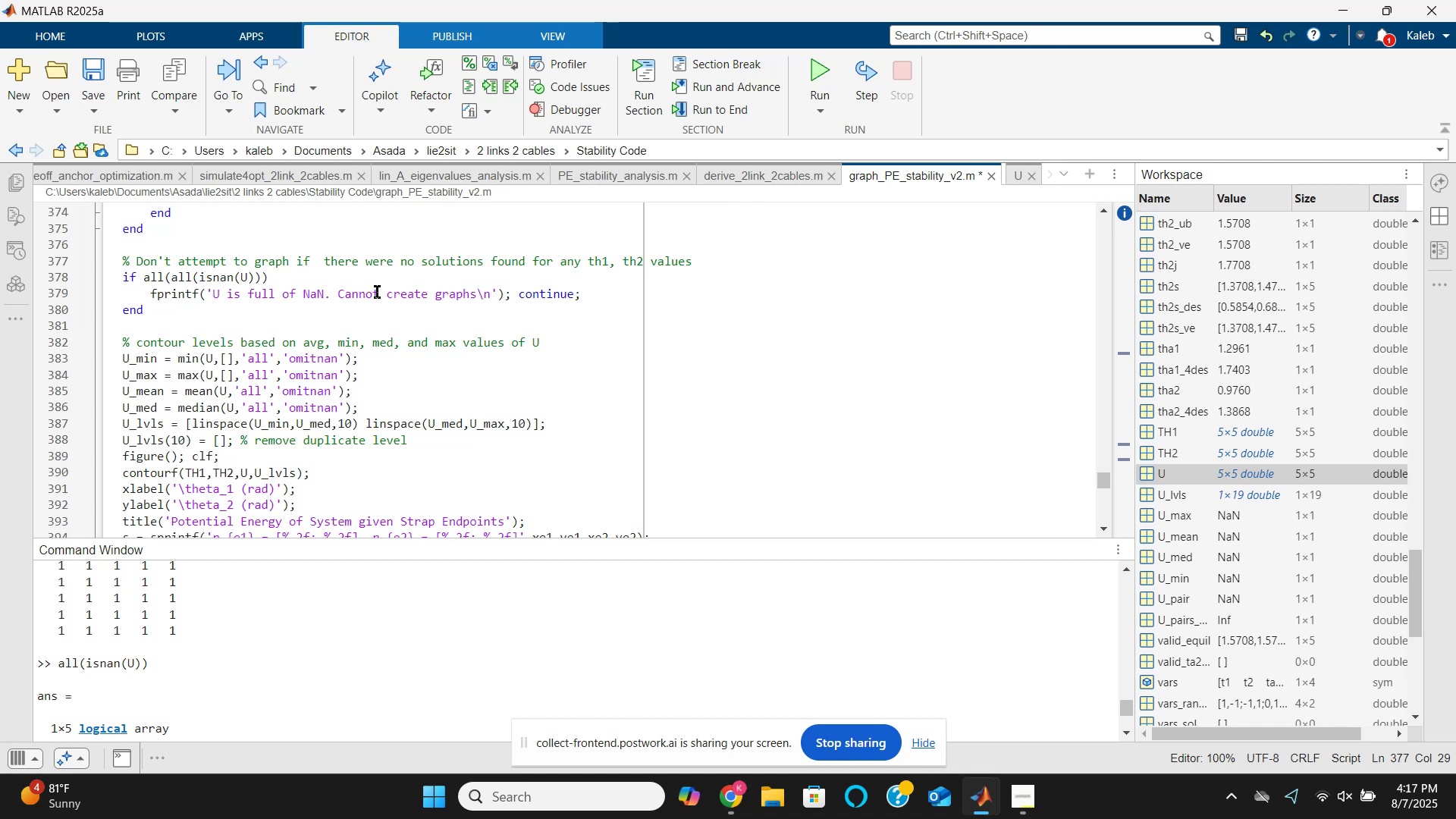 
key(Backspace)
 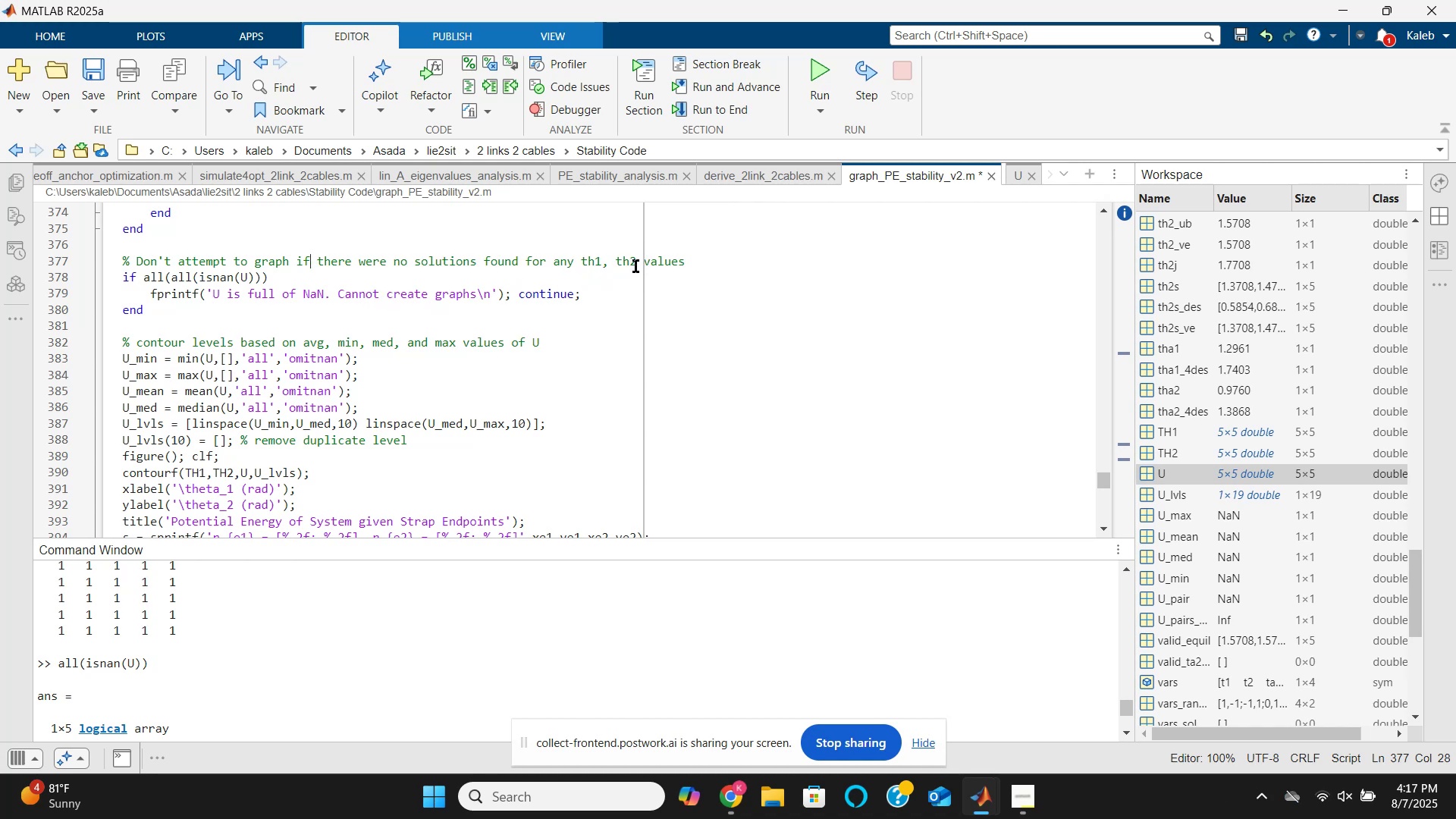 
wait(6.68)
 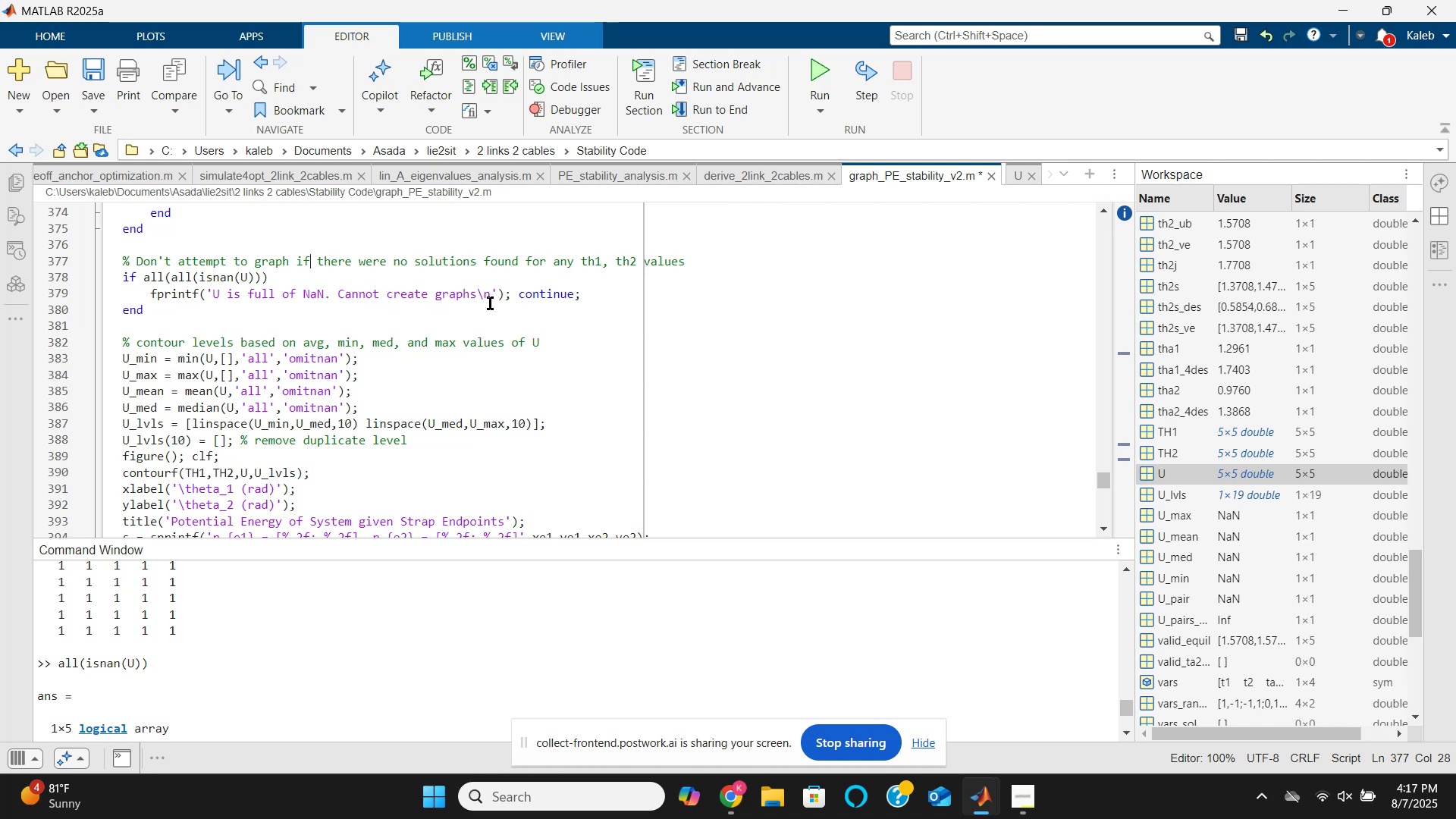 
double_click([655, 259])
 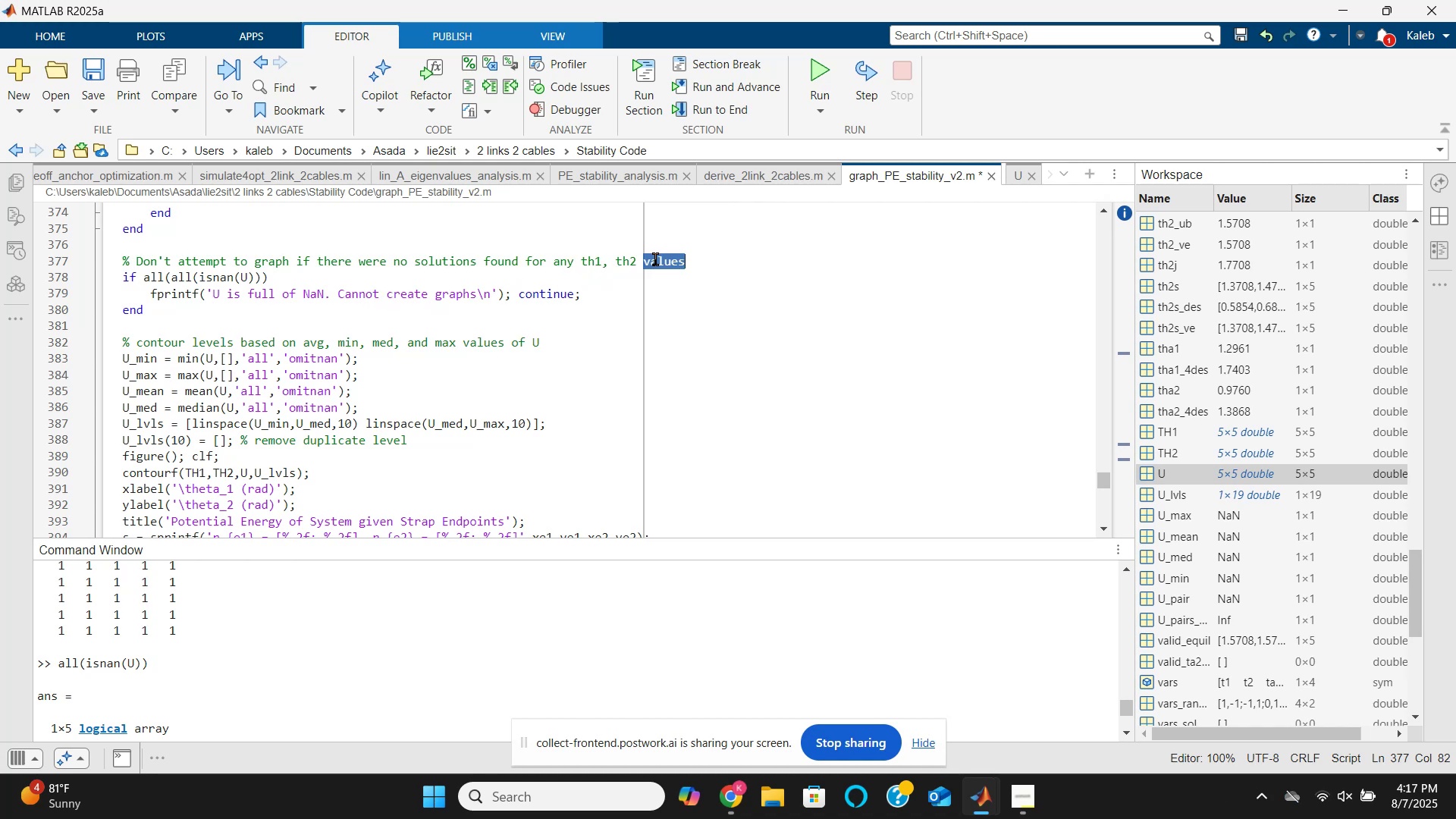 
key(Backspace)
 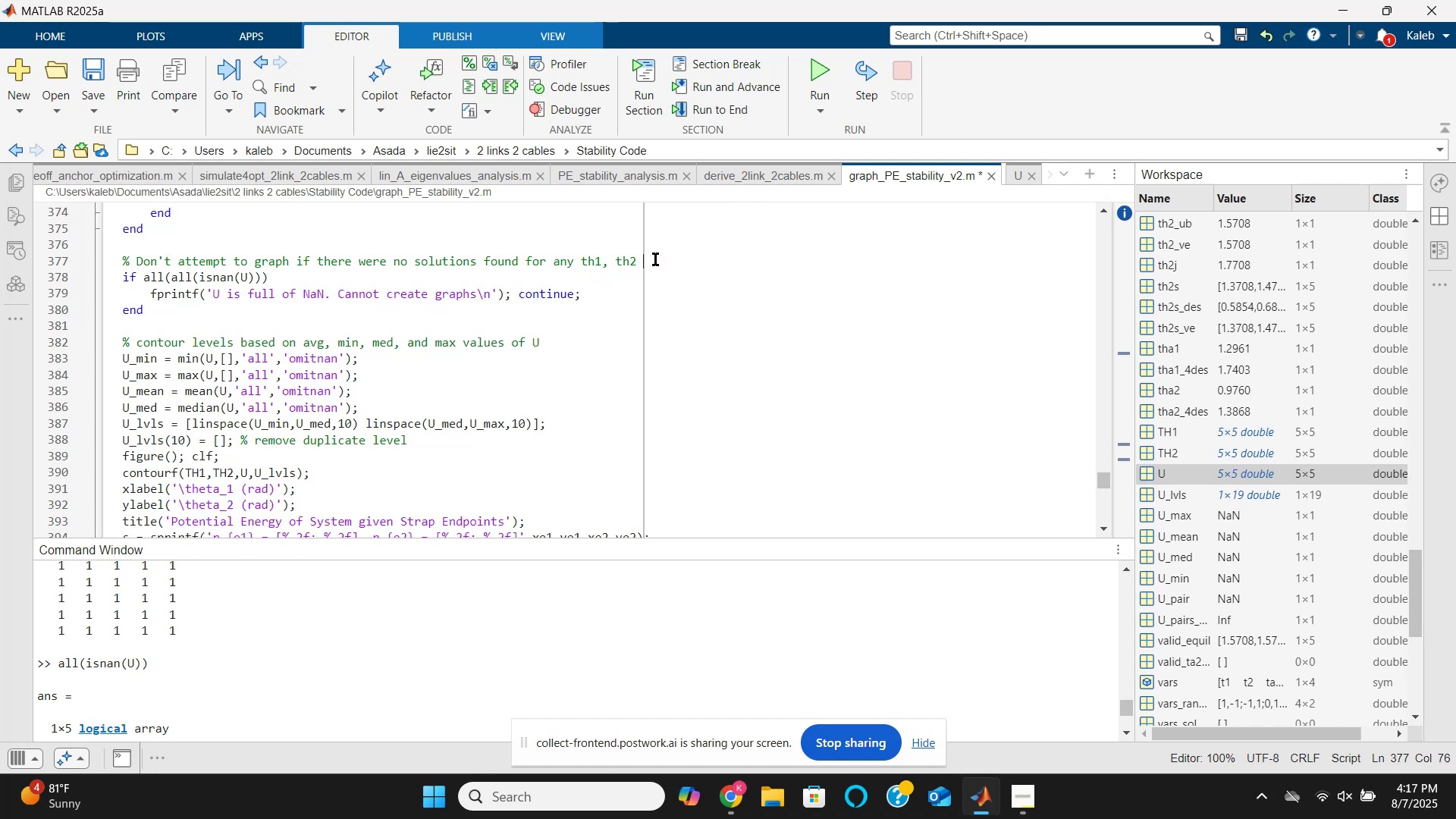 
key(Backspace)
 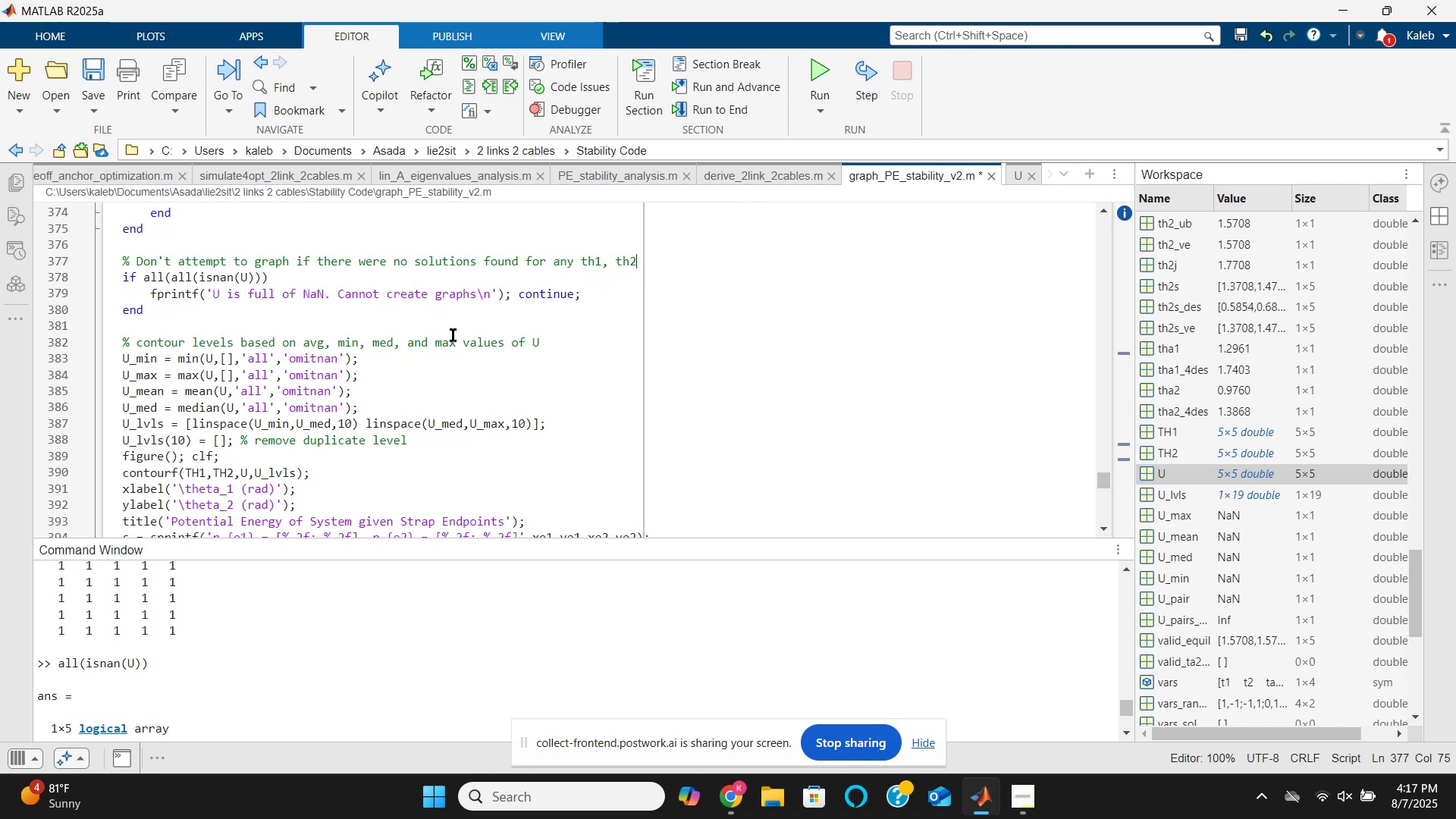 
scroll: coordinate [453, 335], scroll_direction: up, amount: 3.0
 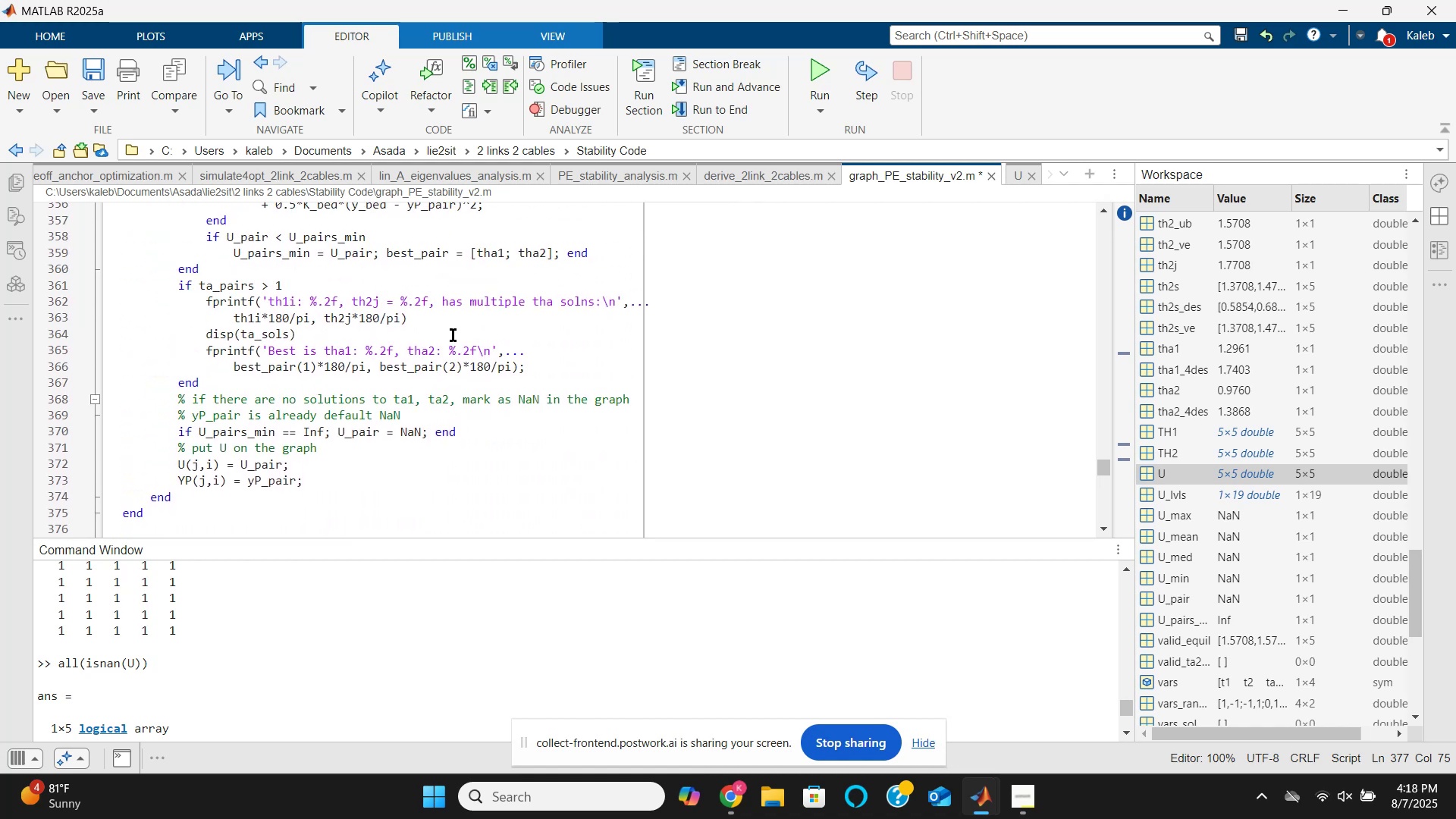 
key(Control+S)
 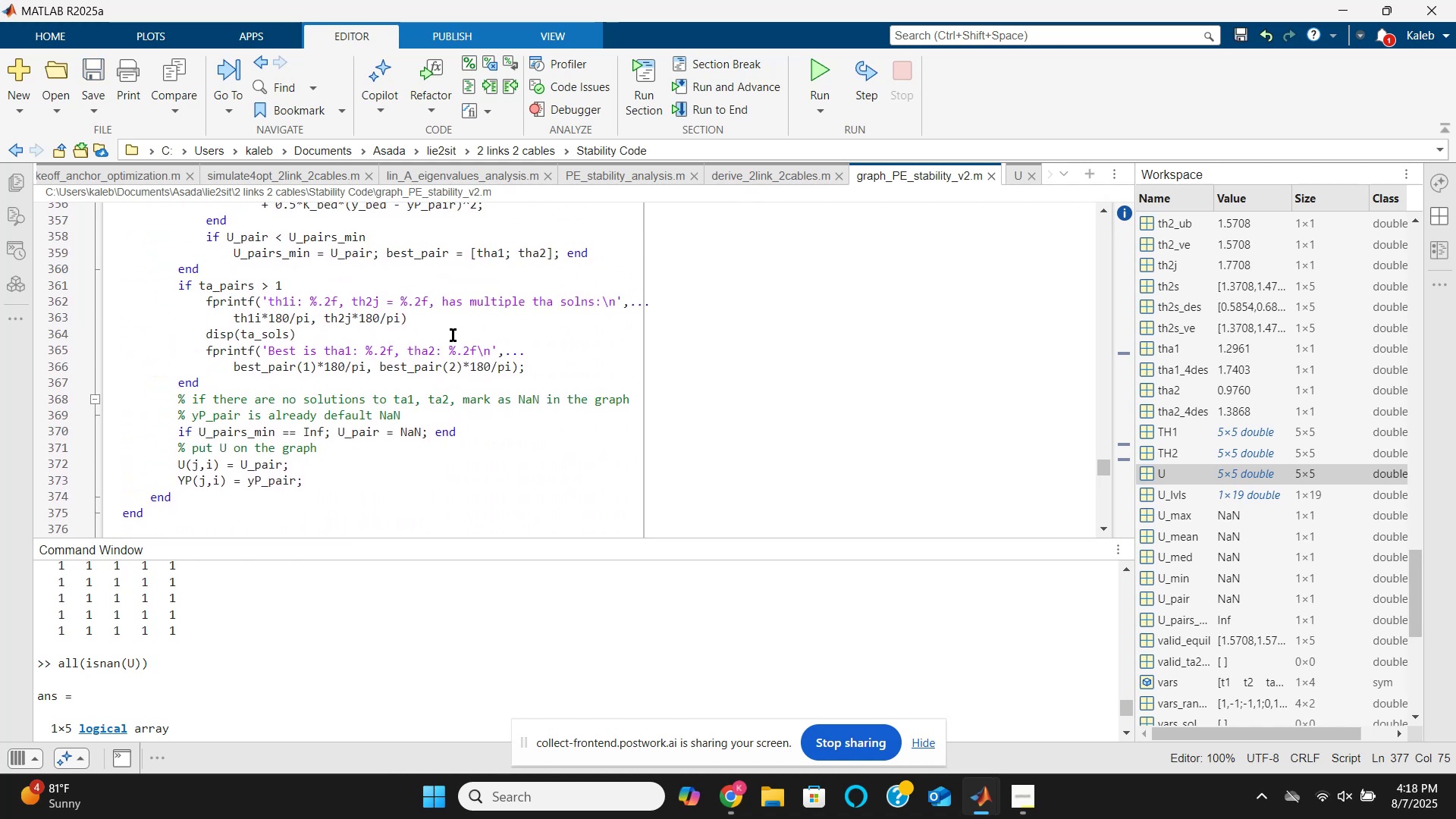 
scroll: coordinate [453, 335], scroll_direction: up, amount: 8.0
 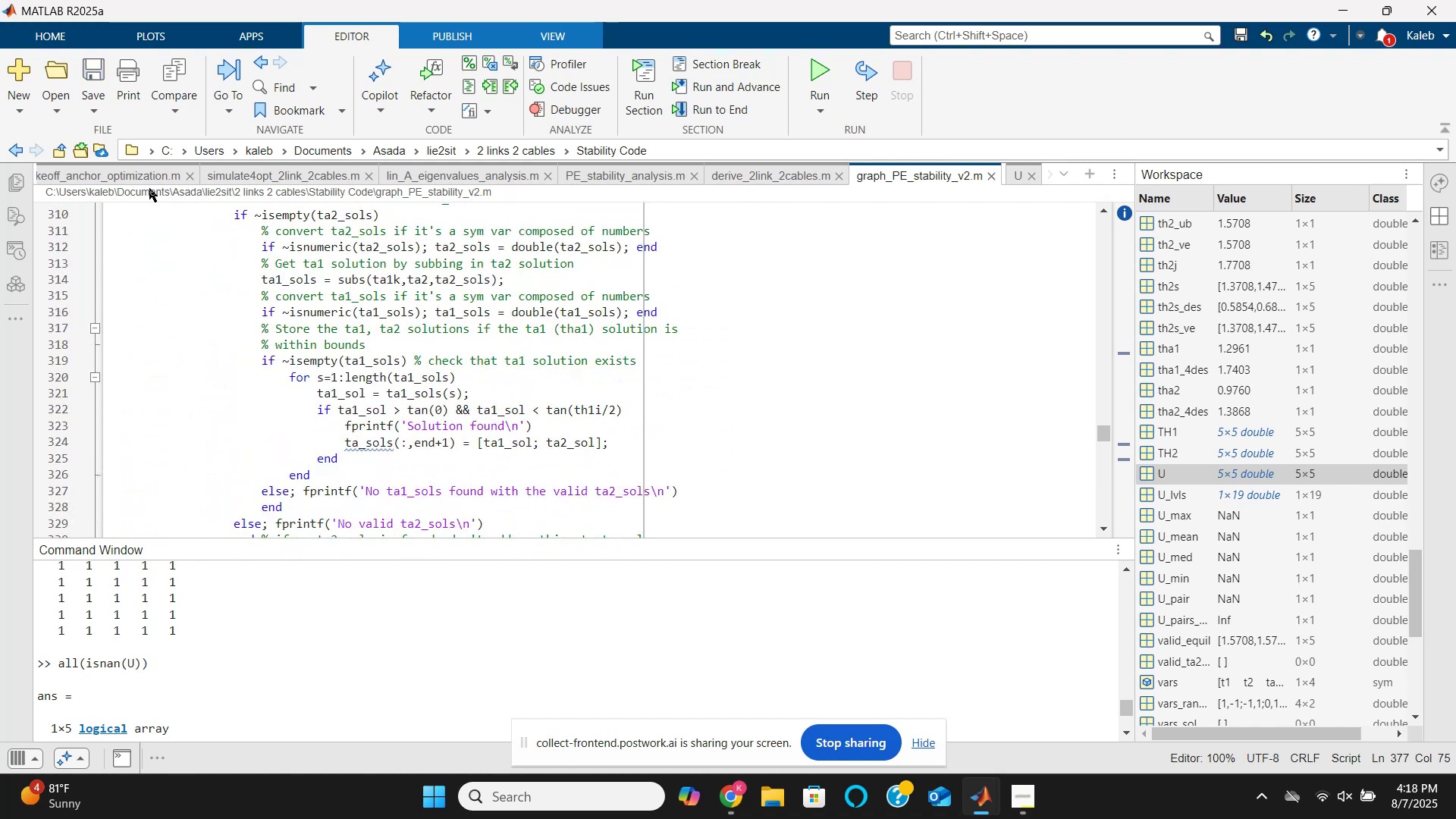 
left_click([134, 175])
 